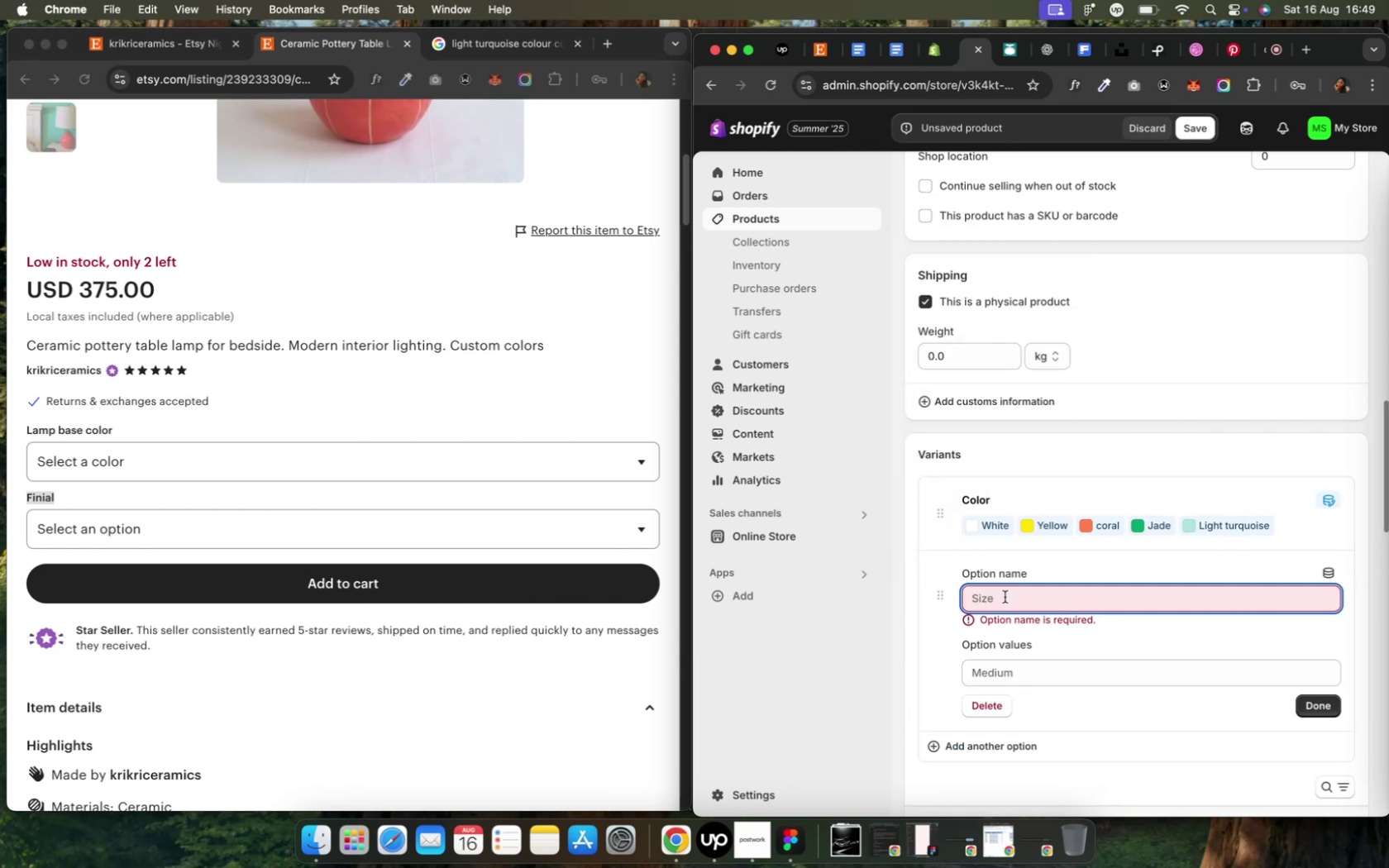 
key(Meta+CommandLeft)
 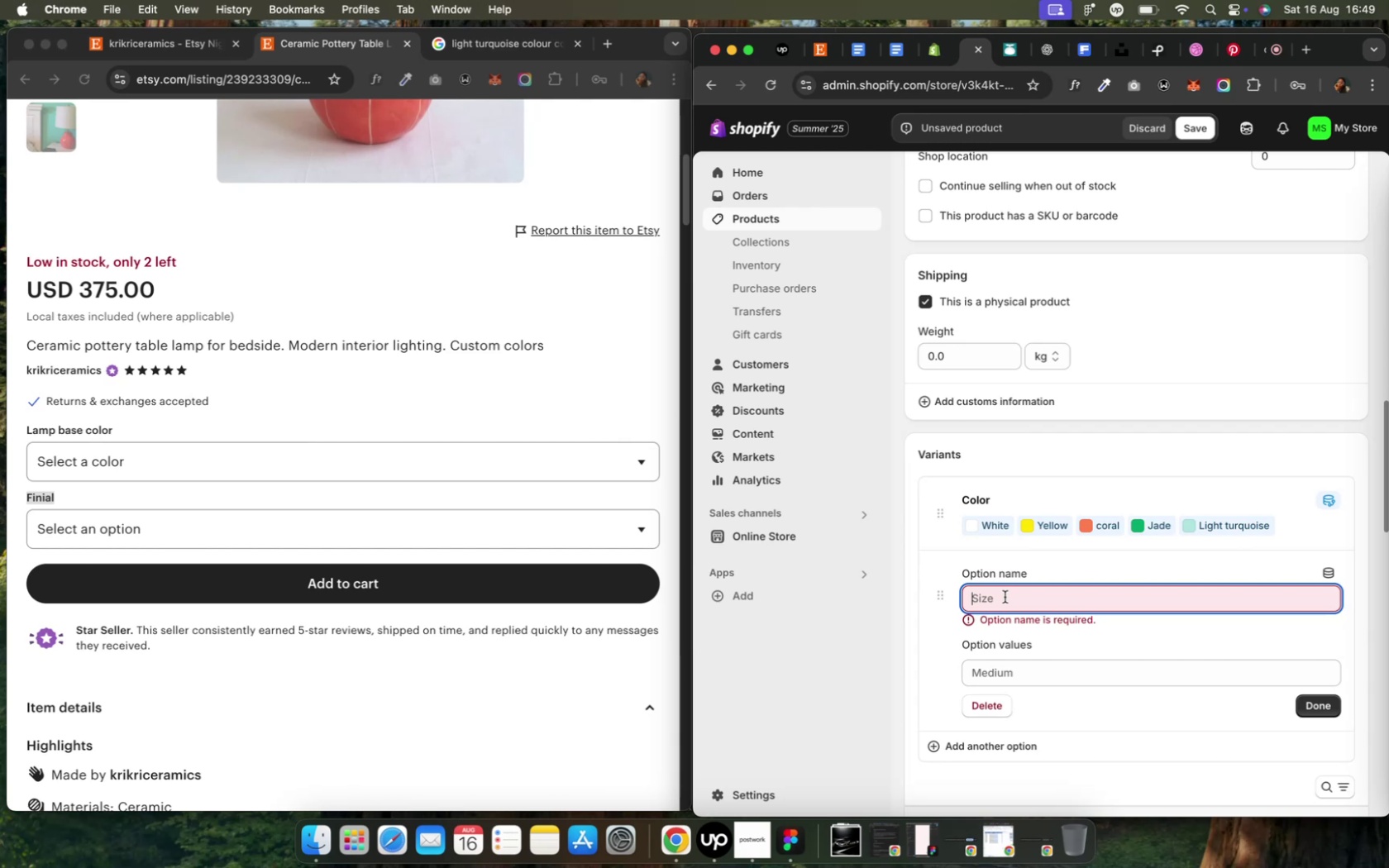 
key(Meta+V)
 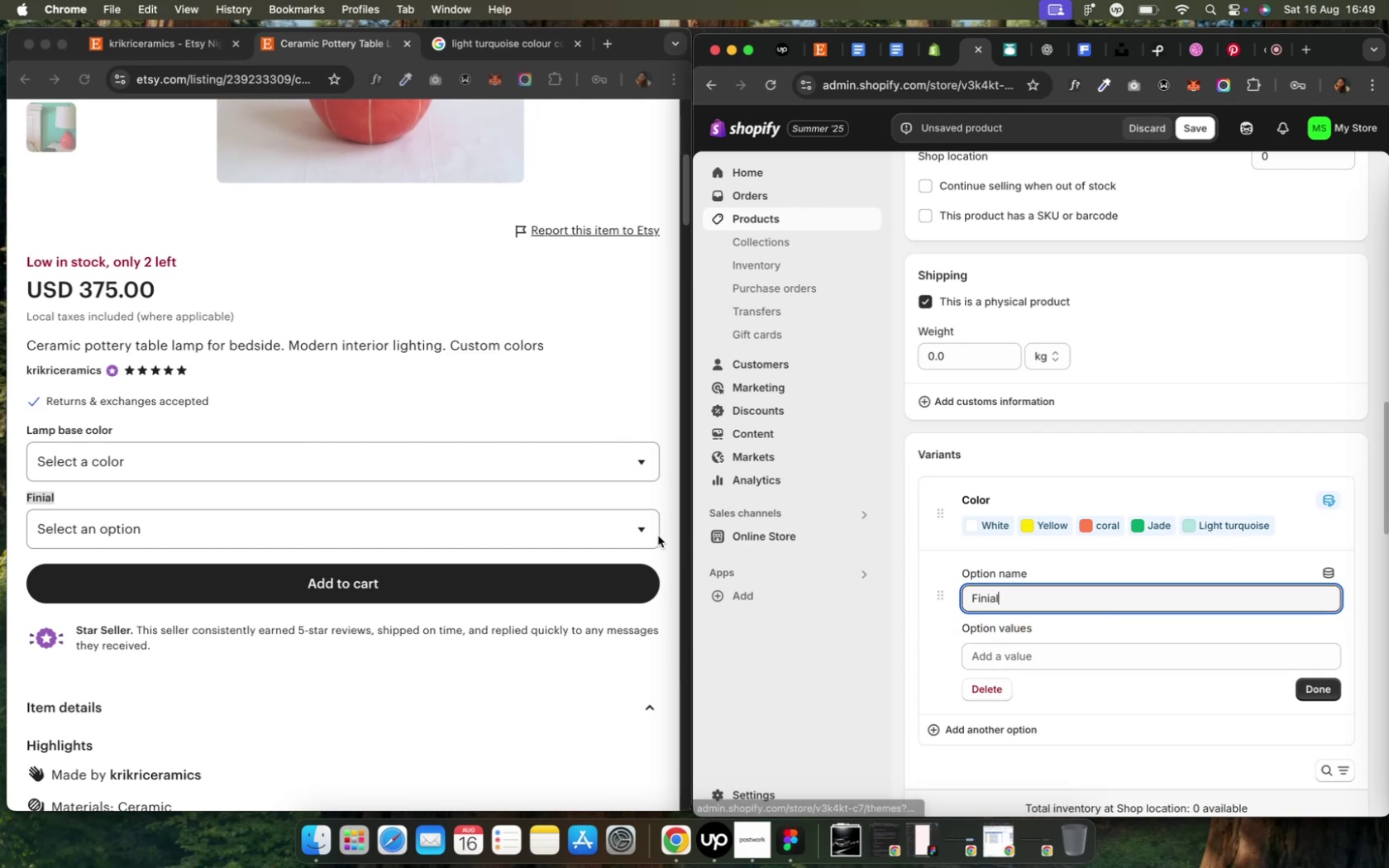 
left_click([1014, 666])
 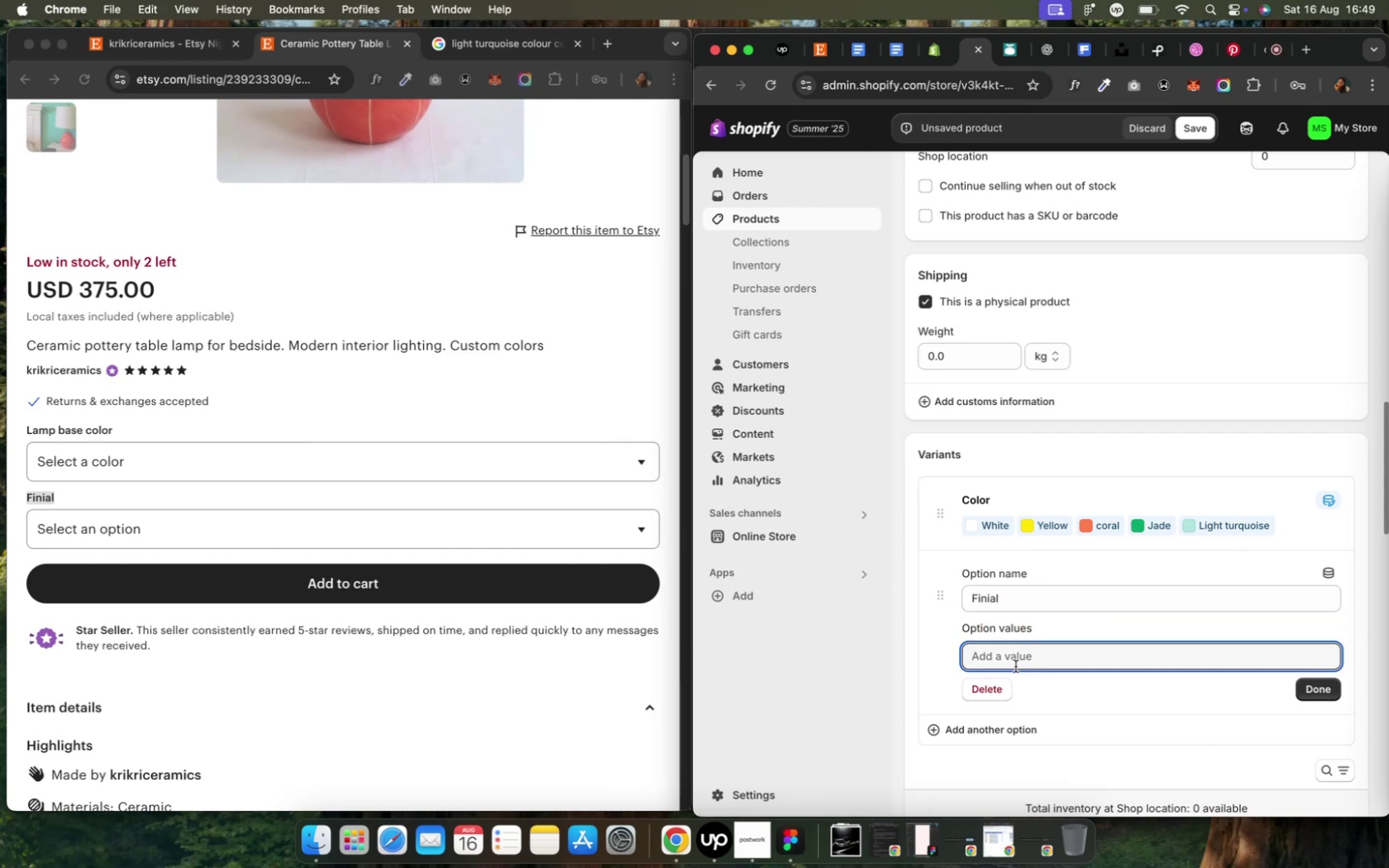 
type(Brushed )
 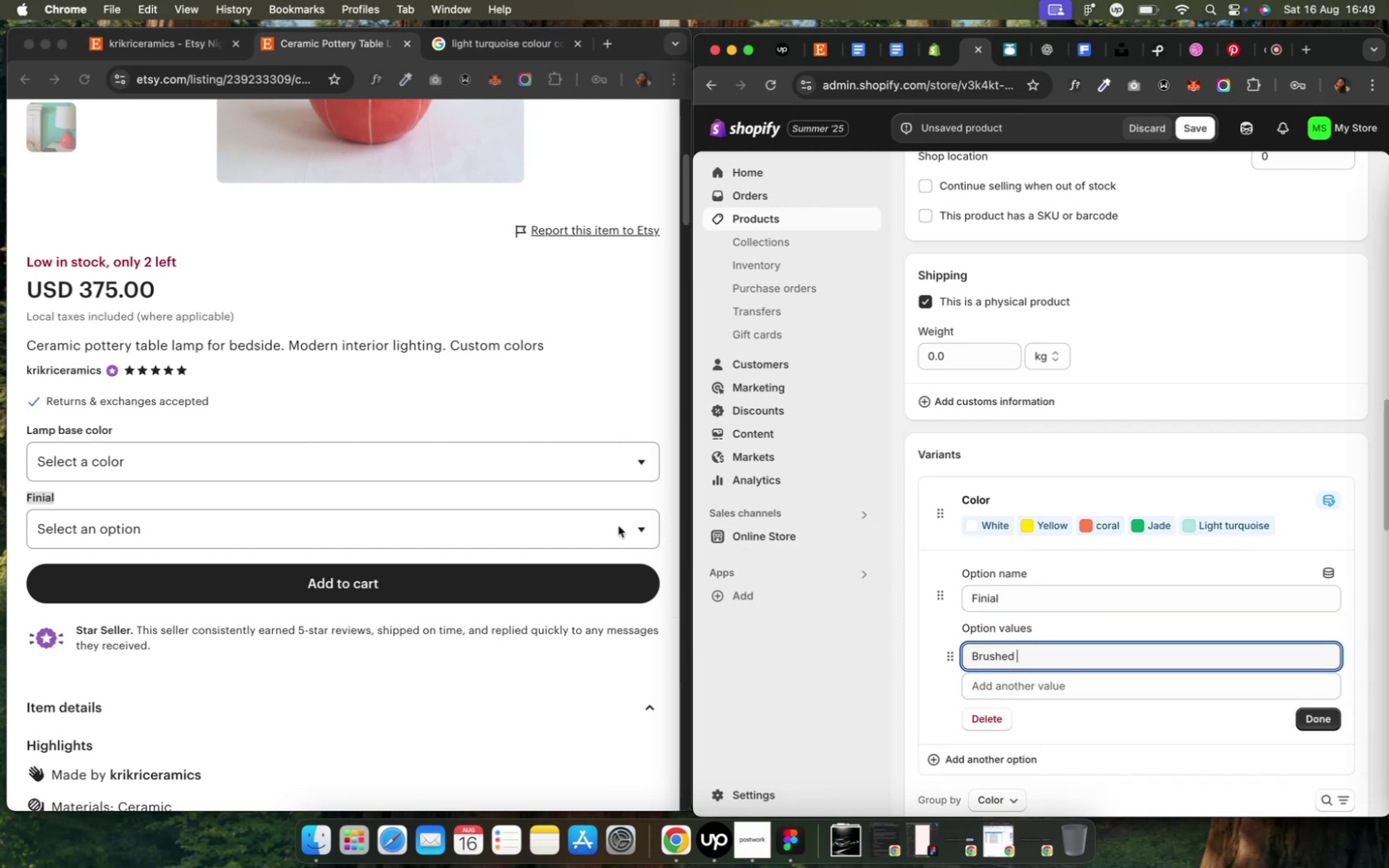 
left_click([610, 517])
 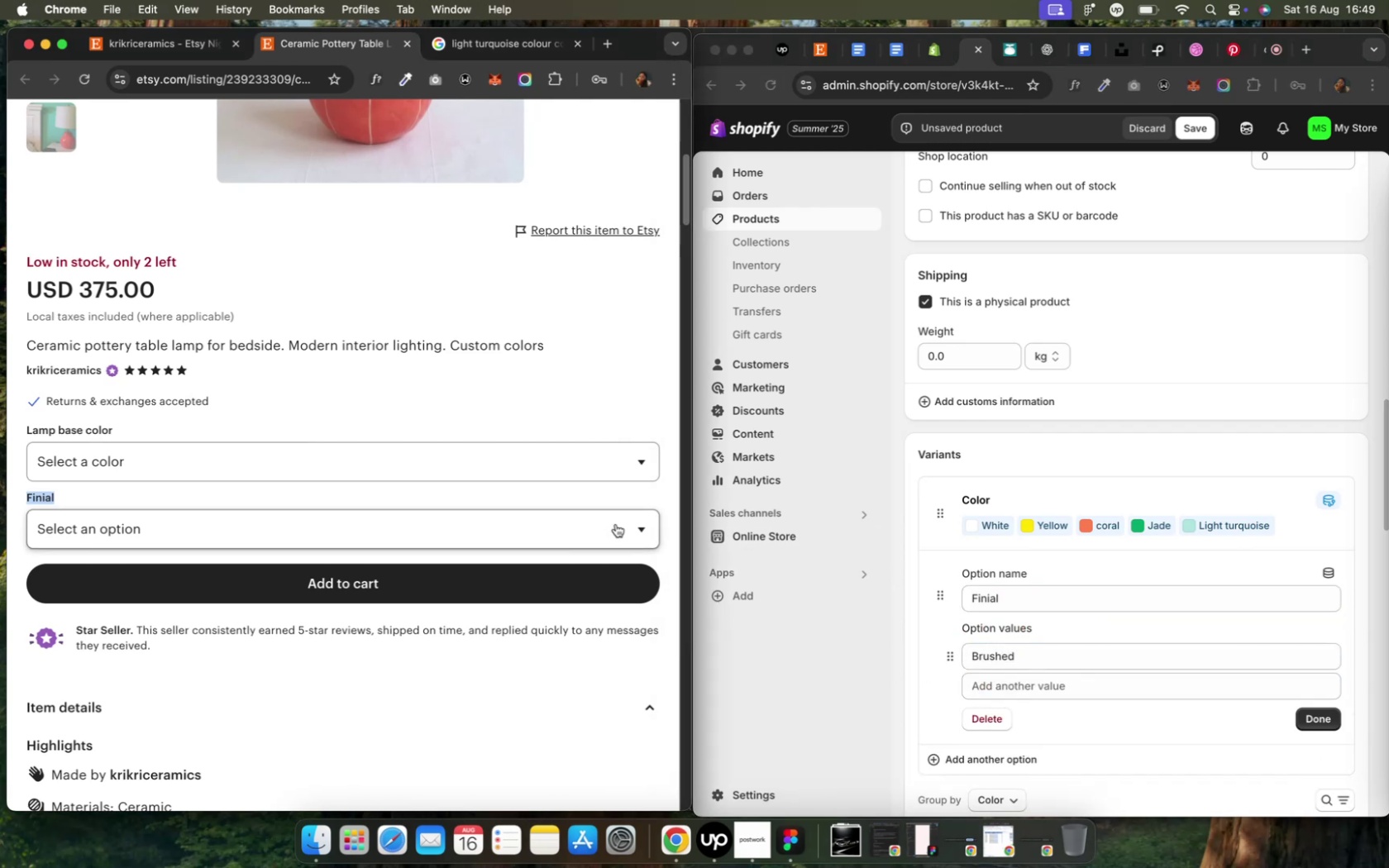 
double_click([615, 524])
 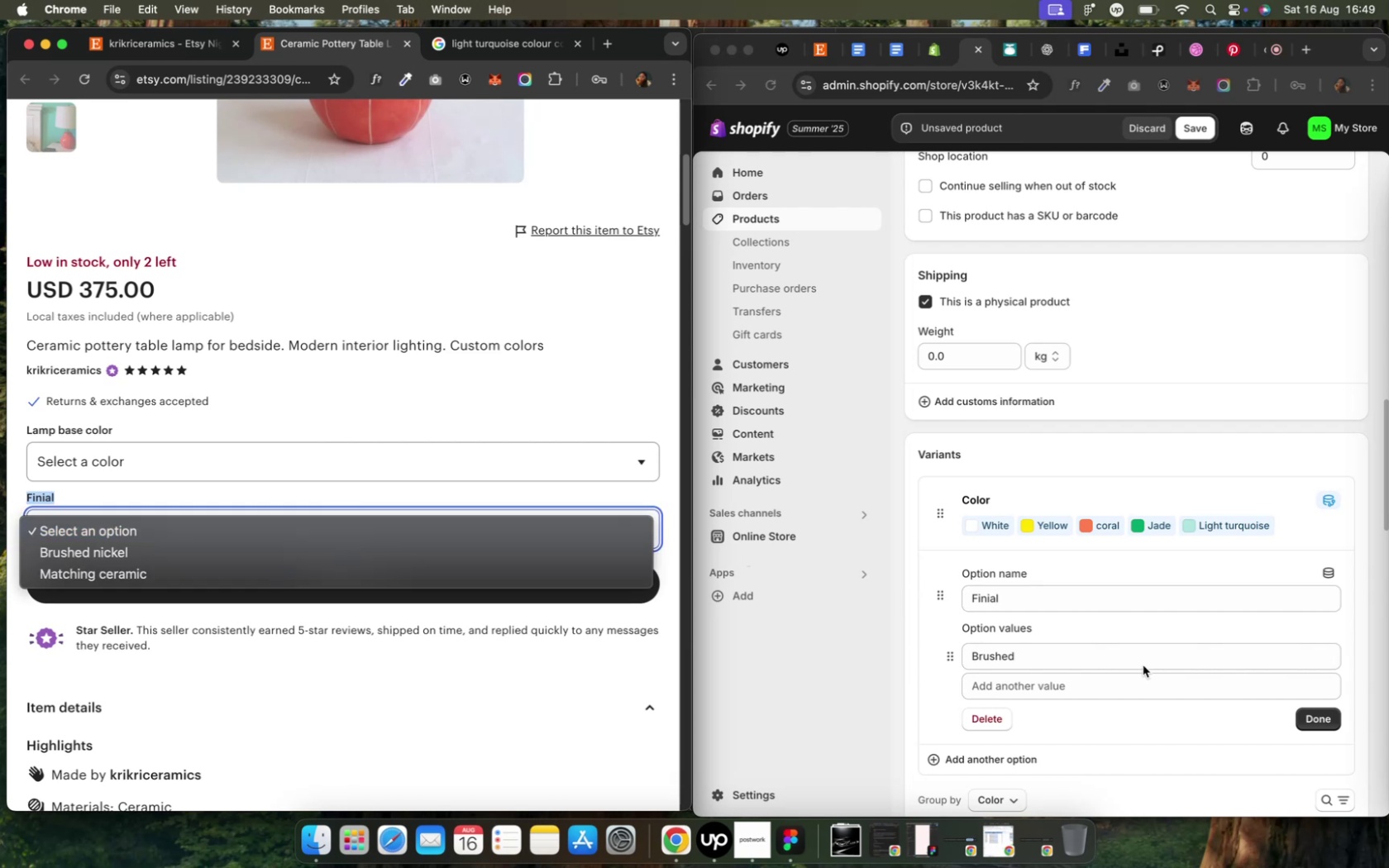 
left_click([1105, 653])
 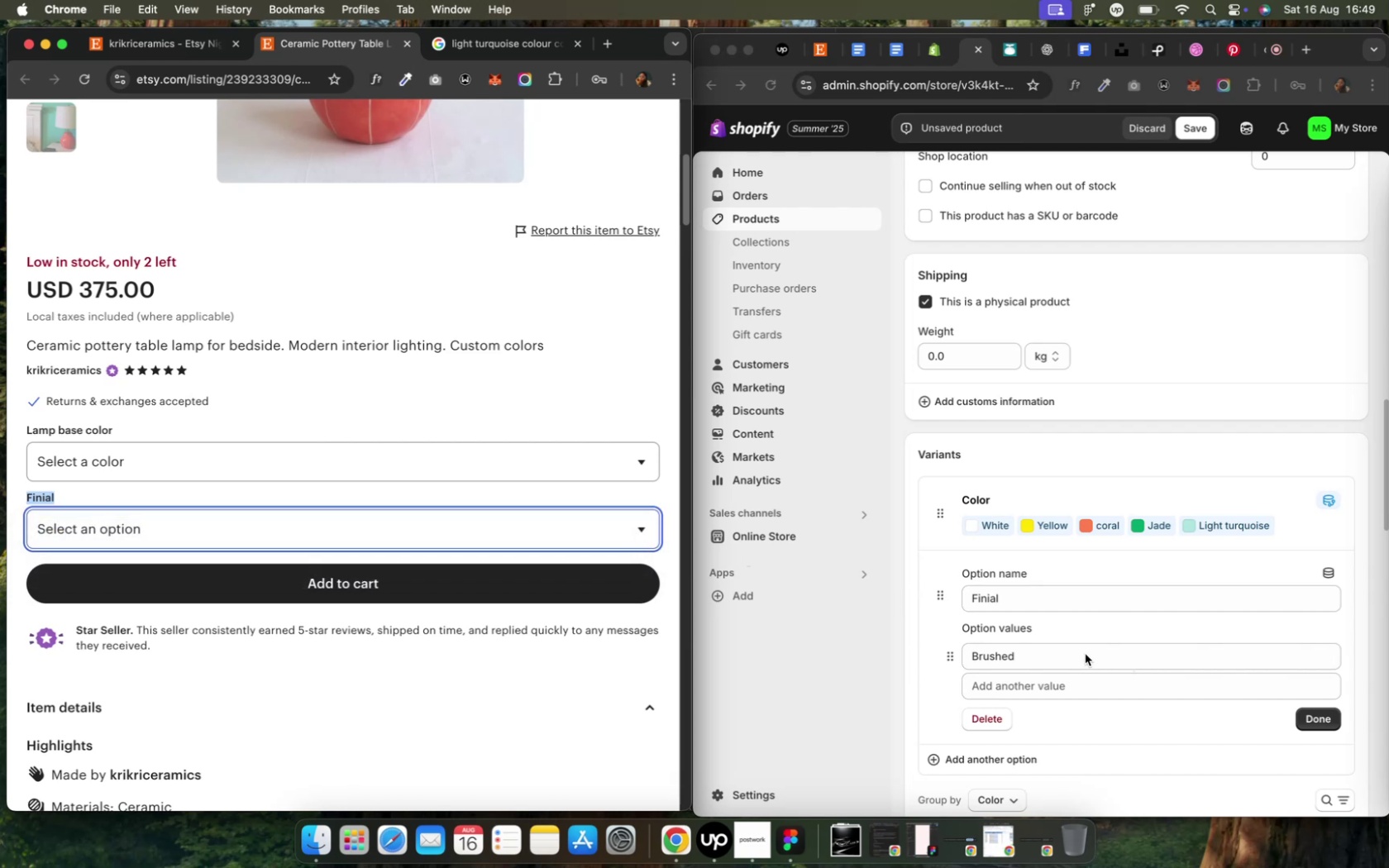 
left_click([1084, 654])
 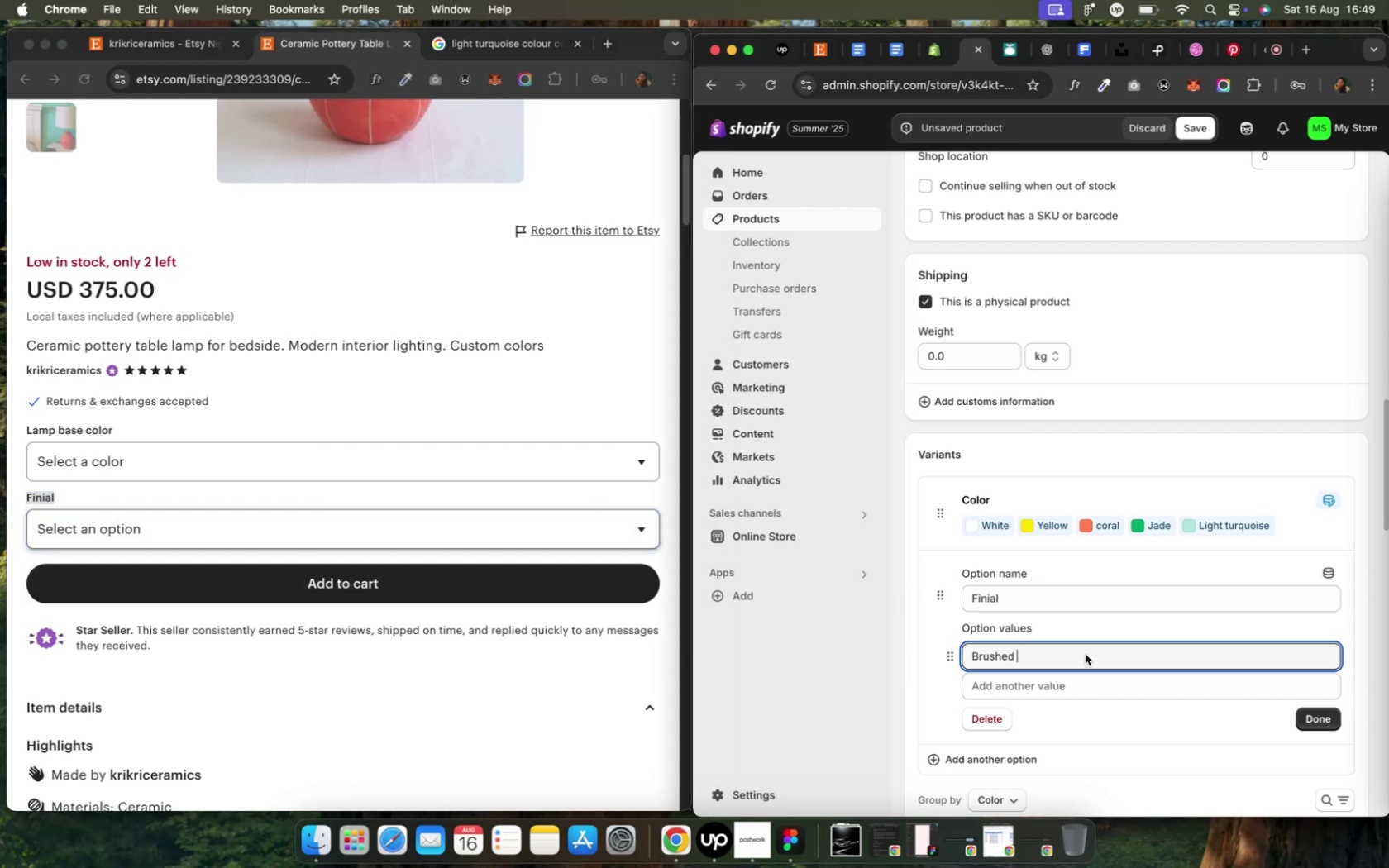 
type(nickel)
 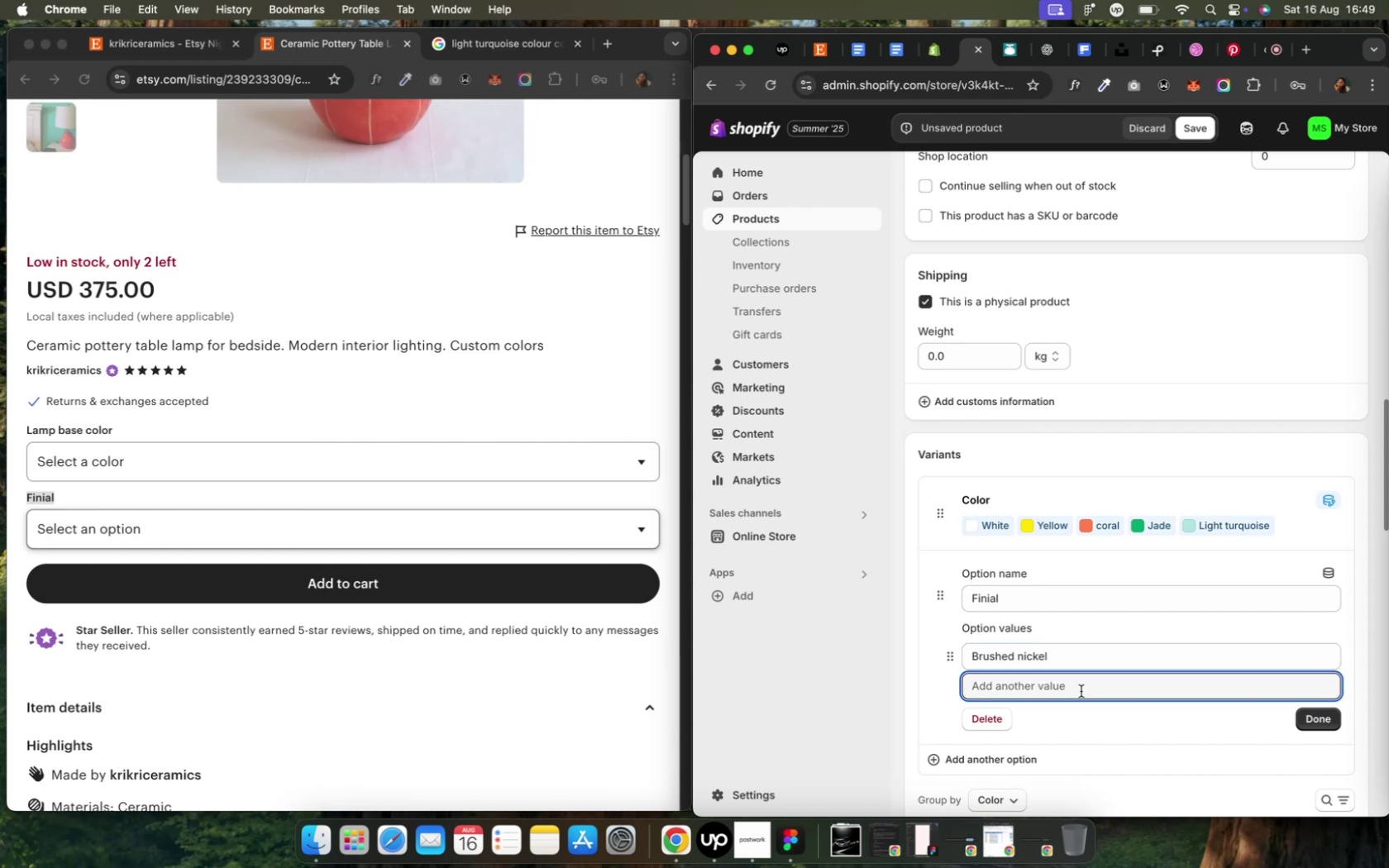 
type(Ceramic)
 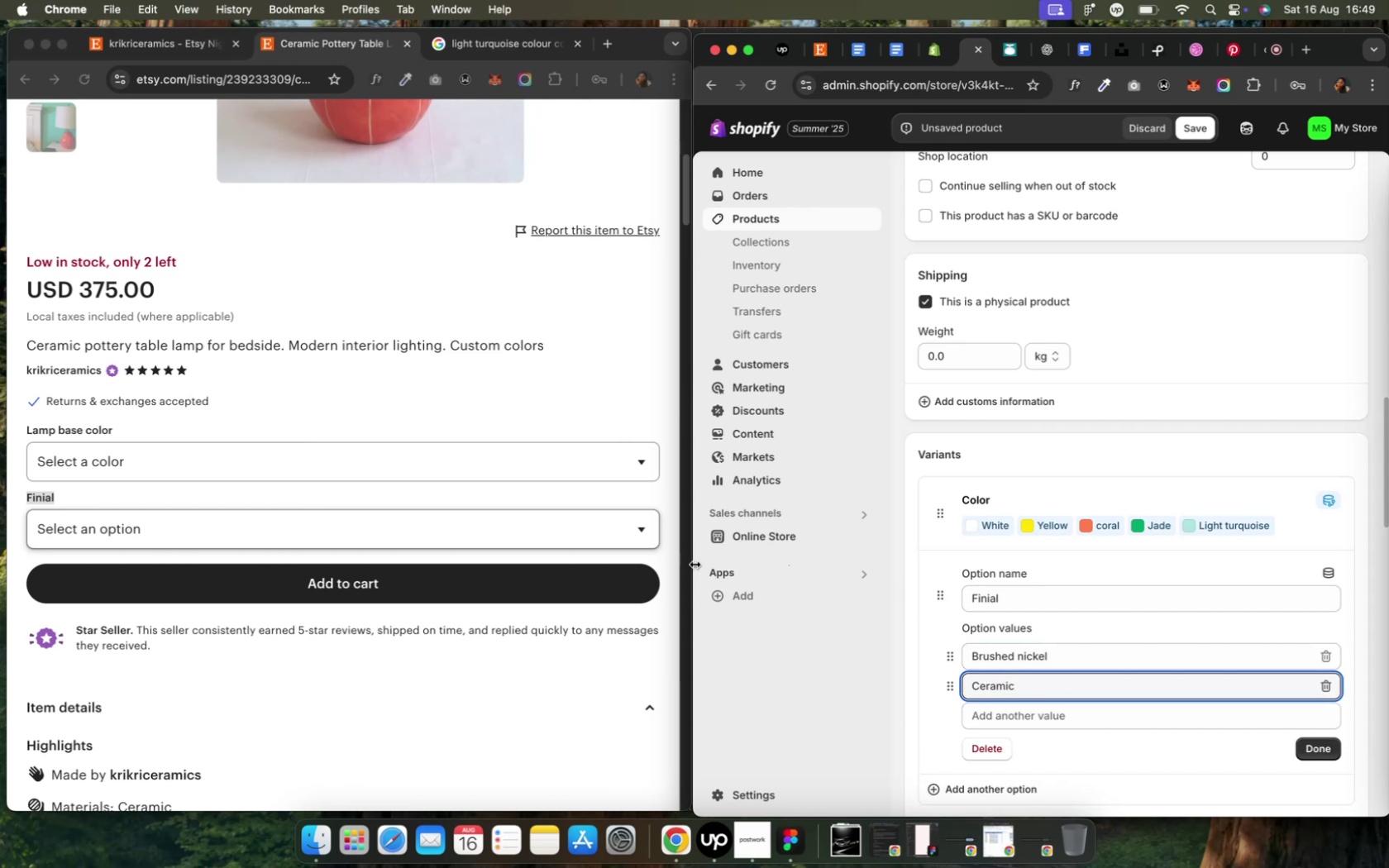 
left_click([599, 531])
 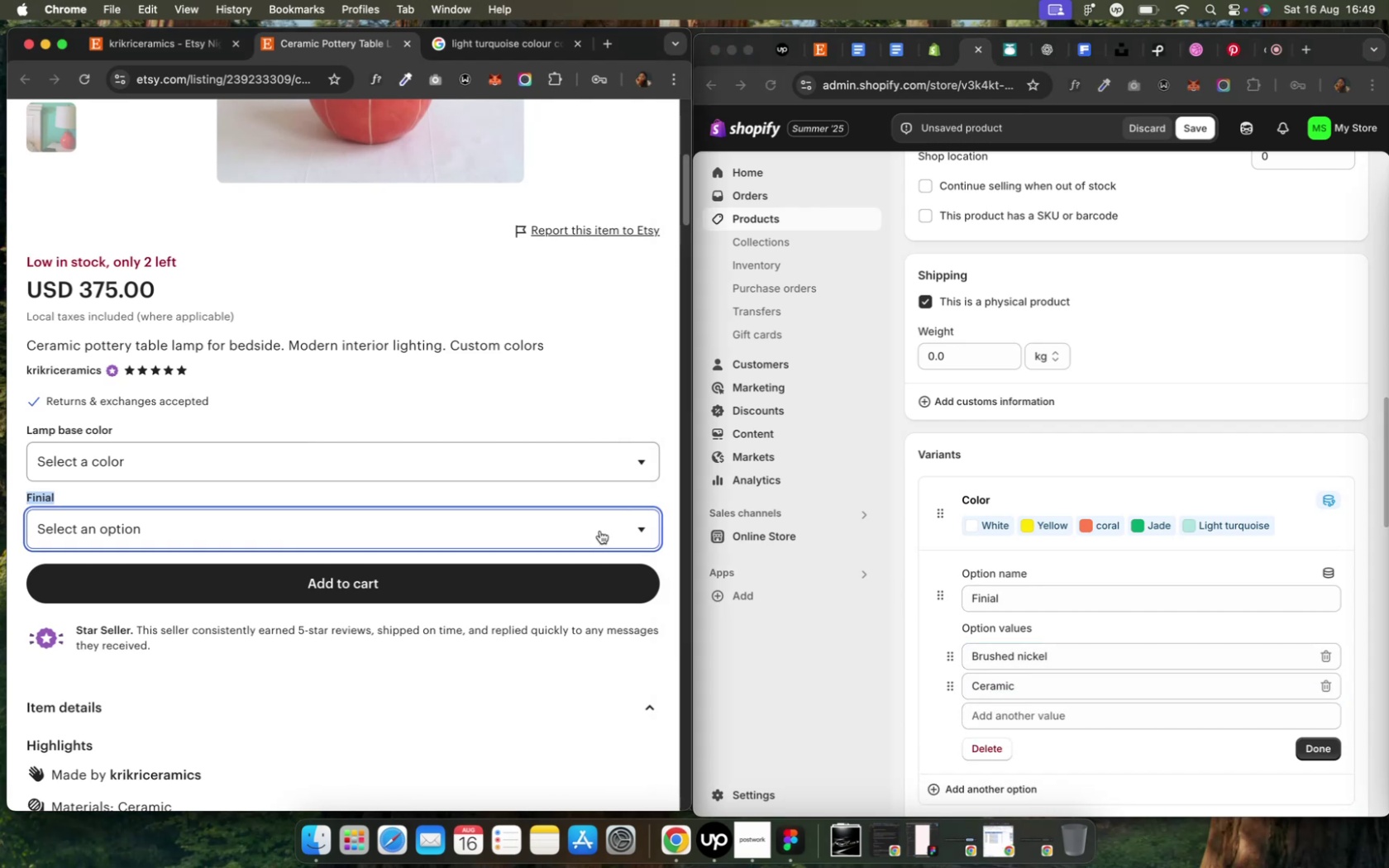 
left_click([599, 531])
 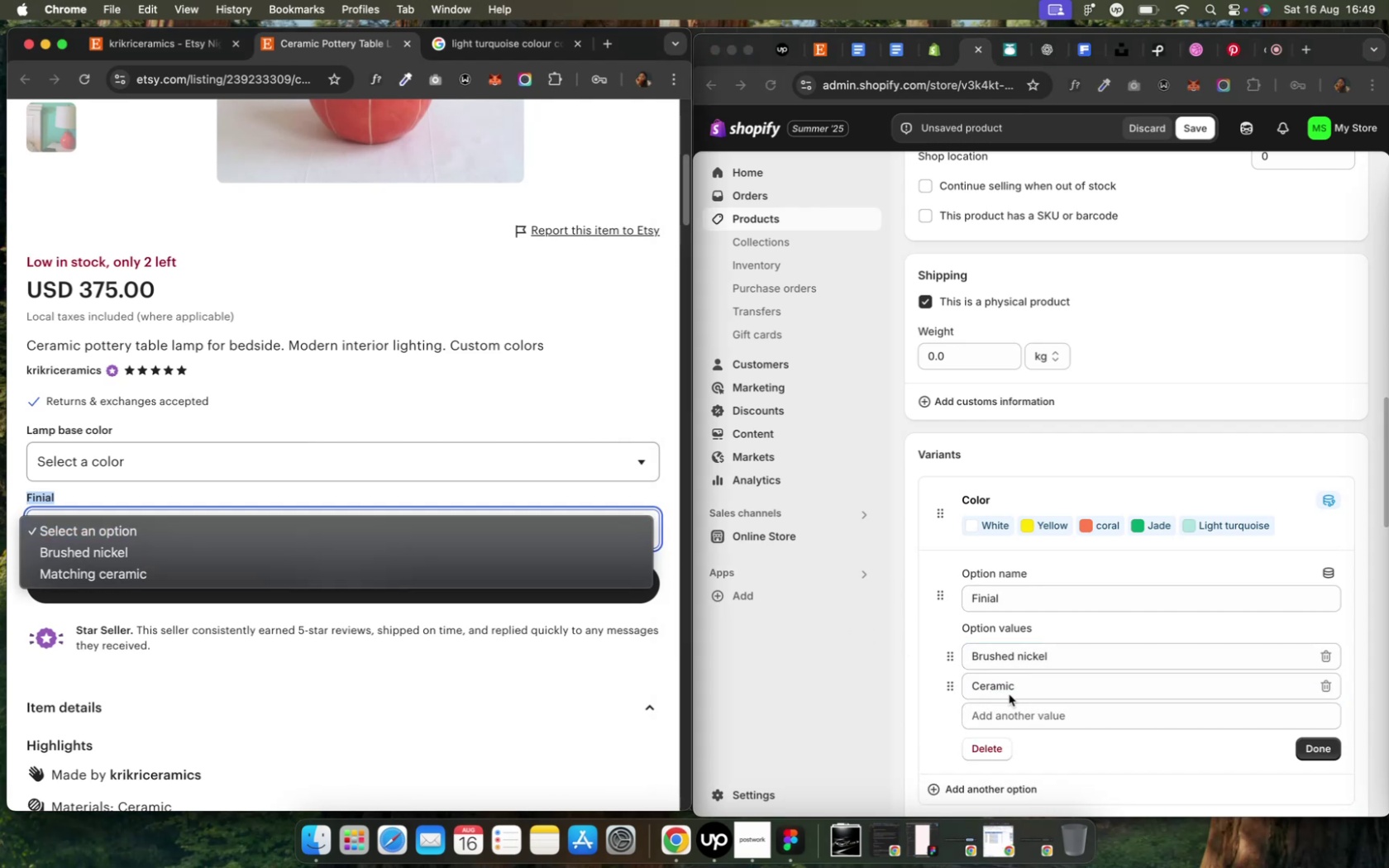 
left_click([979, 684])
 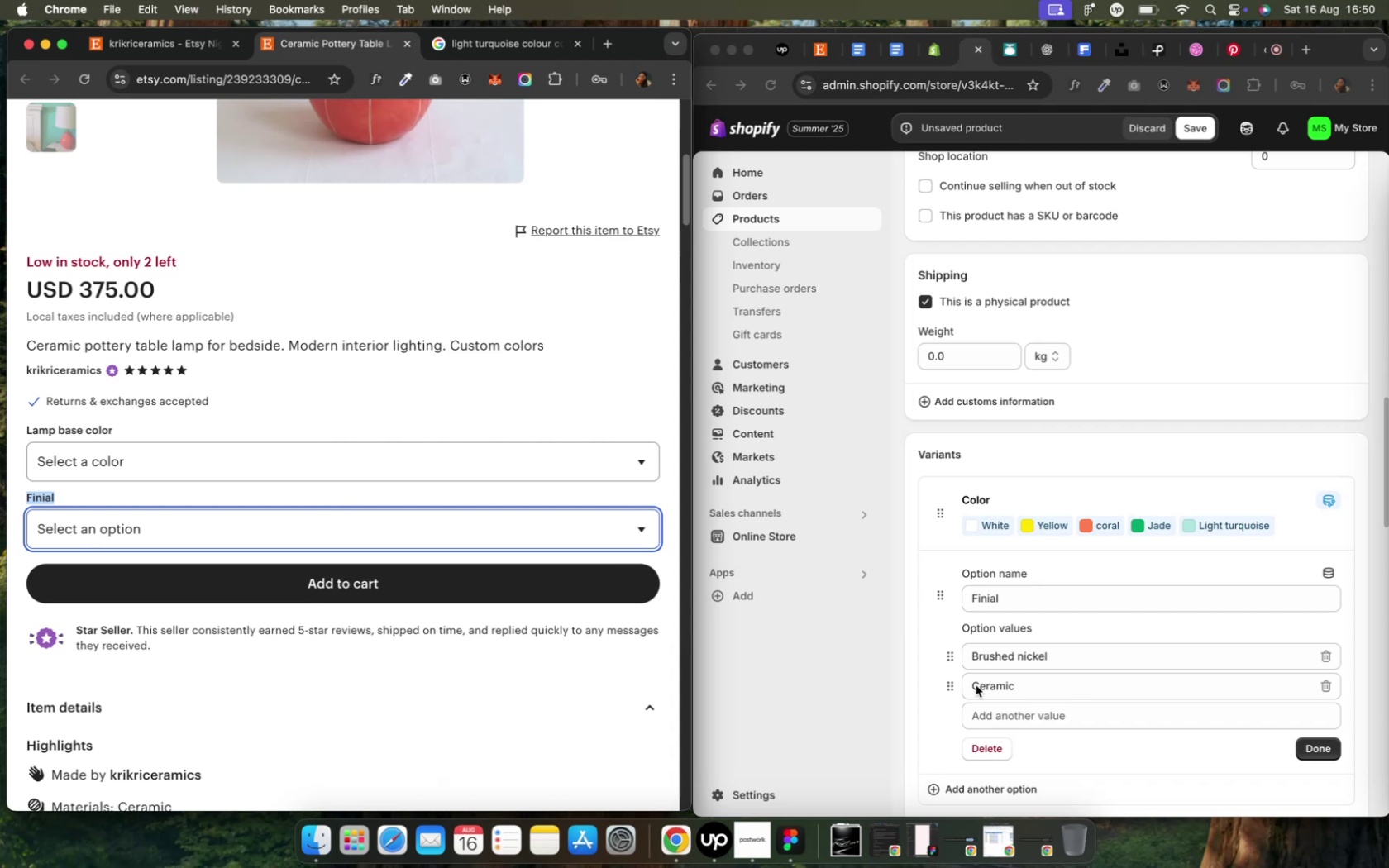 
left_click([975, 685])
 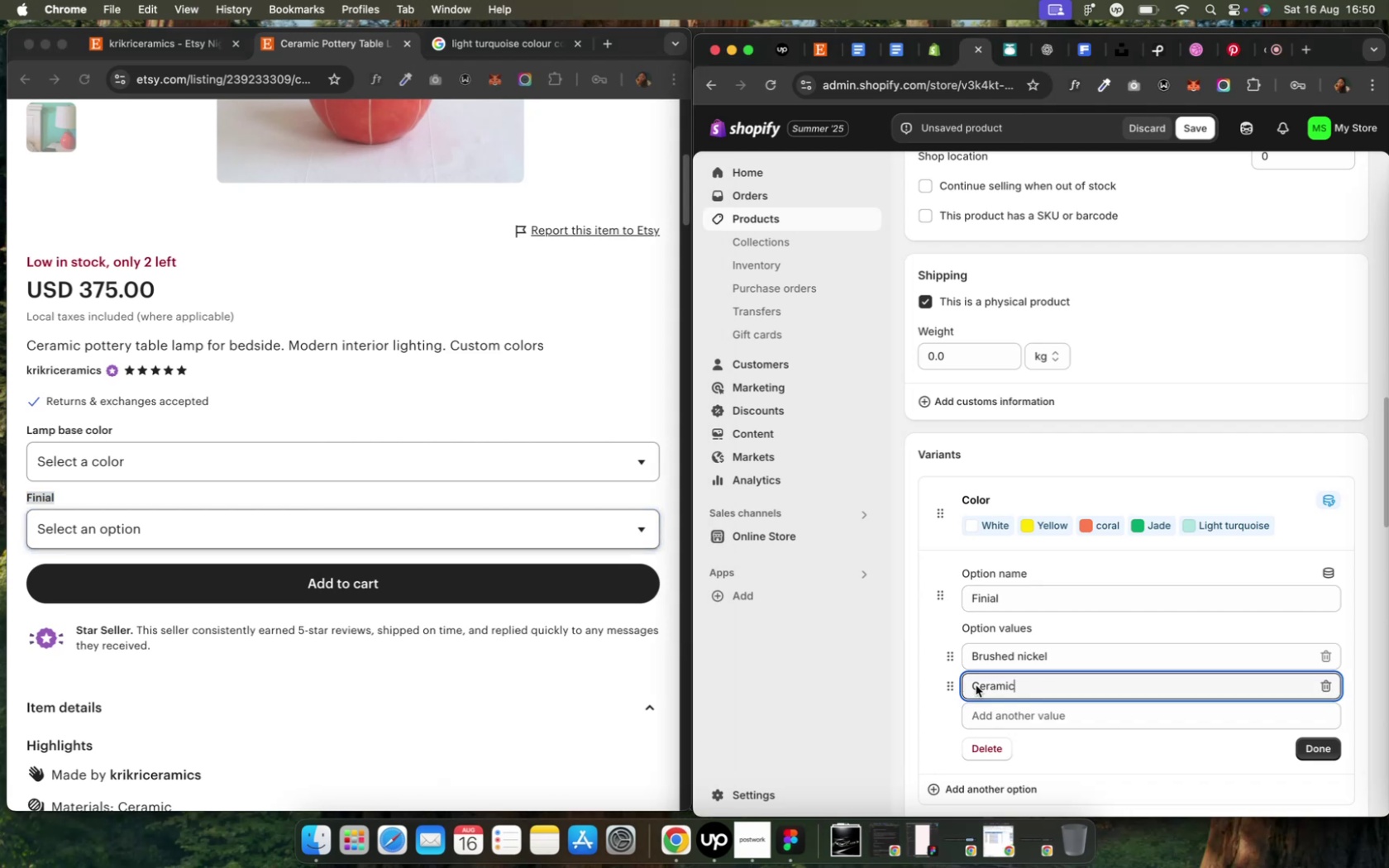 
left_click([975, 685])
 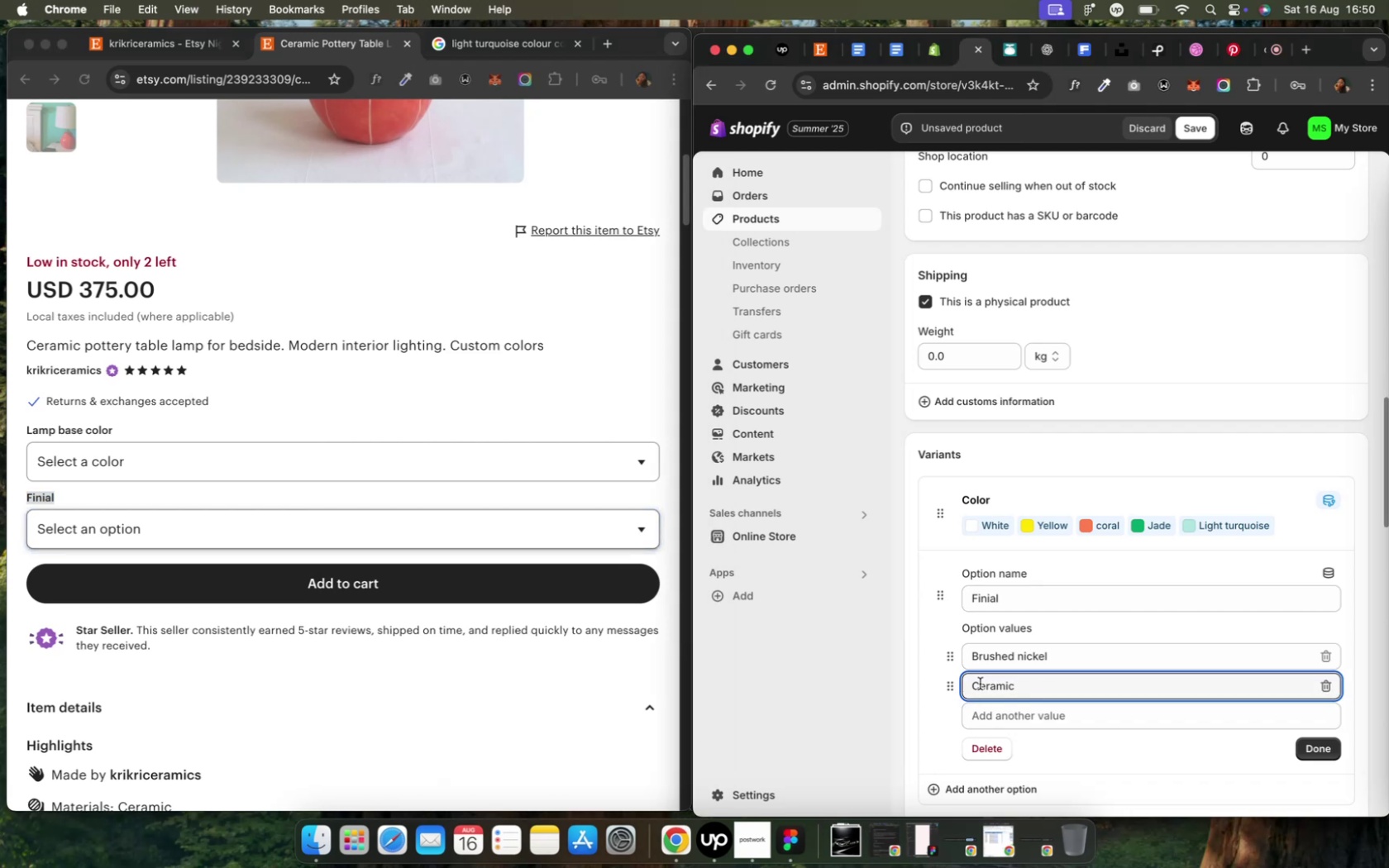 
key(Backspace)
type(Matching c)
 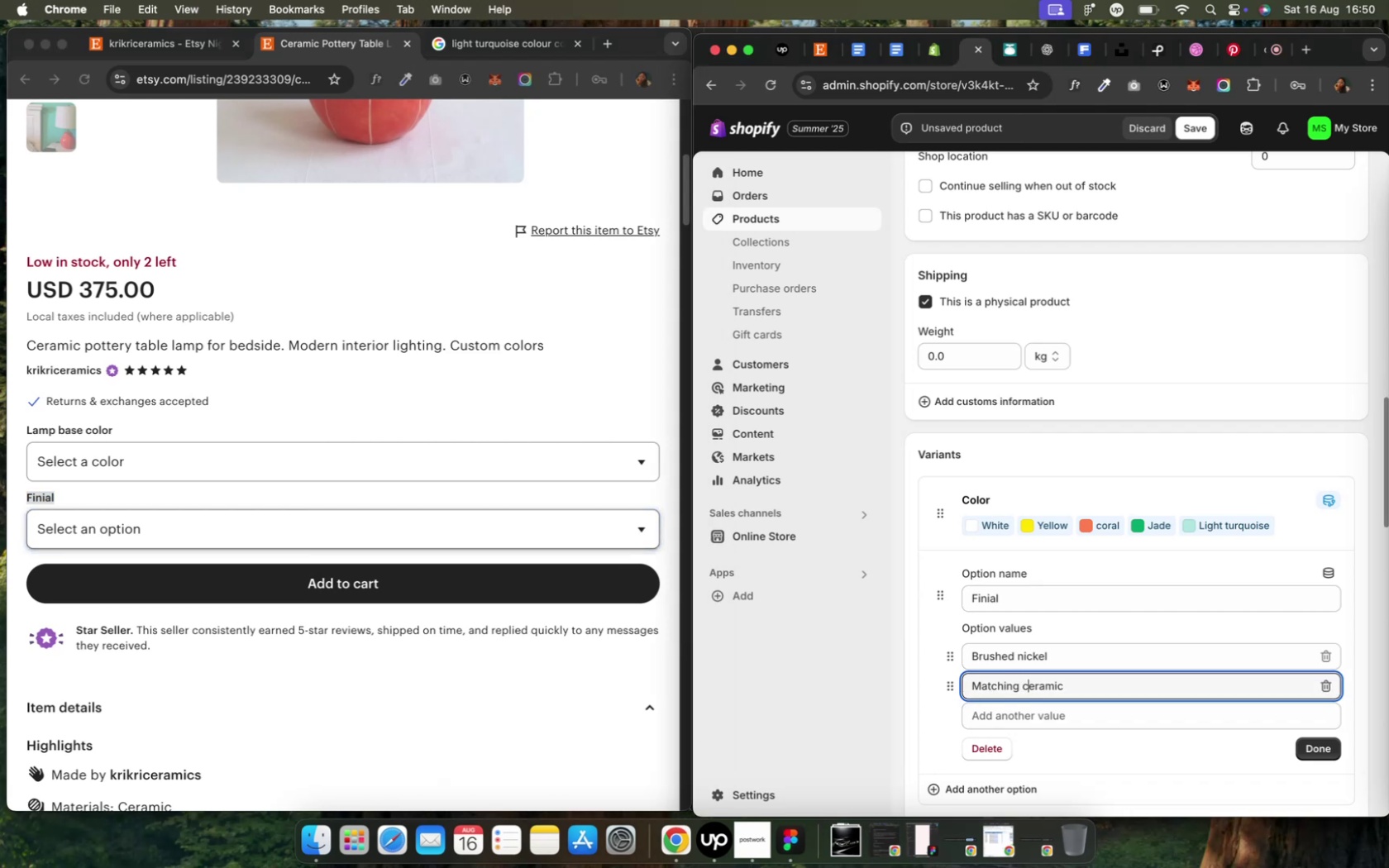 
left_click([1303, 751])
 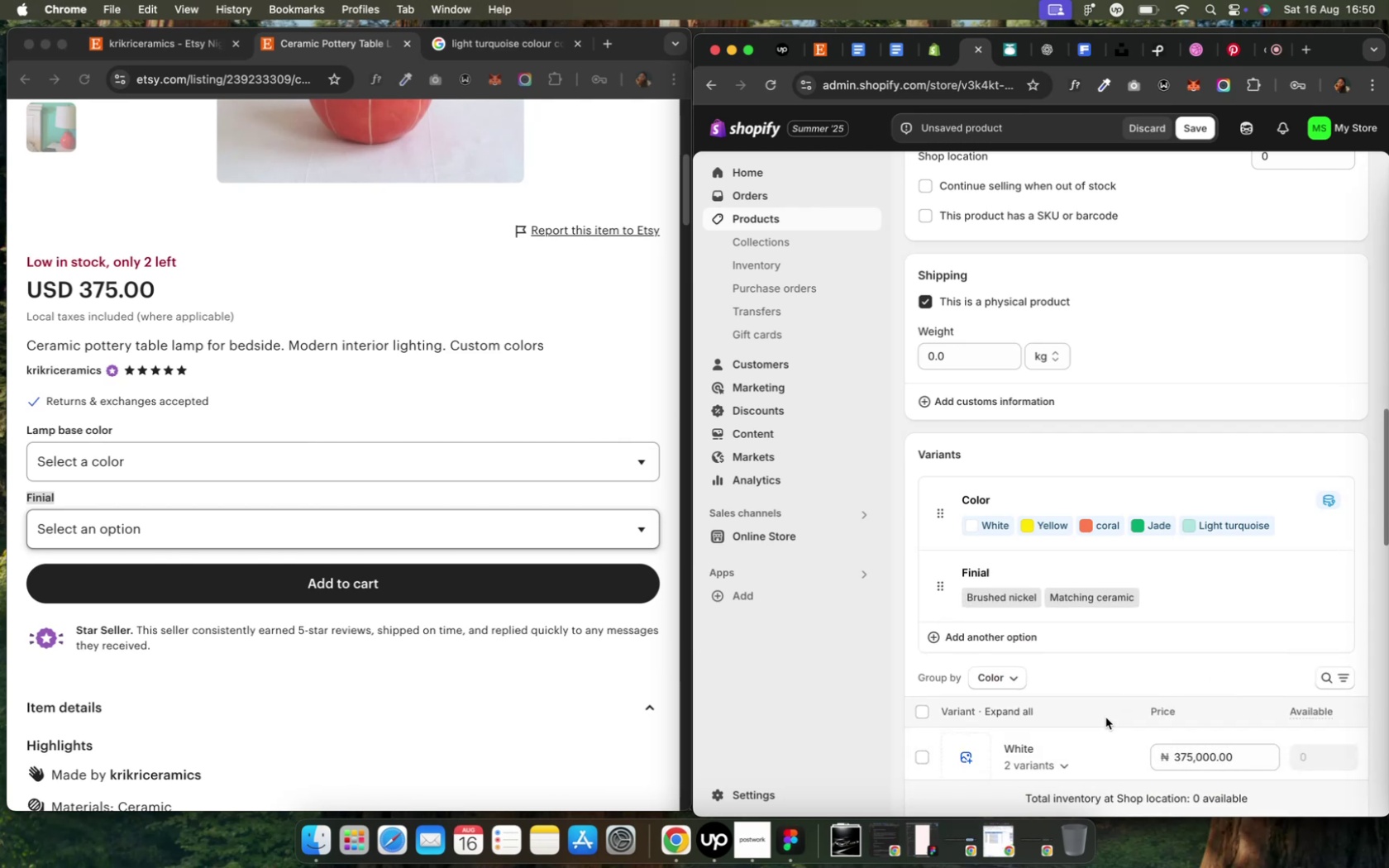 
scroll: coordinate [1104, 714], scroll_direction: down, amount: 6.0
 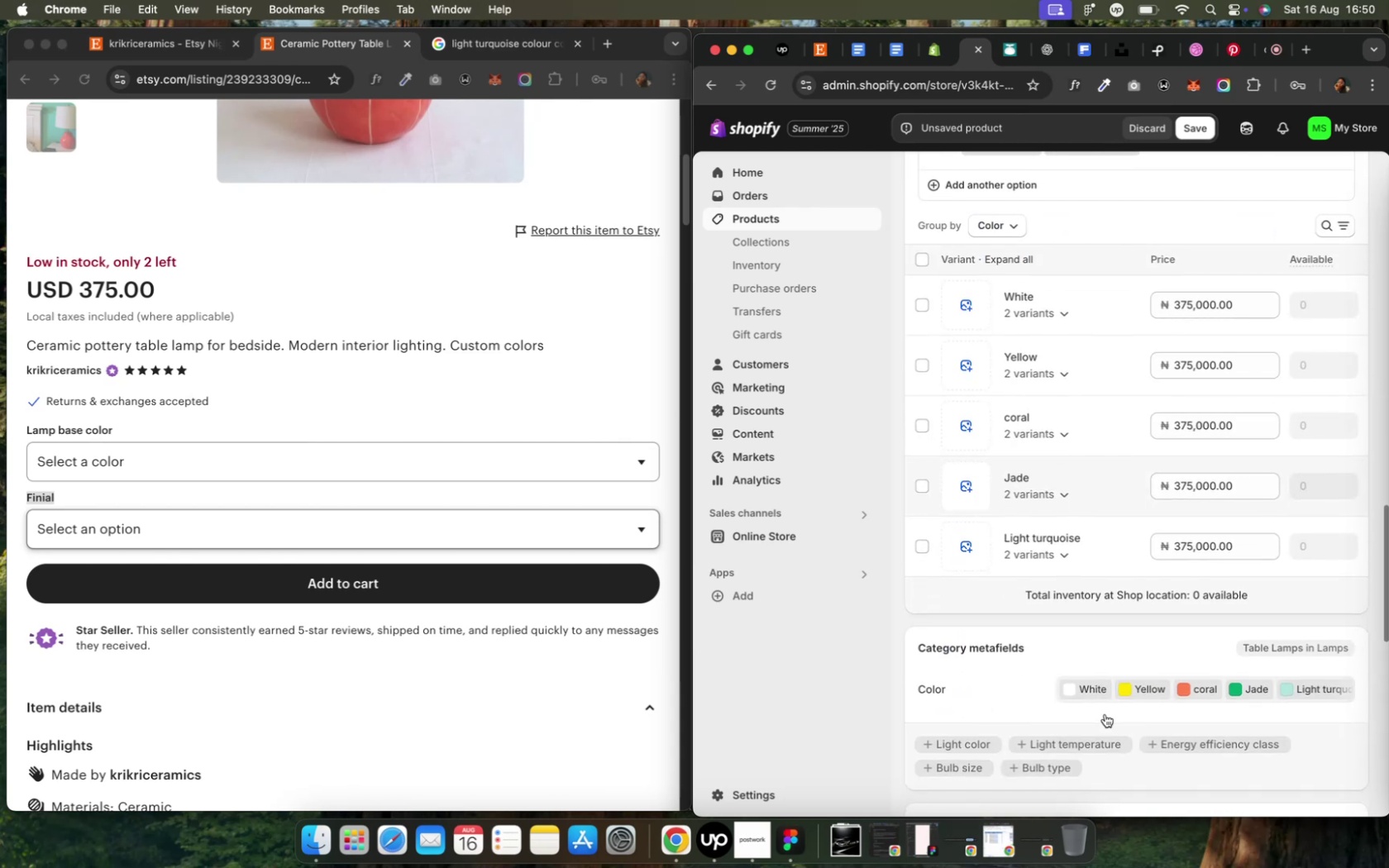 
scroll: coordinate [1104, 714], scroll_direction: up, amount: 4.0
 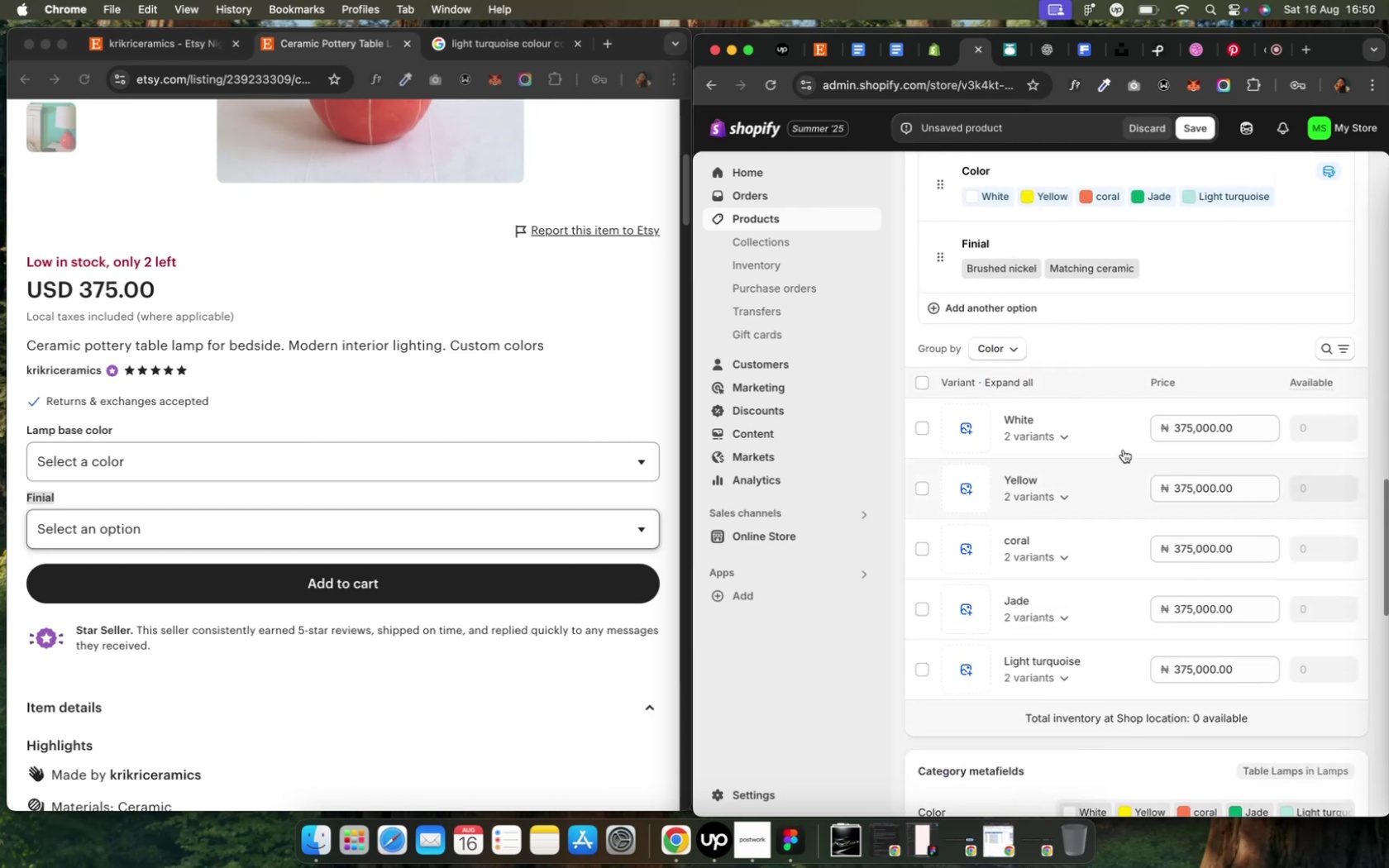 
left_click([1119, 434])
 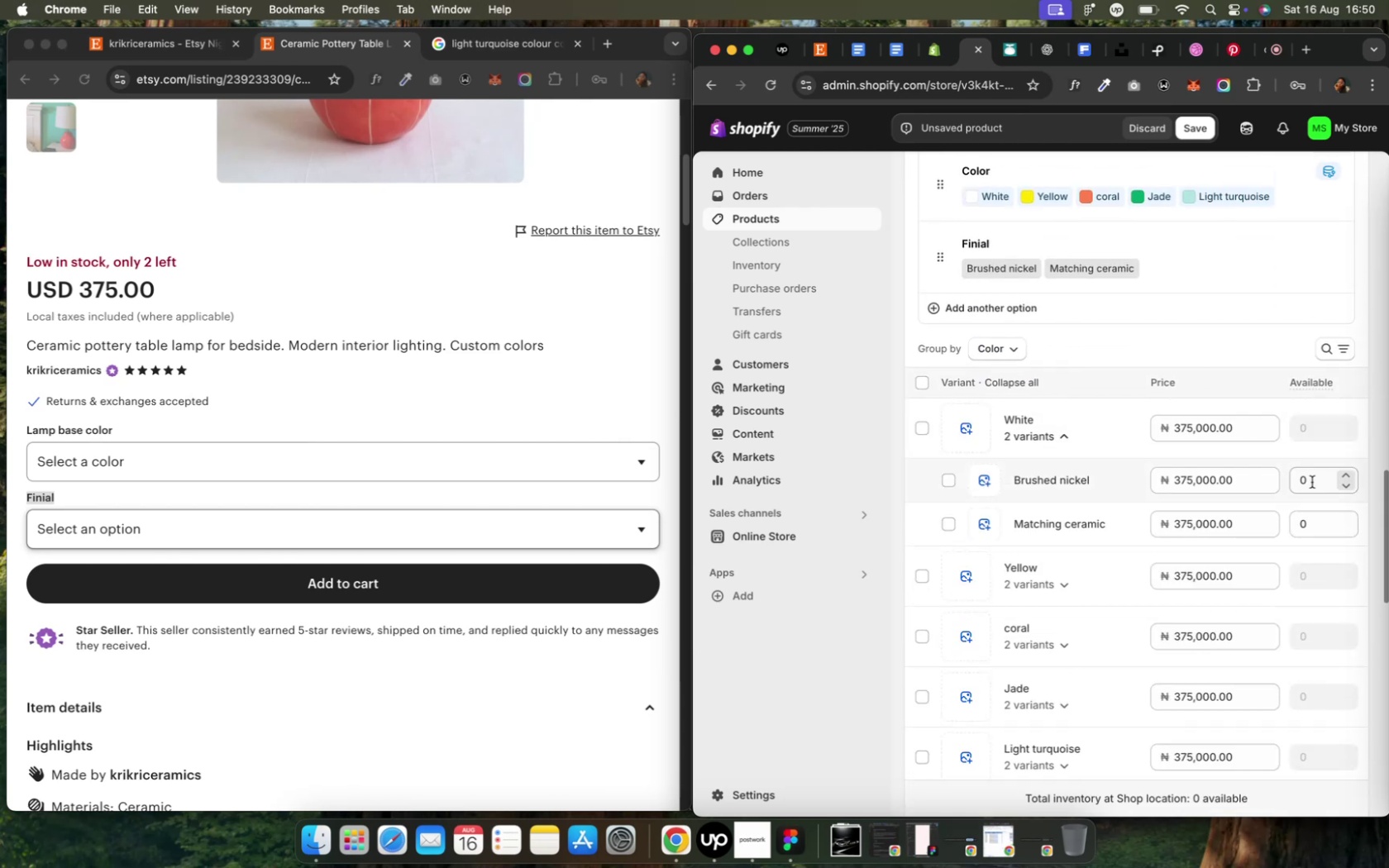 
left_click([1310, 482])
 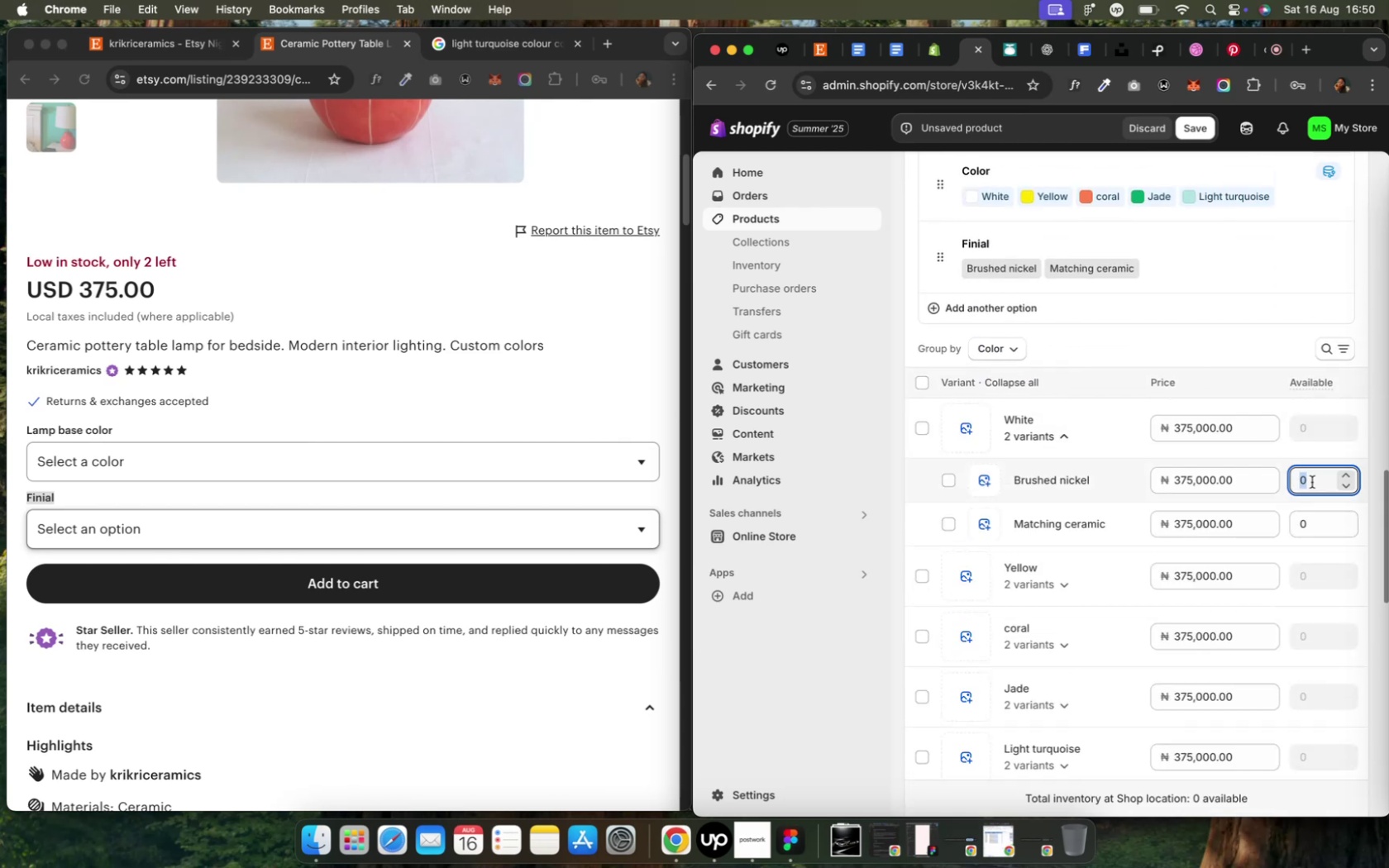 
scroll: coordinate [1310, 482], scroll_direction: down, amount: 9.0
 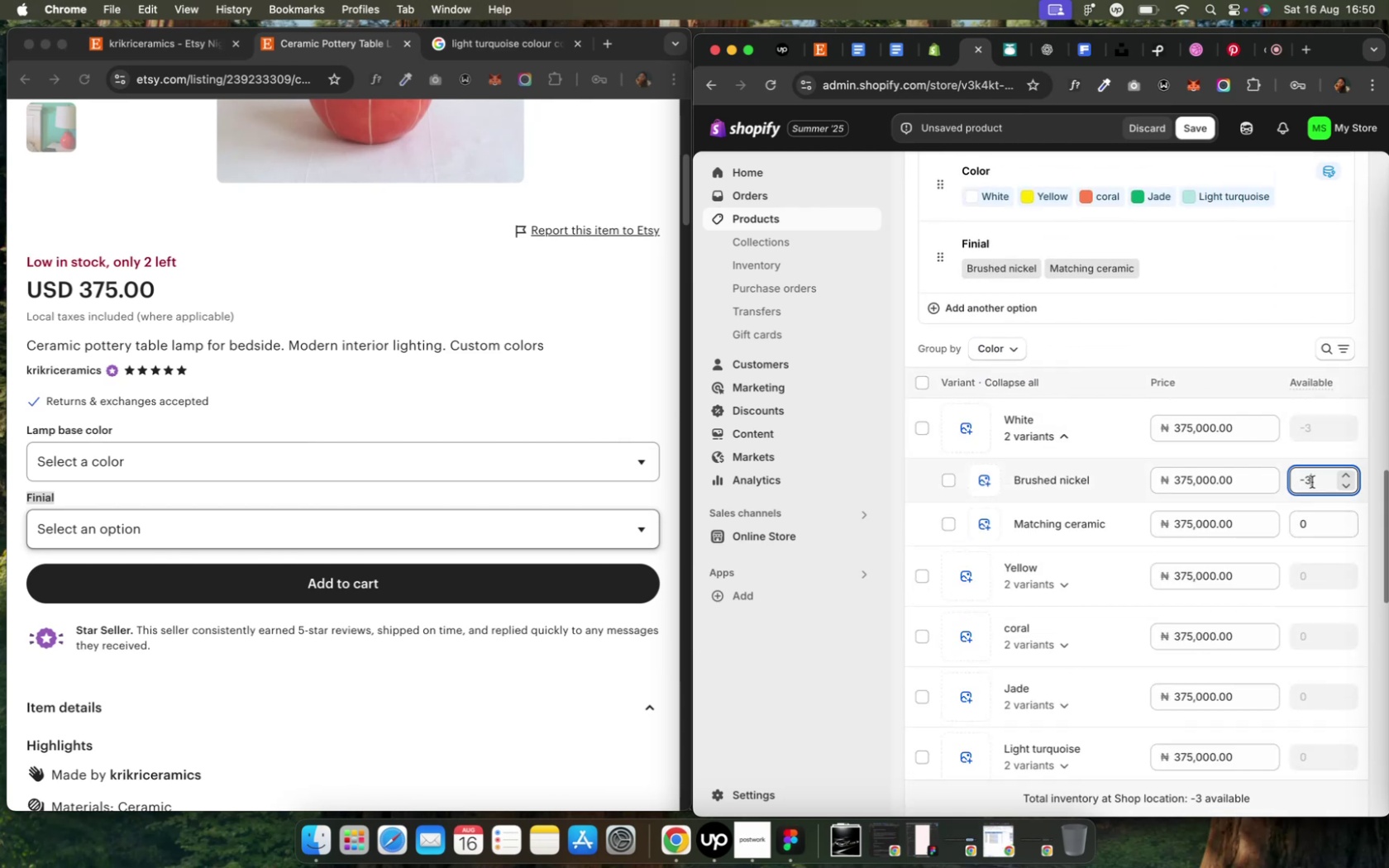 
scroll: coordinate [1310, 482], scroll_direction: up, amount: 37.0
 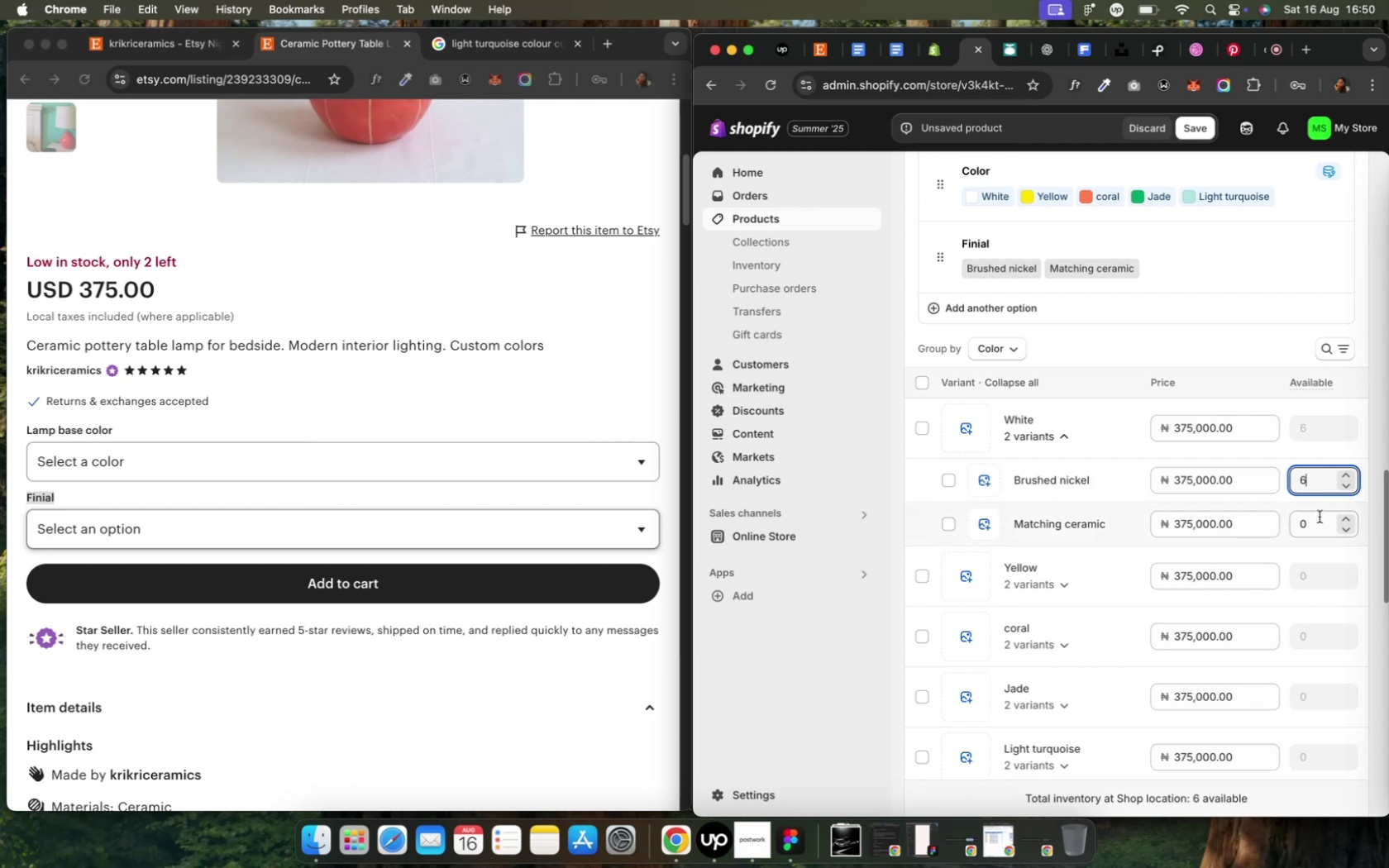 
left_click([1318, 517])
 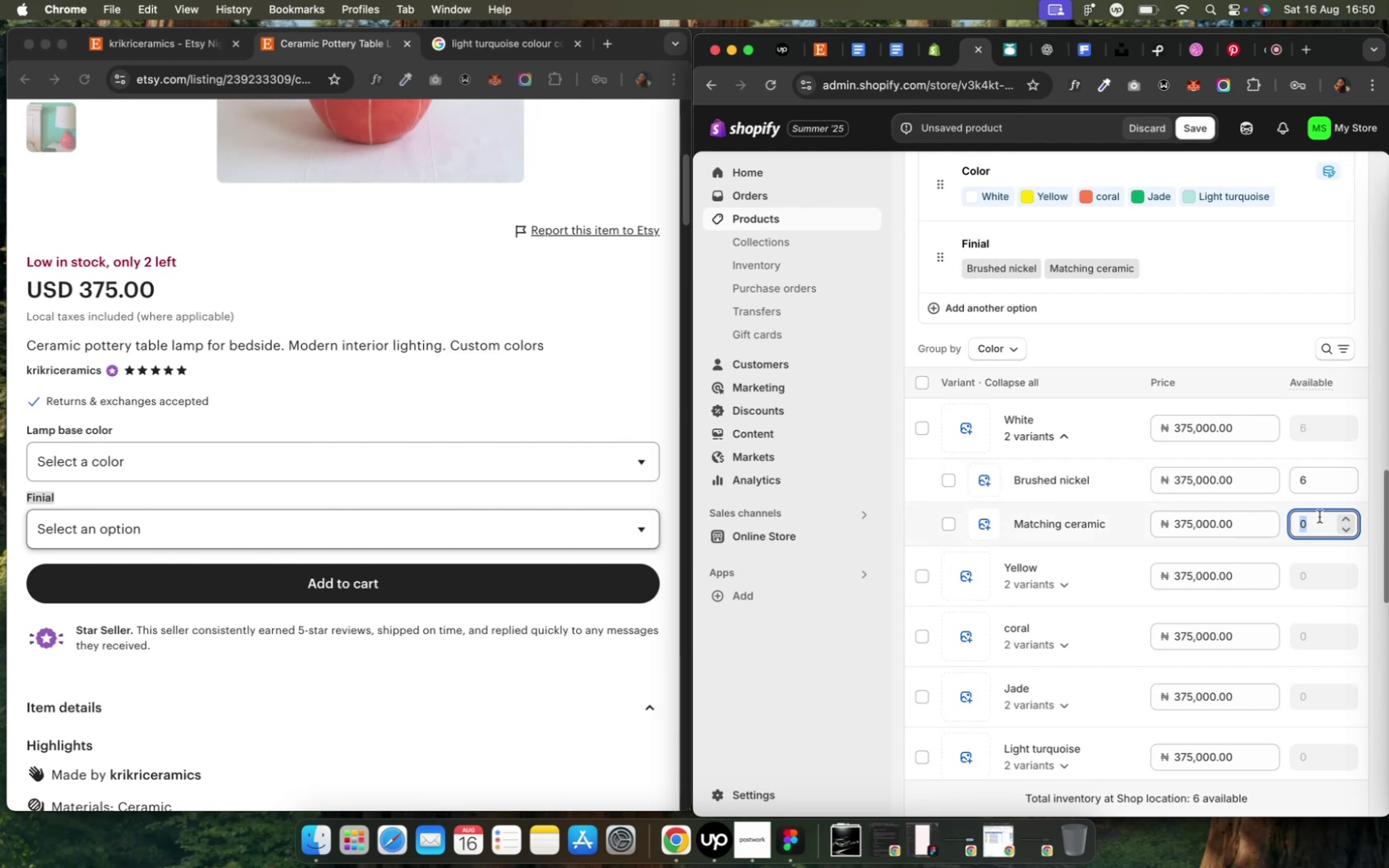 
scroll: coordinate [1333, 530], scroll_direction: up, amount: 29.0
 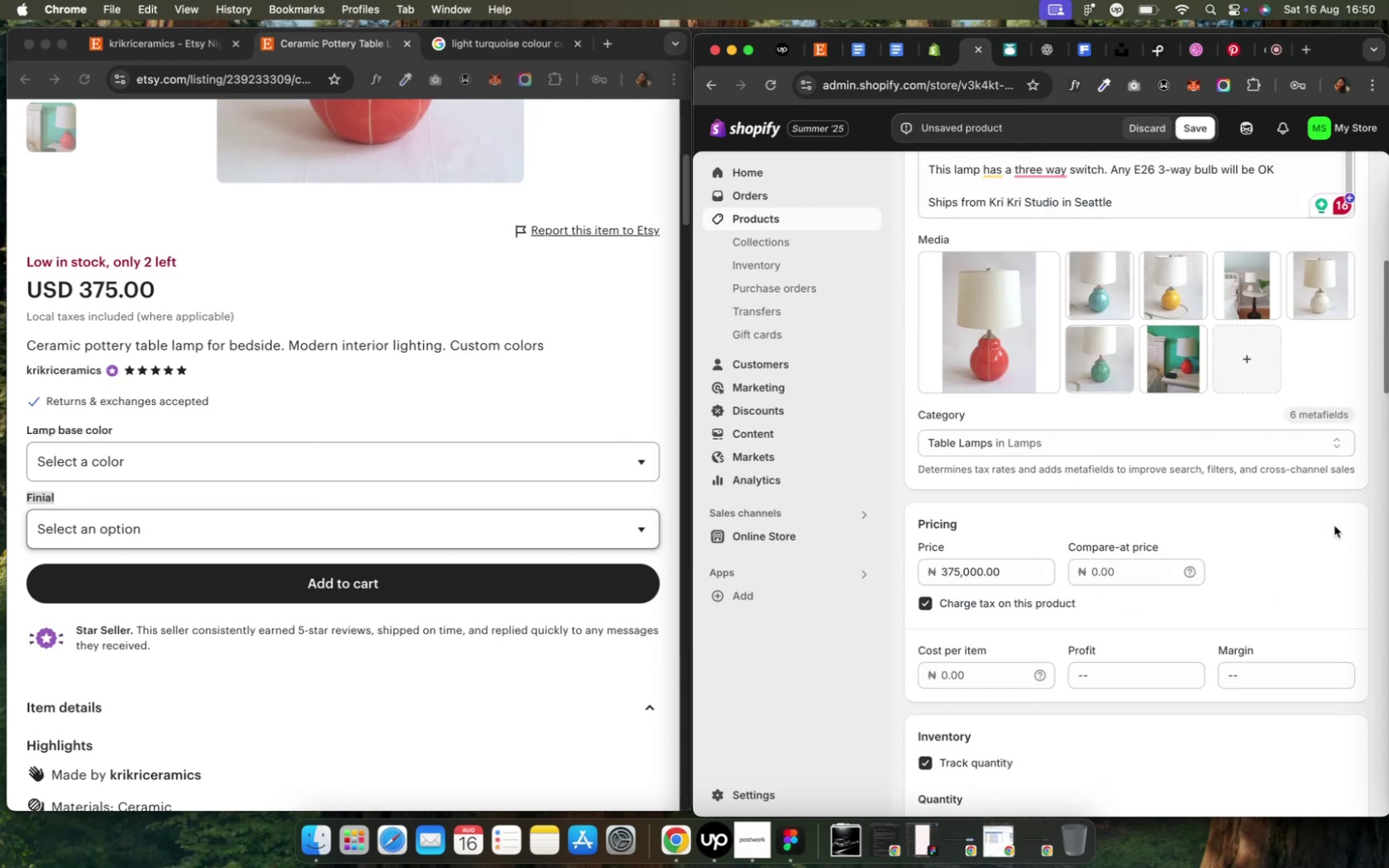 
scroll: coordinate [1329, 535], scroll_direction: down, amount: 32.0
 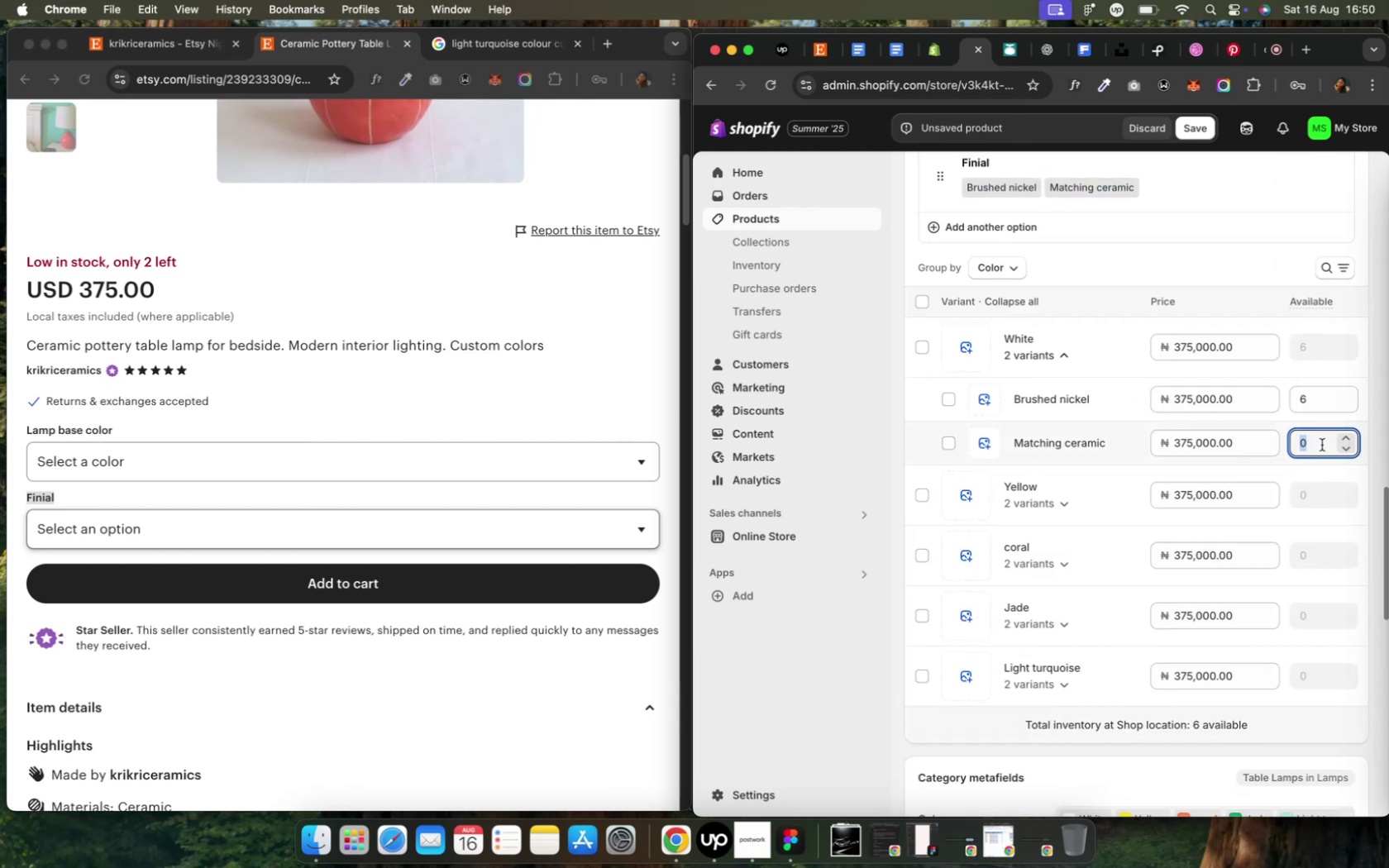 
scroll: coordinate [1315, 443], scroll_direction: up, amount: 23.0
 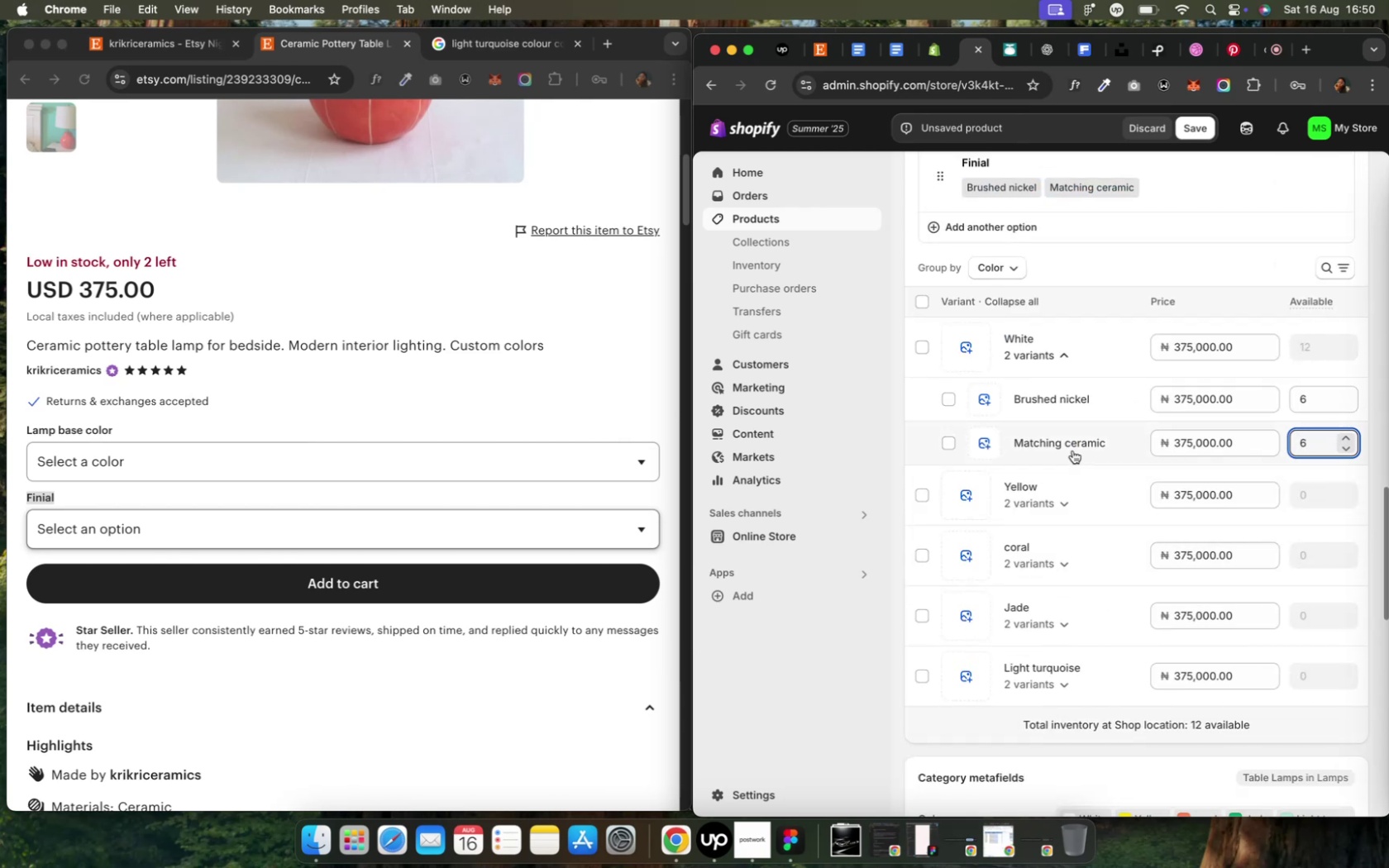 
left_click([1067, 351])
 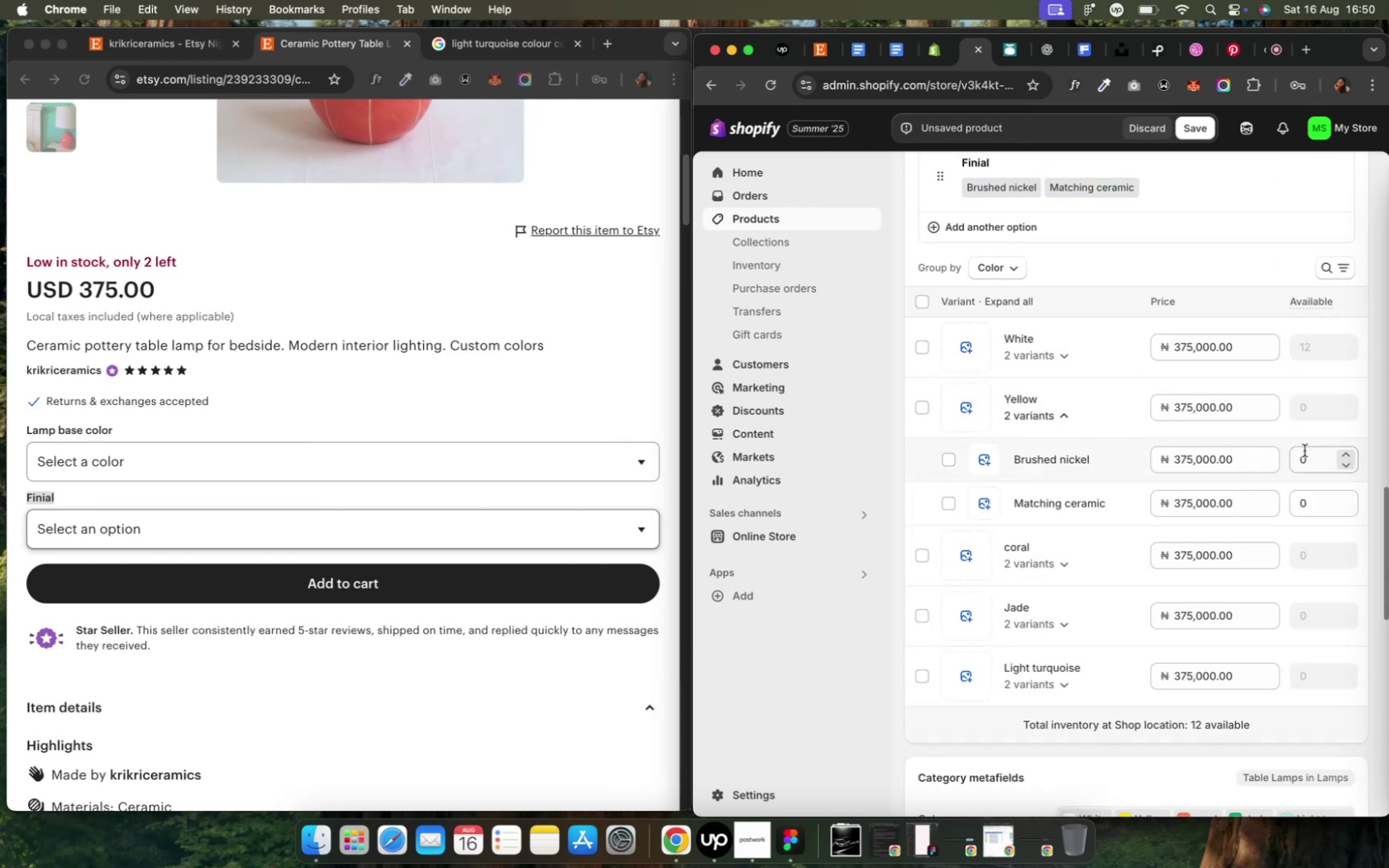 
left_click([1303, 459])
 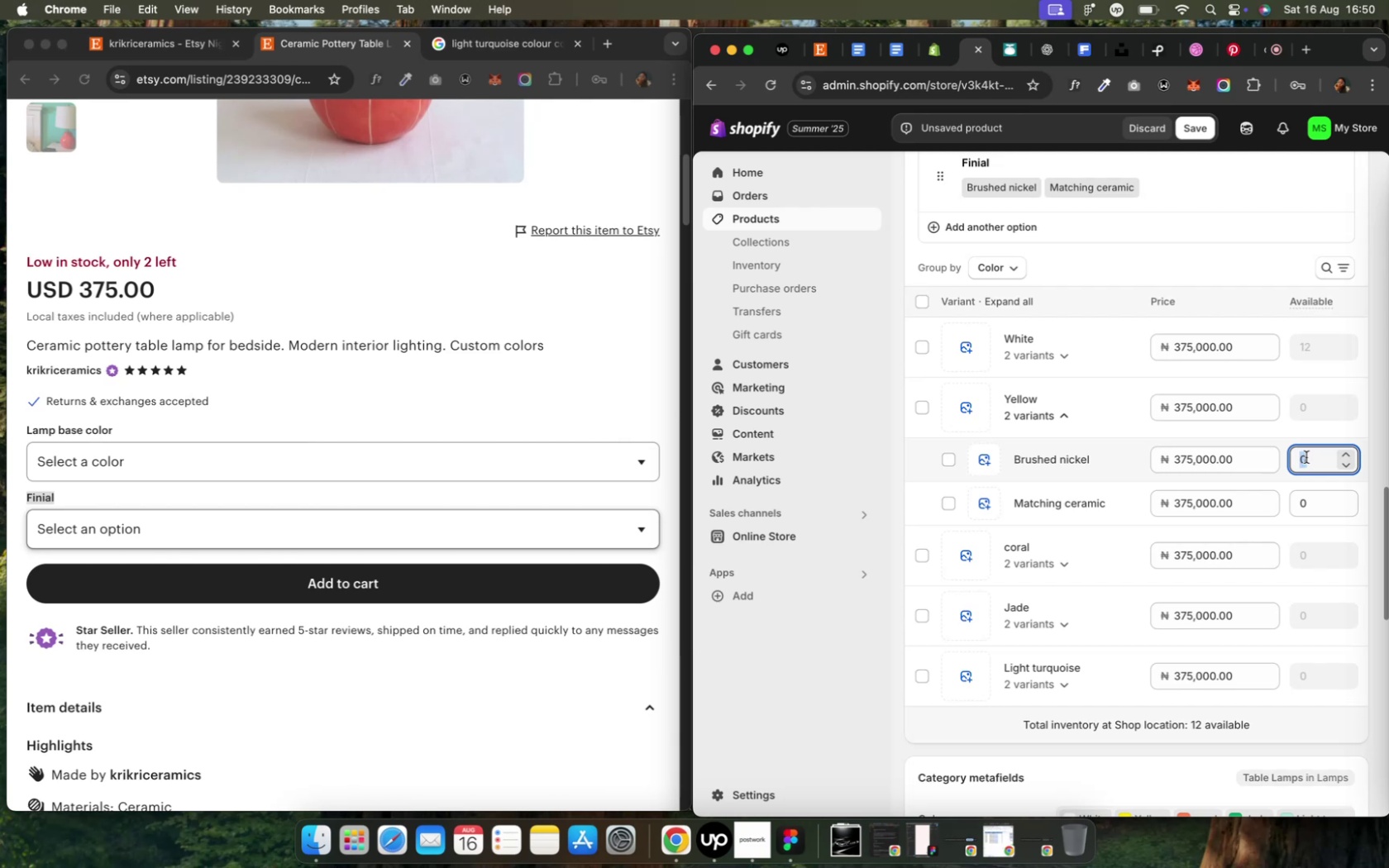 
scroll: coordinate [1307, 503], scroll_direction: up, amount: 72.0
 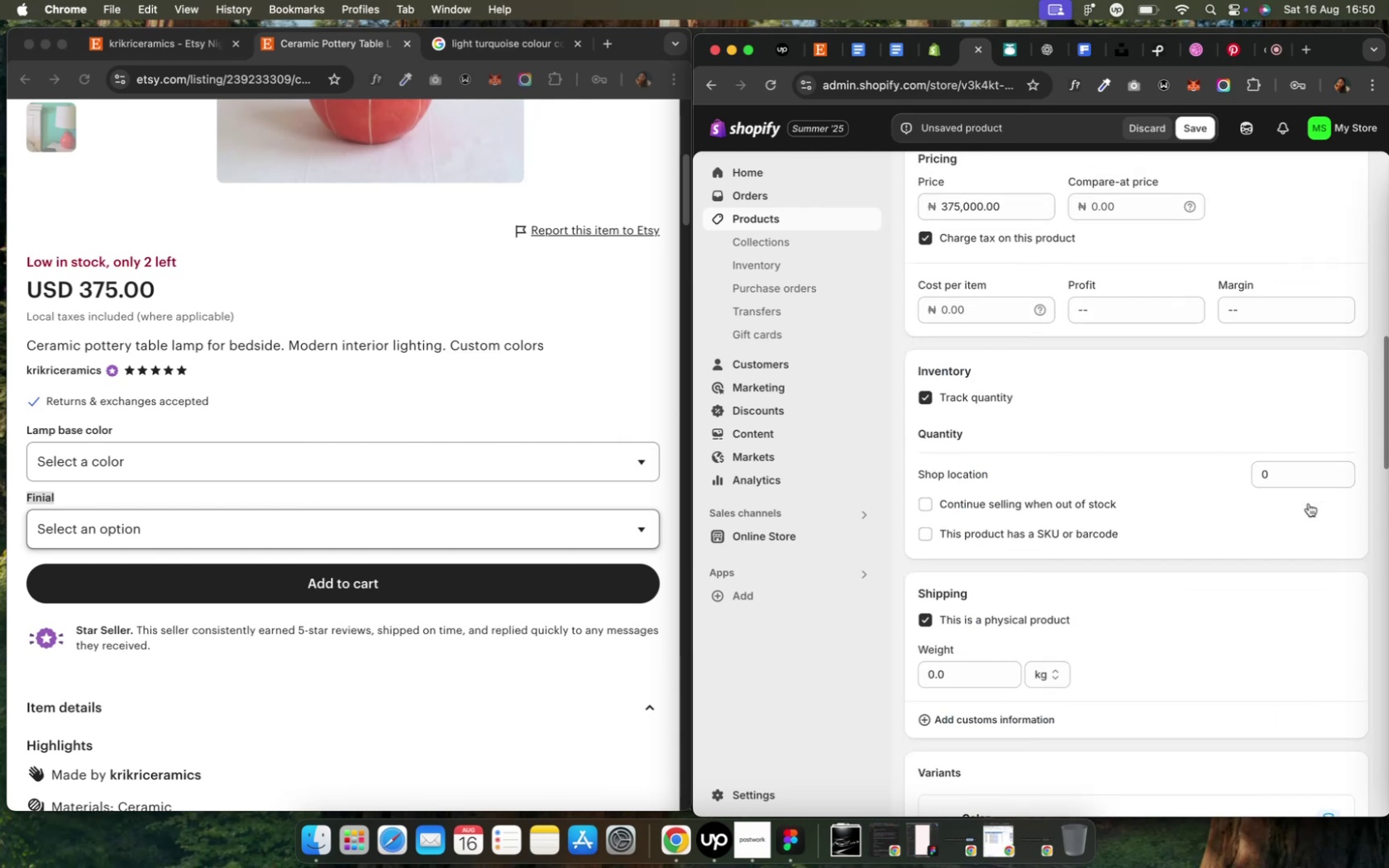 
scroll: coordinate [1307, 503], scroll_direction: down, amount: 23.0
 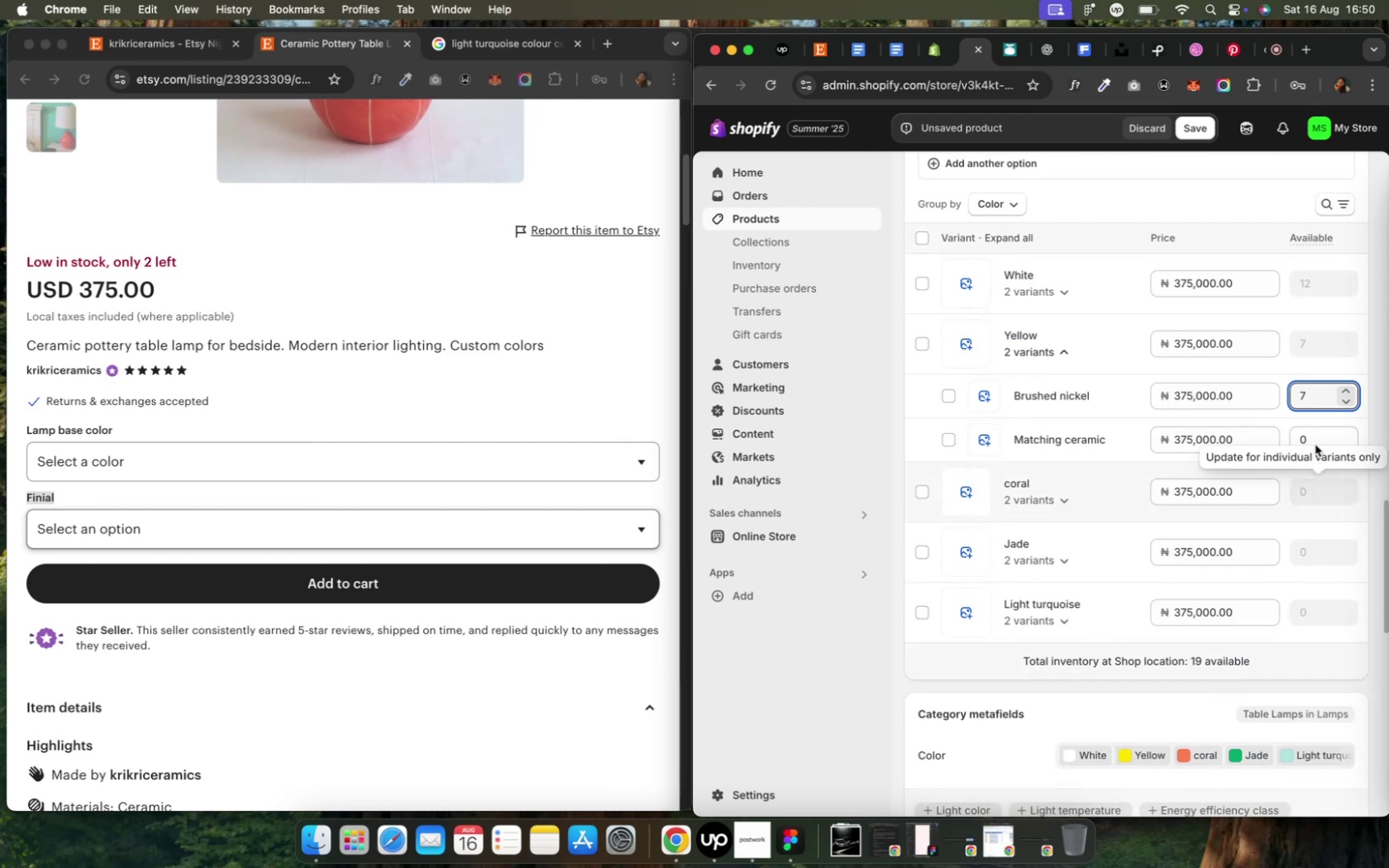 
left_click([1314, 444])
 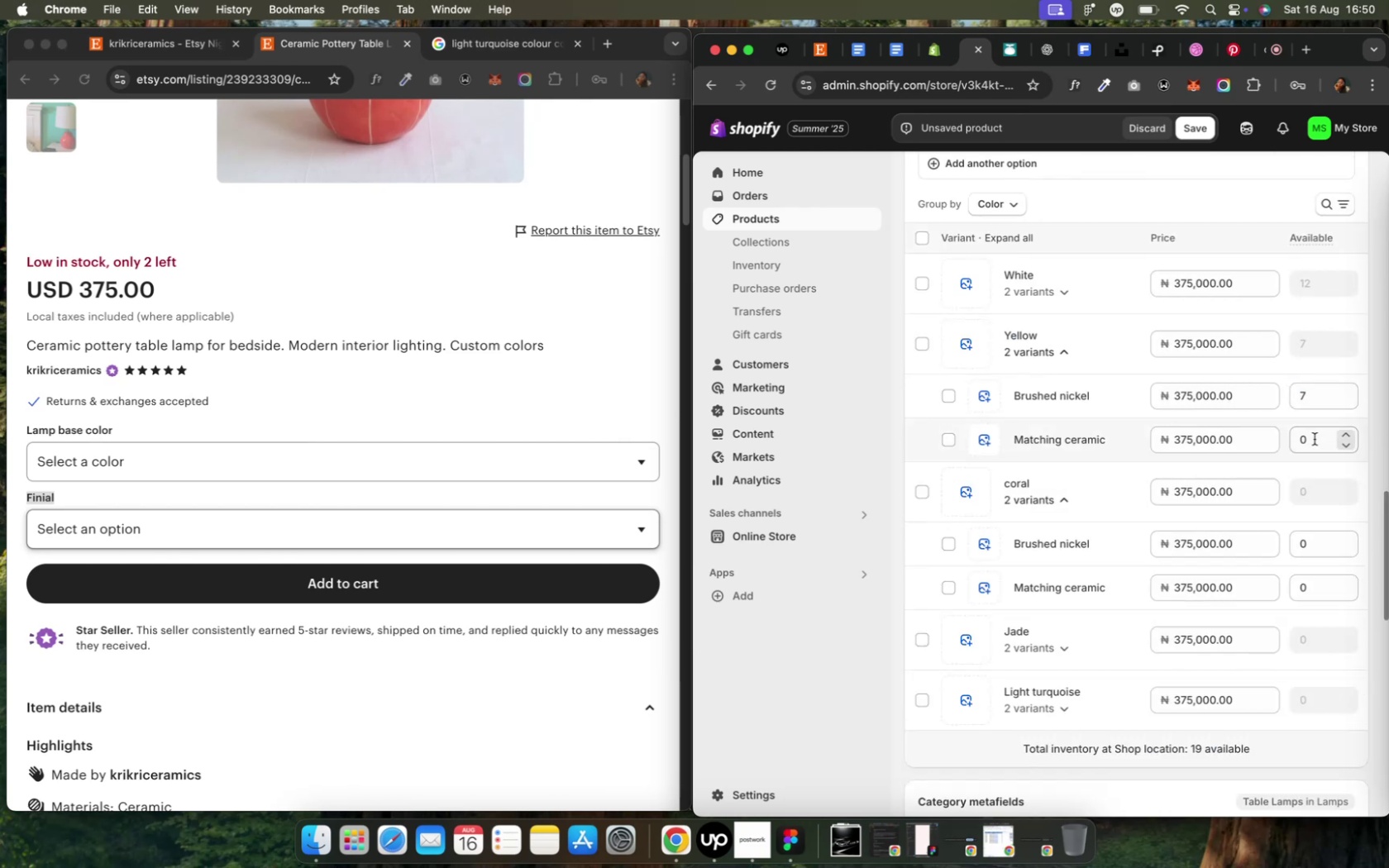 
left_click([1313, 439])
 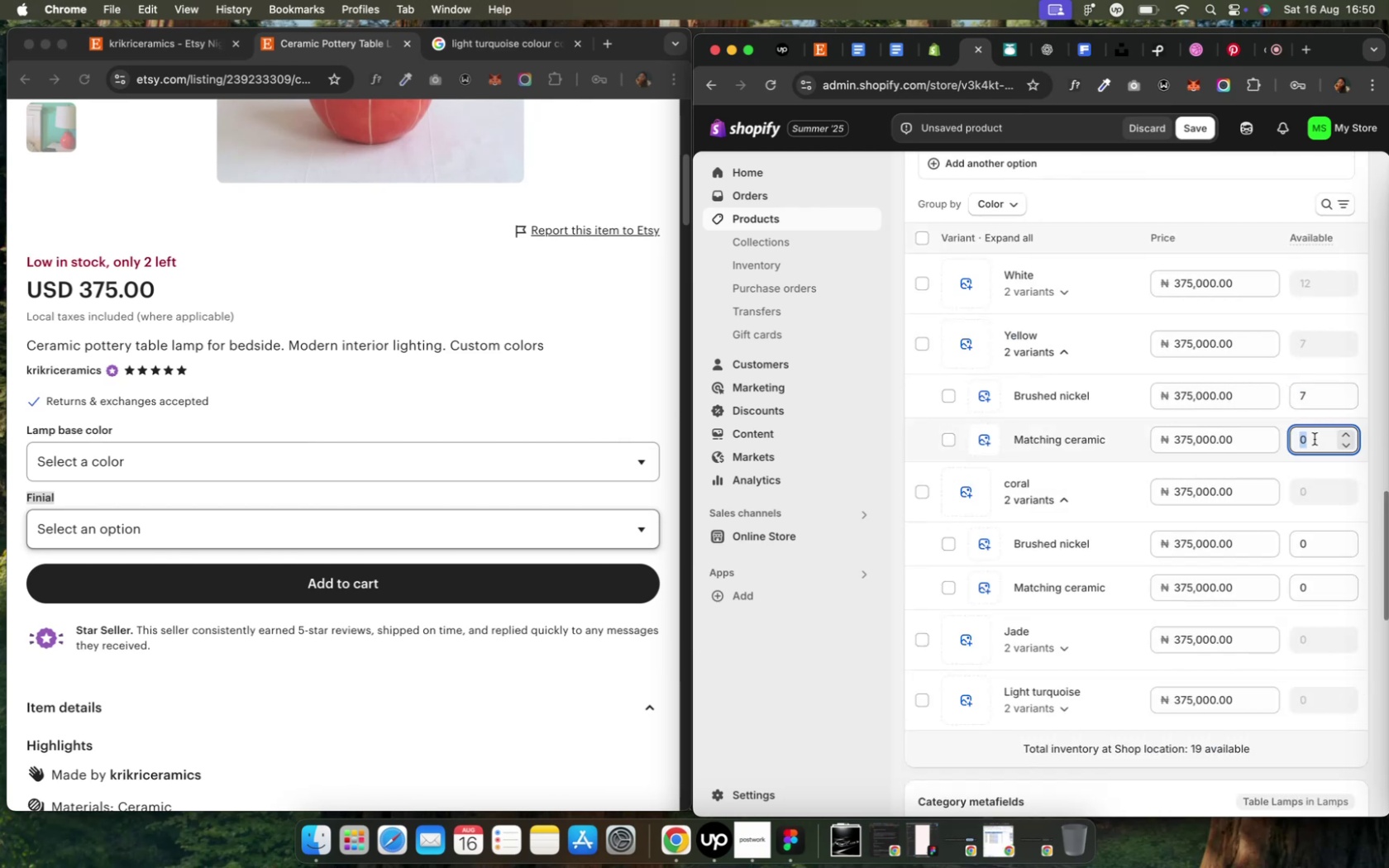 
scroll: coordinate [1313, 441], scroll_direction: up, amount: 32.0
 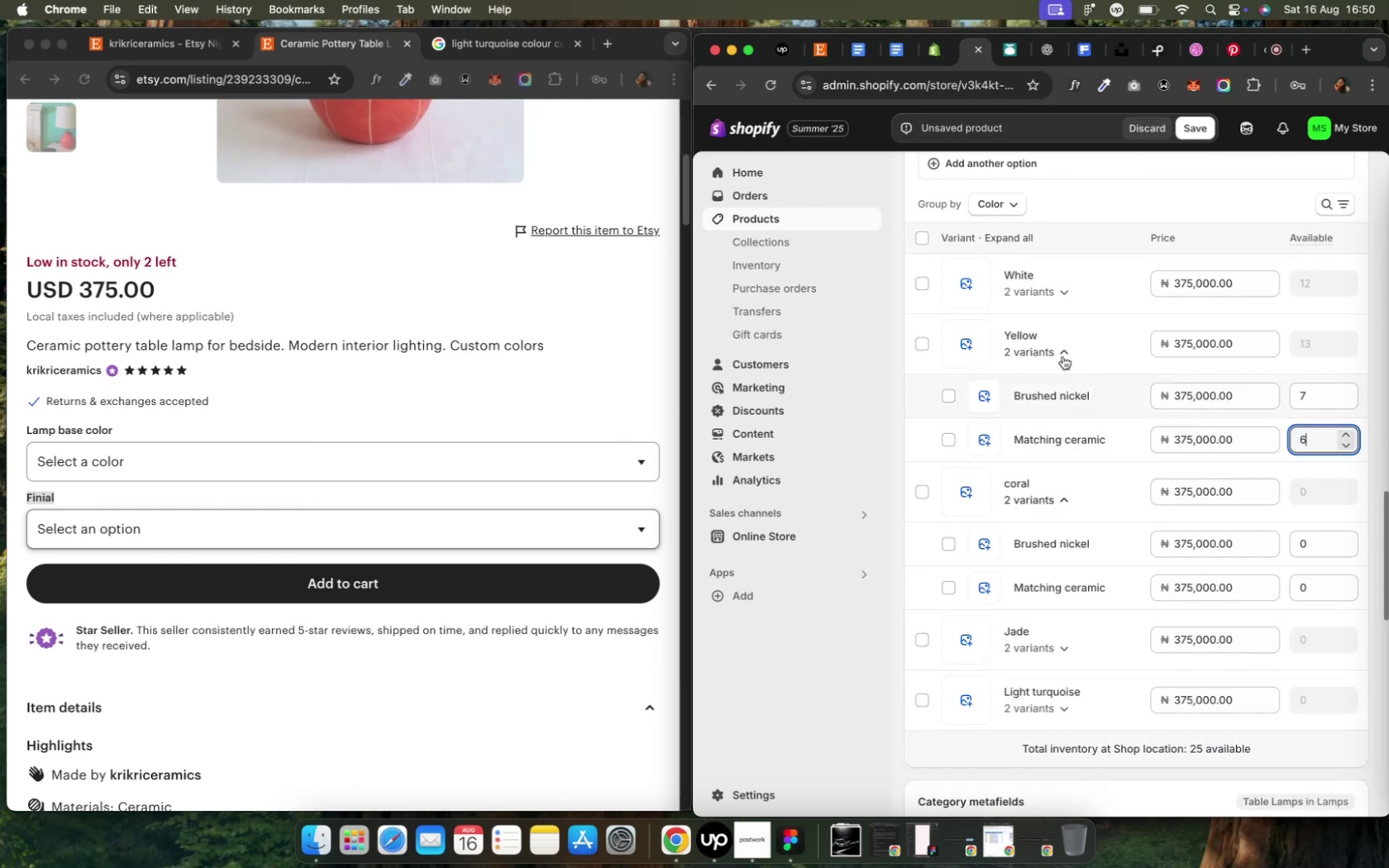 
left_click([1055, 351])
 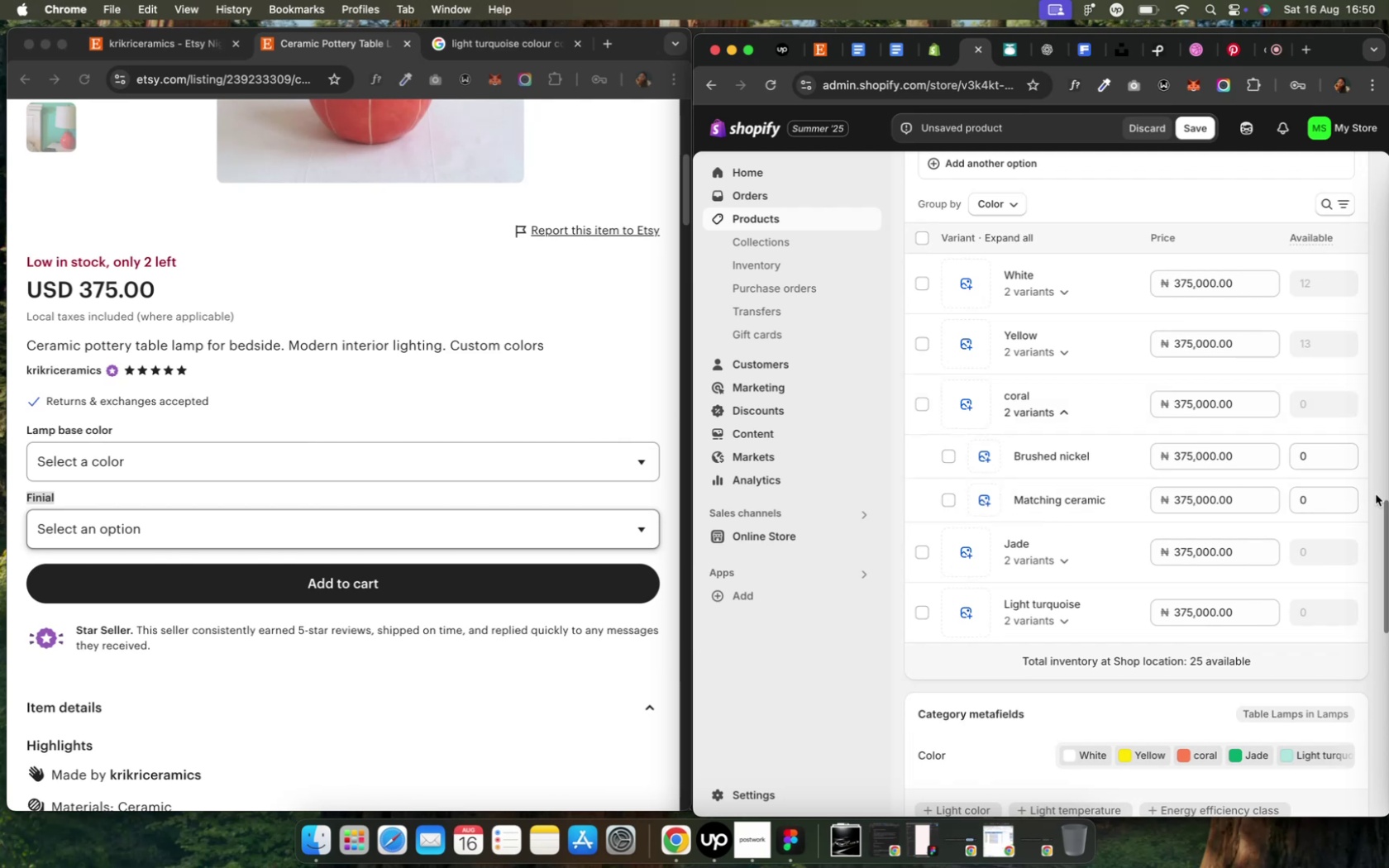 
left_click([1304, 454])
 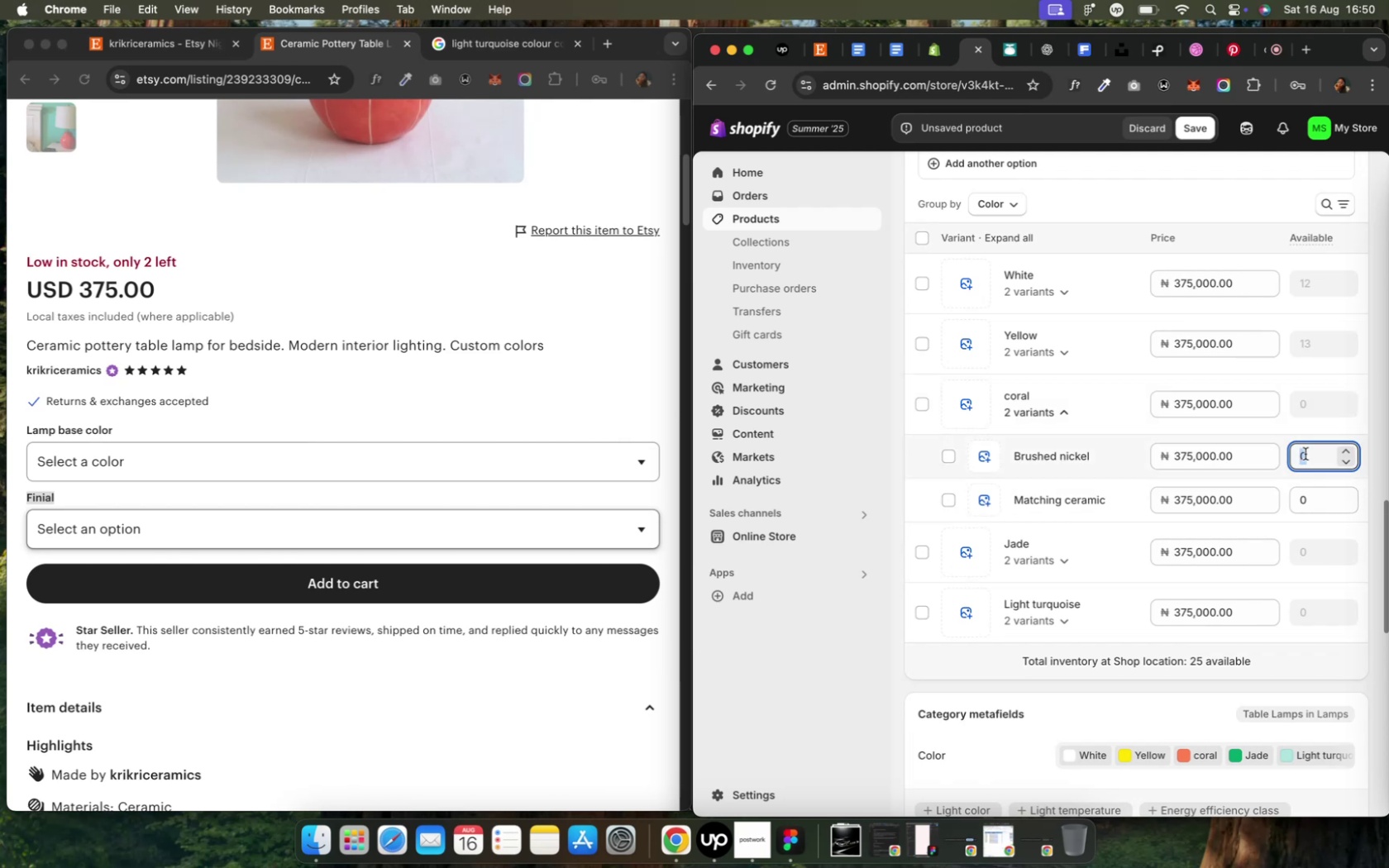 
scroll: coordinate [1304, 454], scroll_direction: up, amount: 31.0
 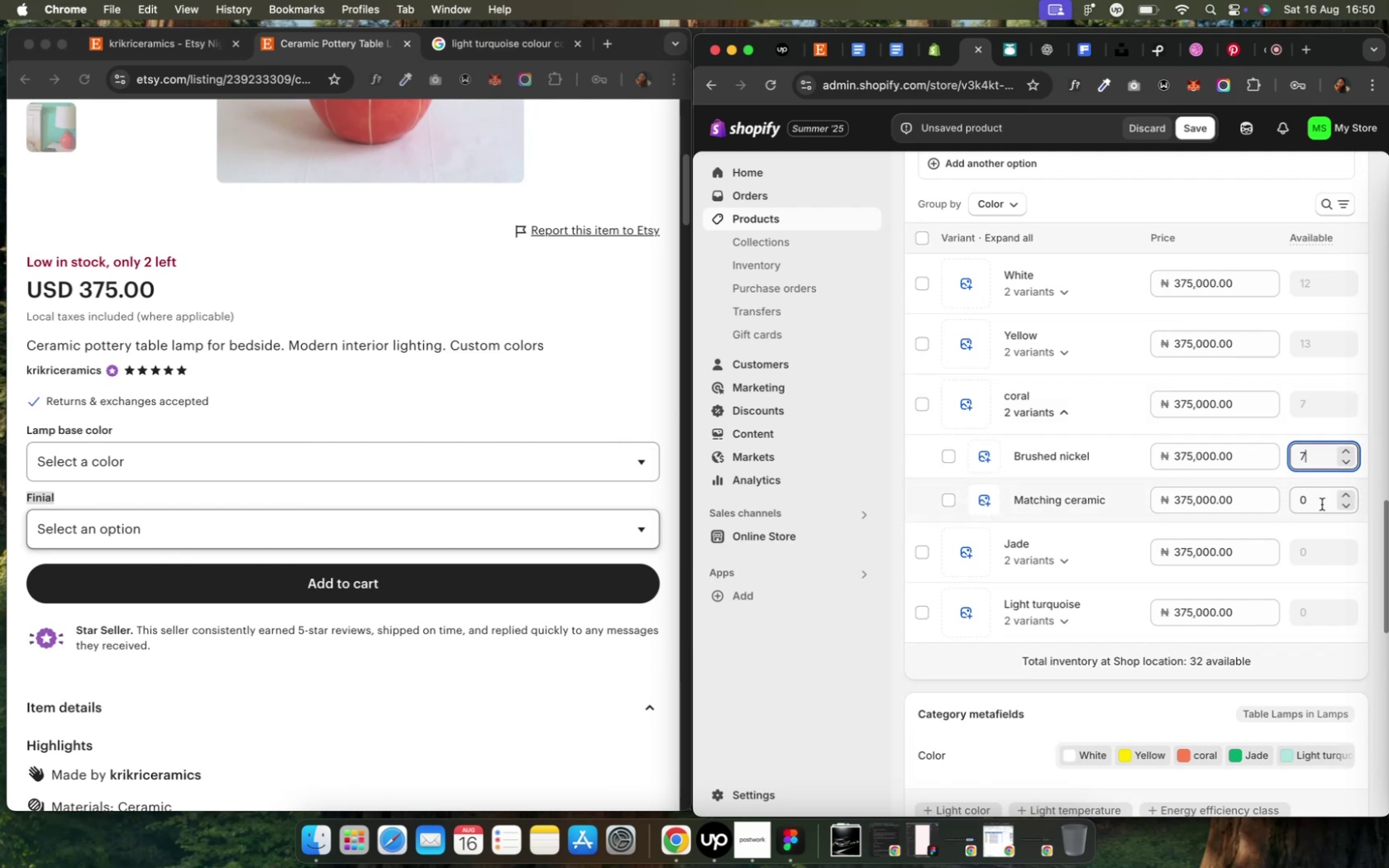 
left_click([1320, 504])
 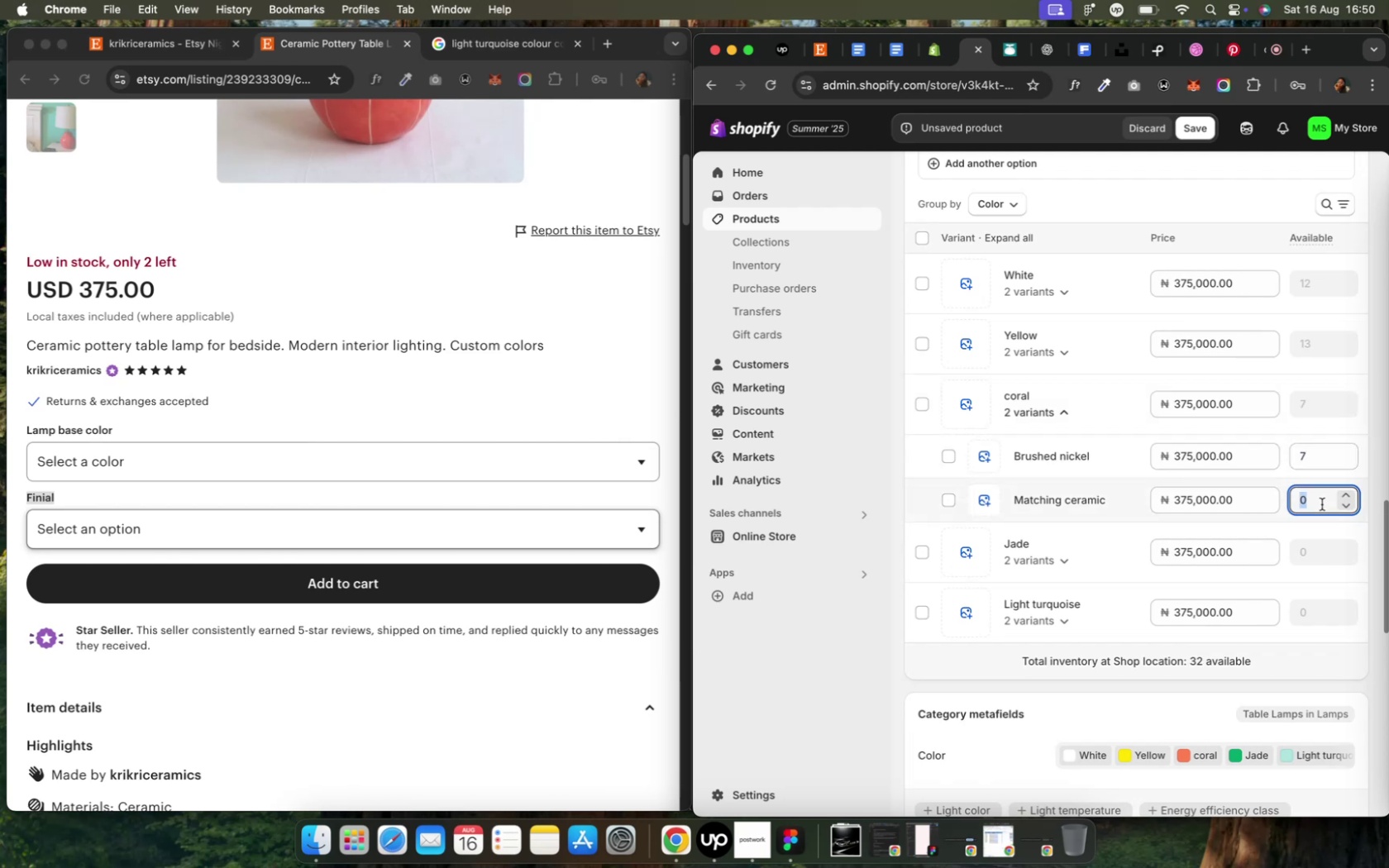 
scroll: coordinate [1320, 504], scroll_direction: up, amount: 38.0
 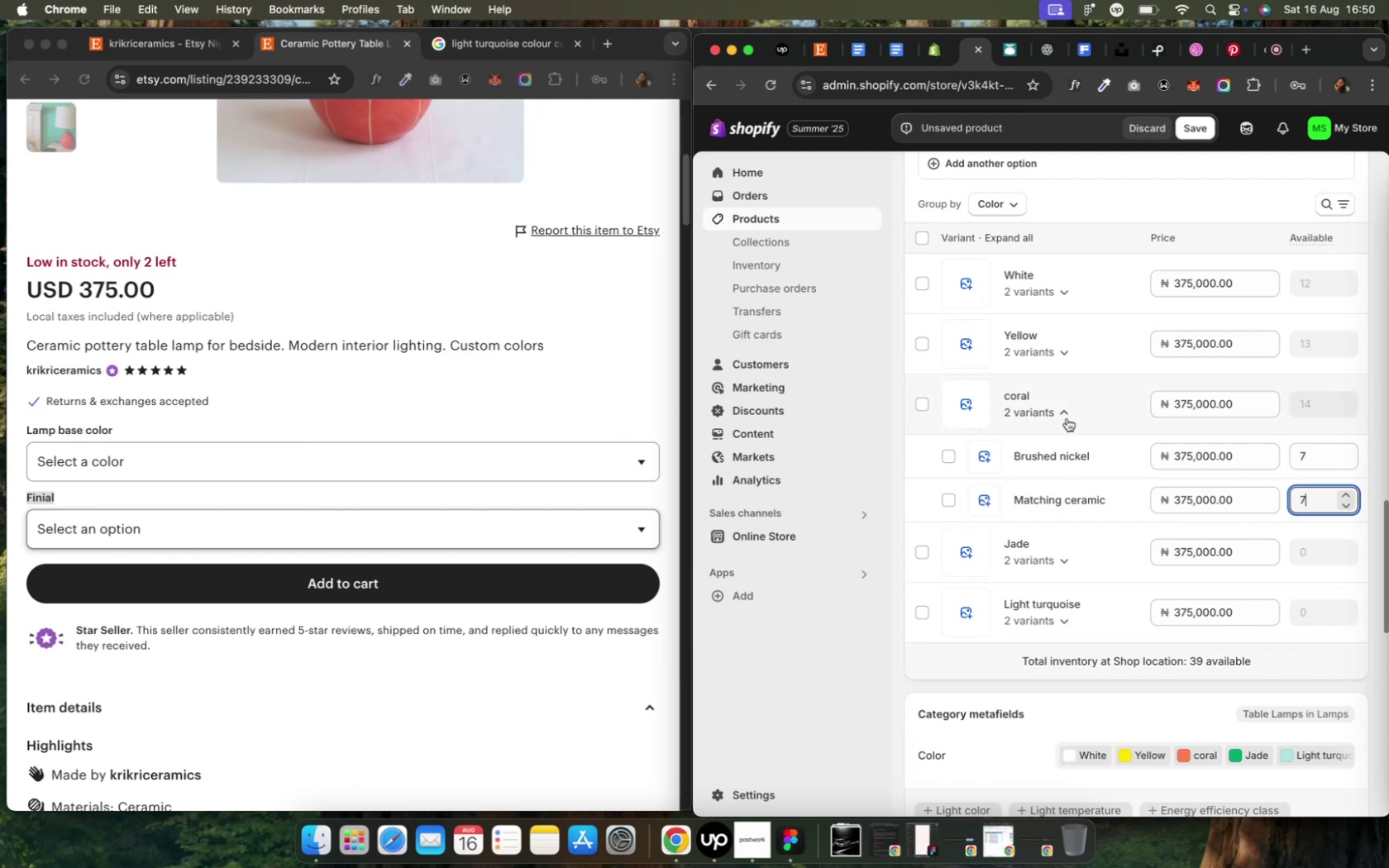 
left_click([1064, 419])
 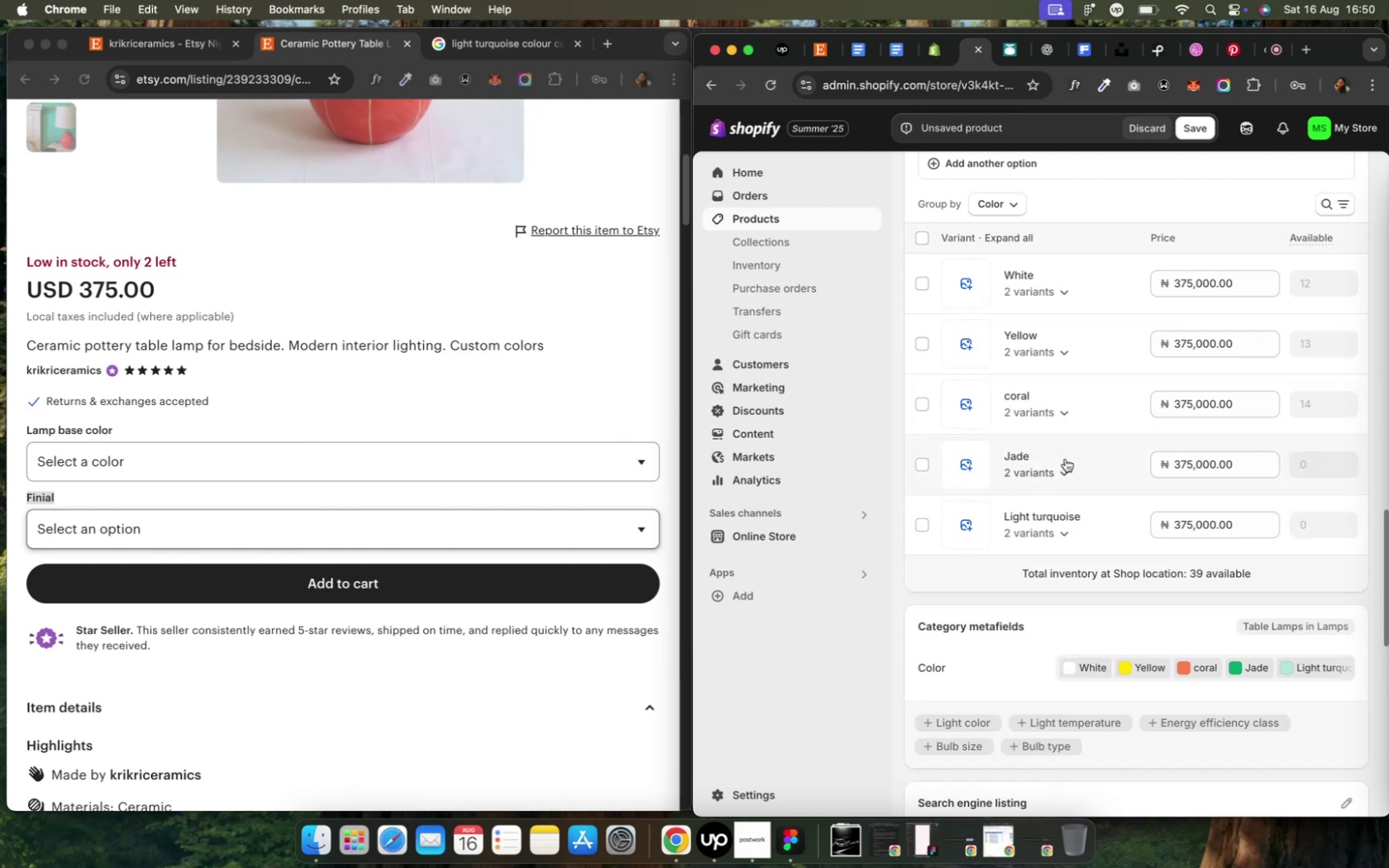 
left_click([1065, 465])
 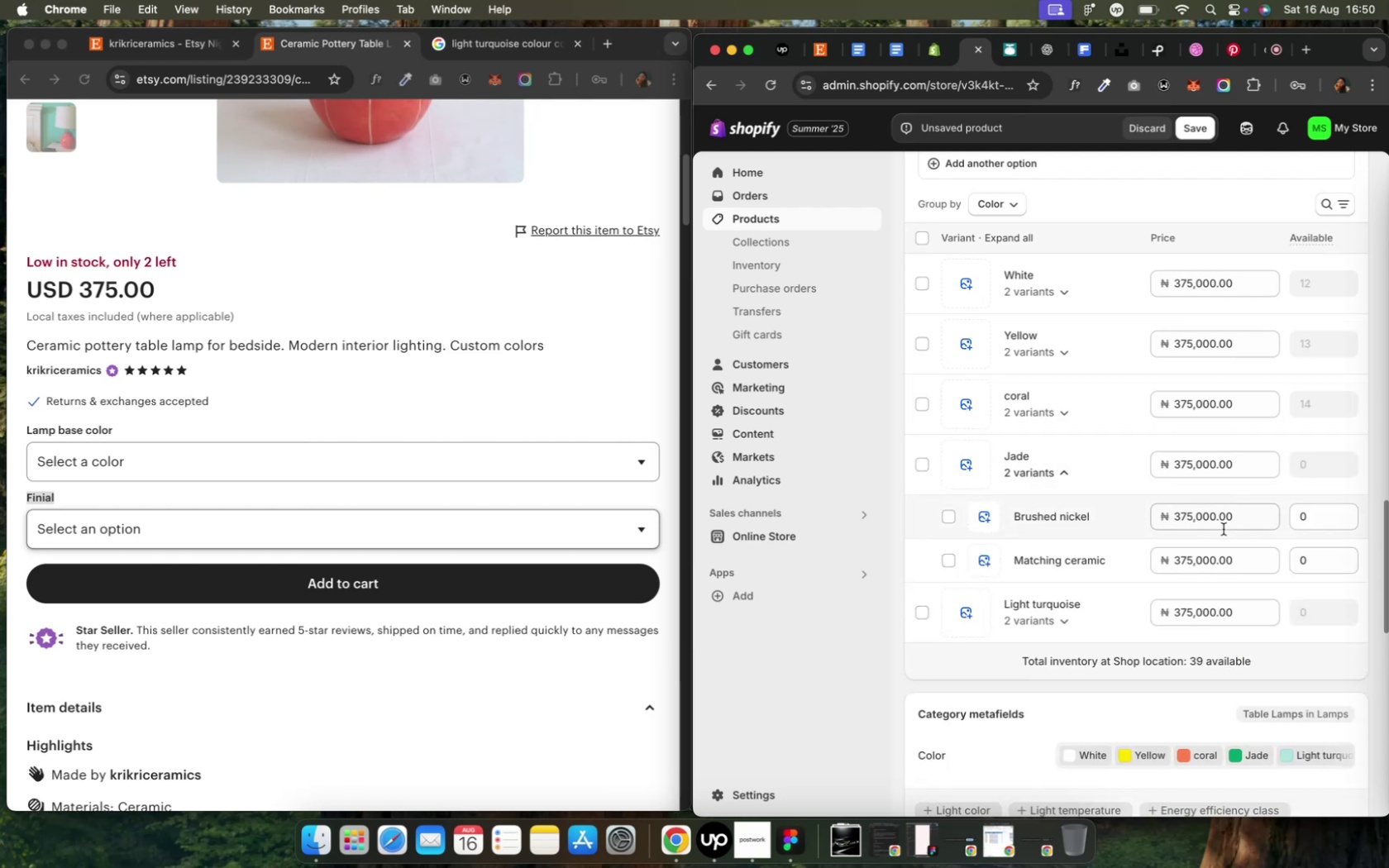 
scroll: coordinate [1231, 531], scroll_direction: down, amount: 3.0
 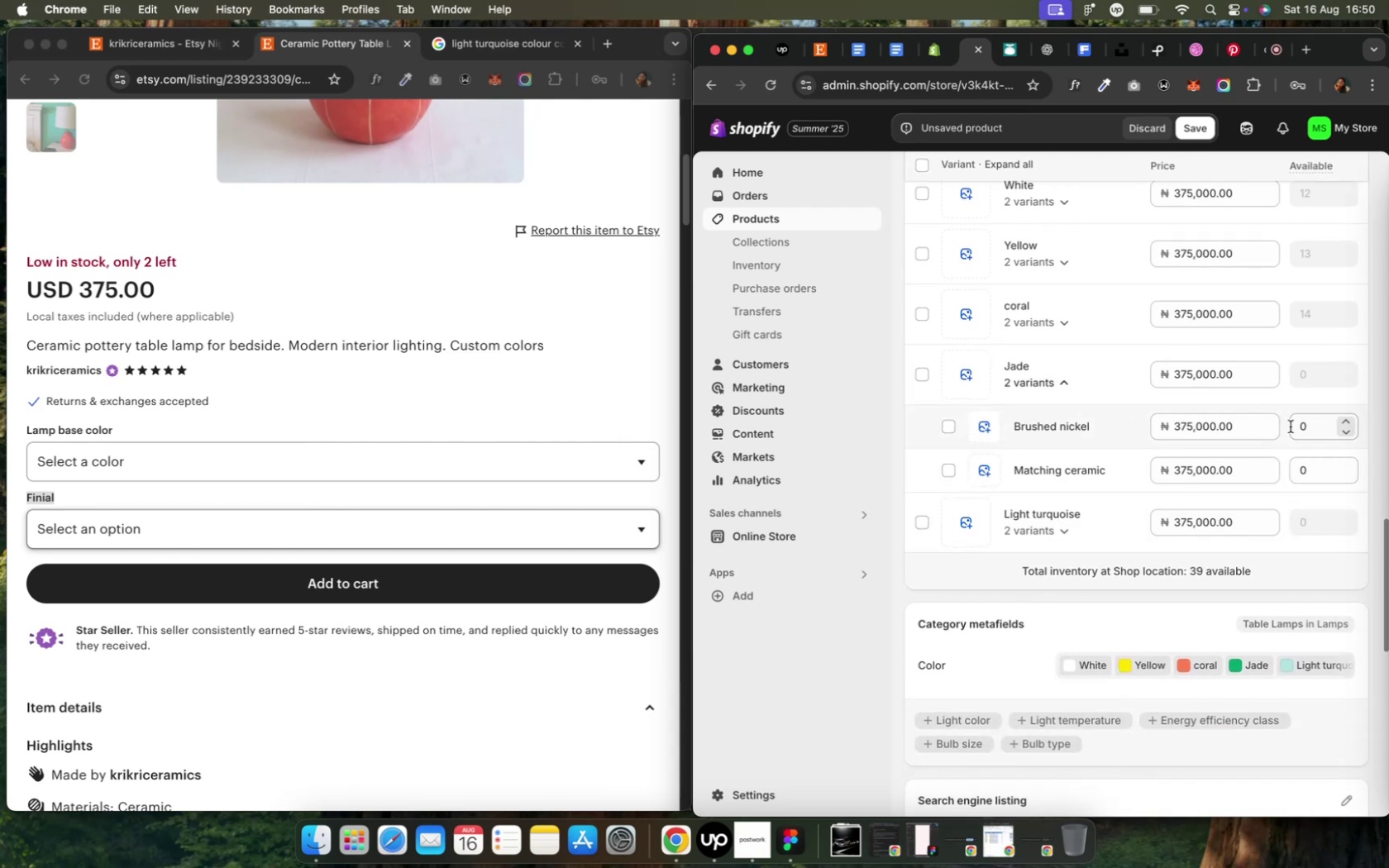 
left_click([1295, 424])
 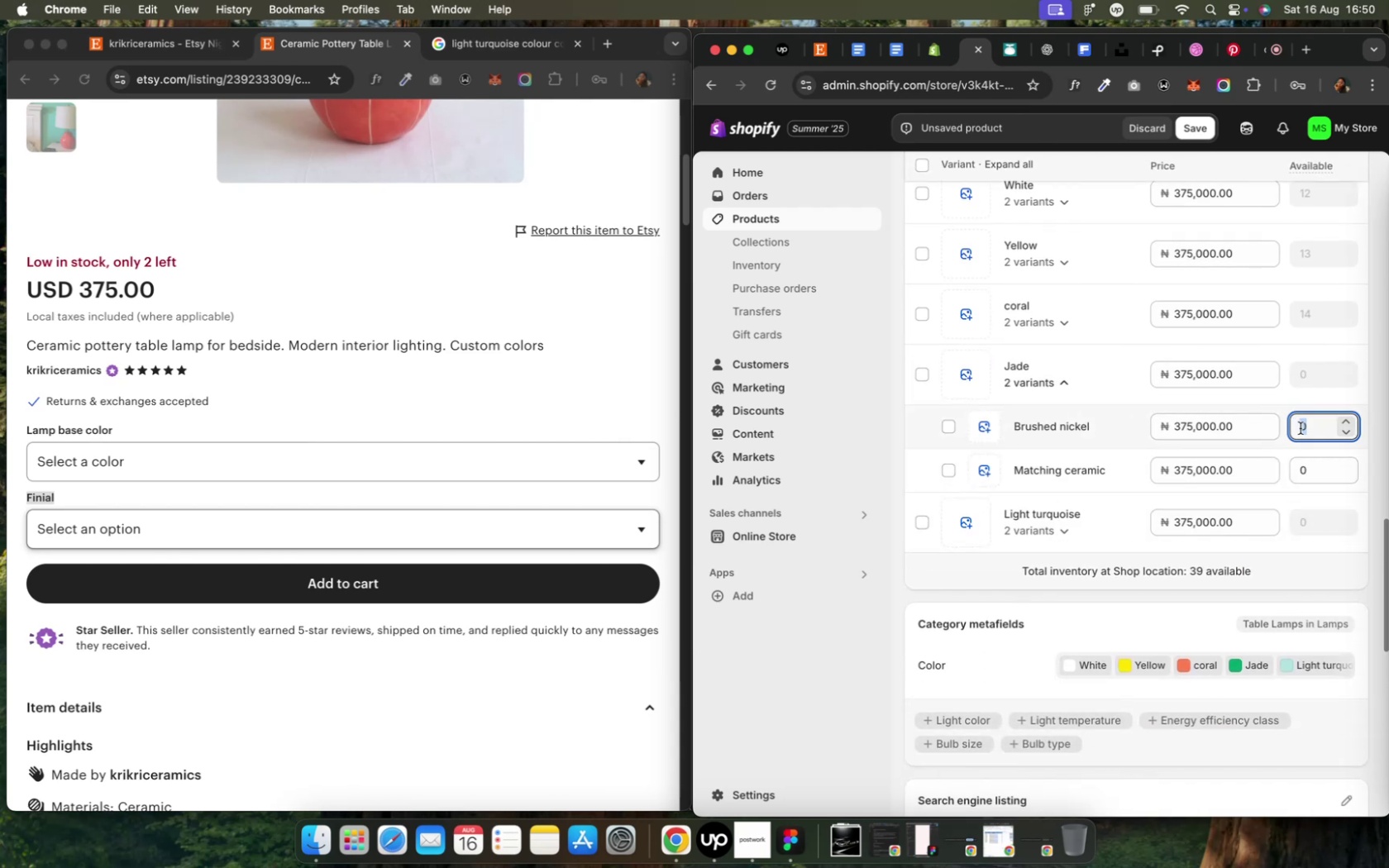 
scroll: coordinate [1310, 469], scroll_direction: up, amount: 36.0
 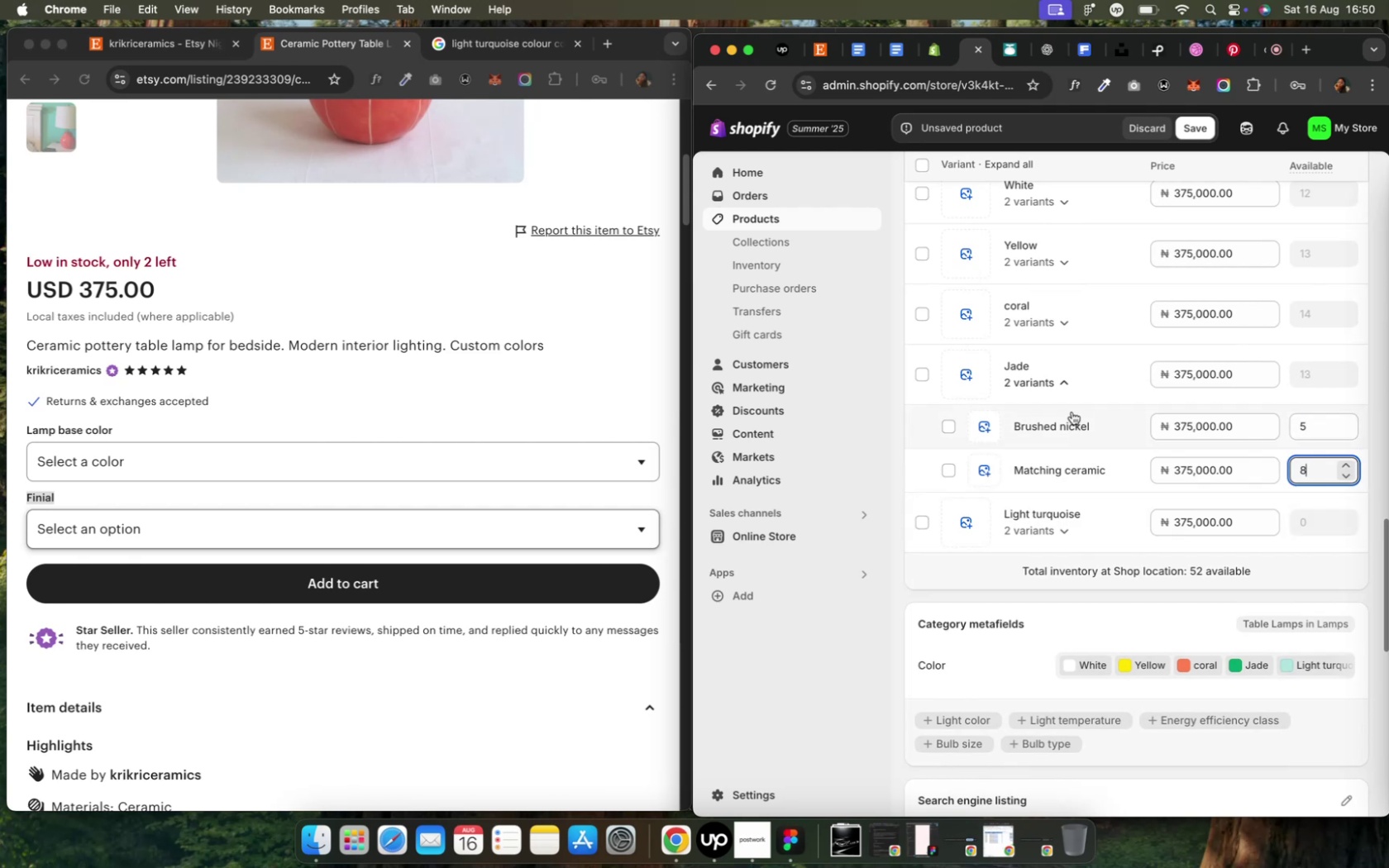 
left_click([1064, 384])
 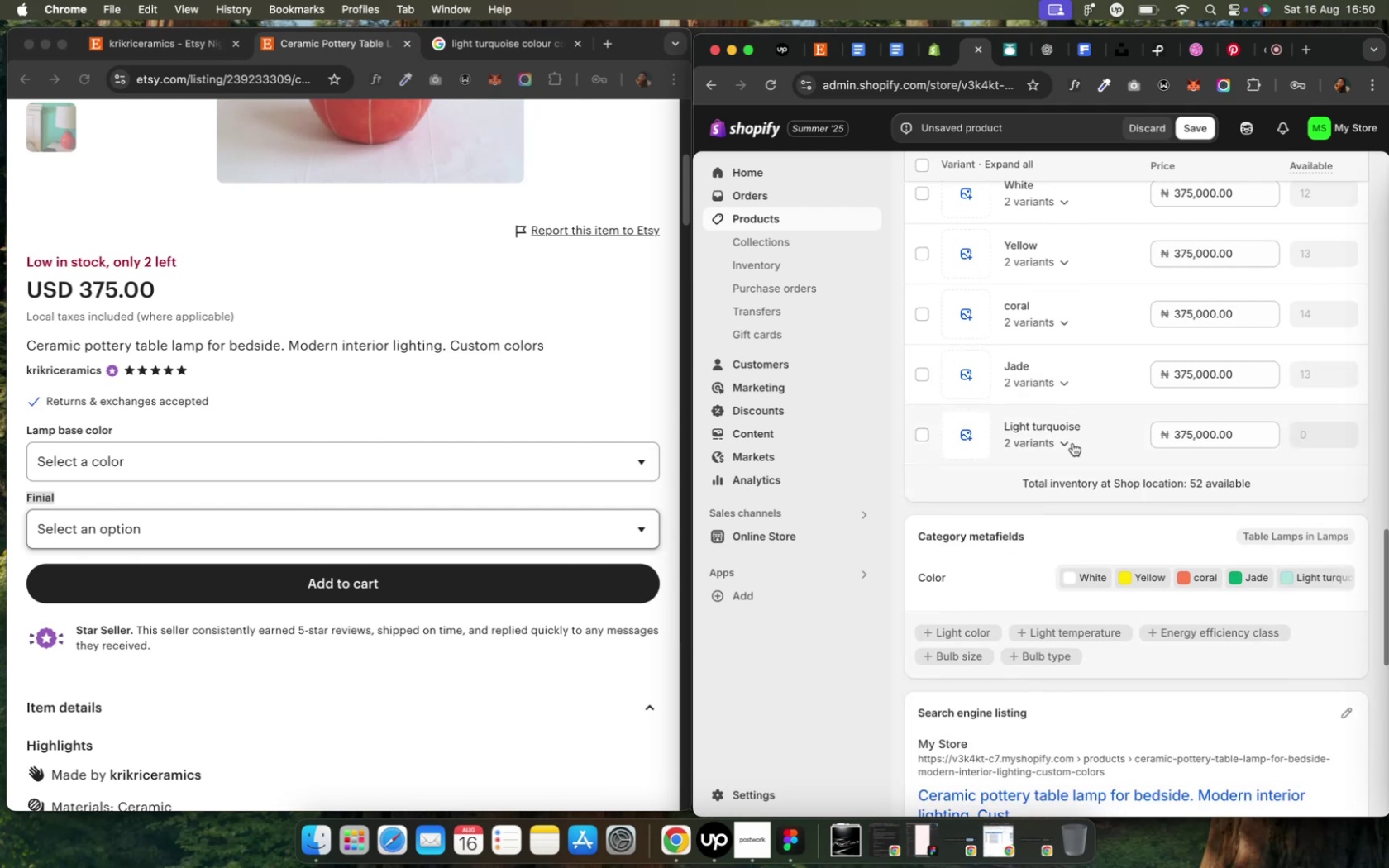 
left_click([1072, 444])
 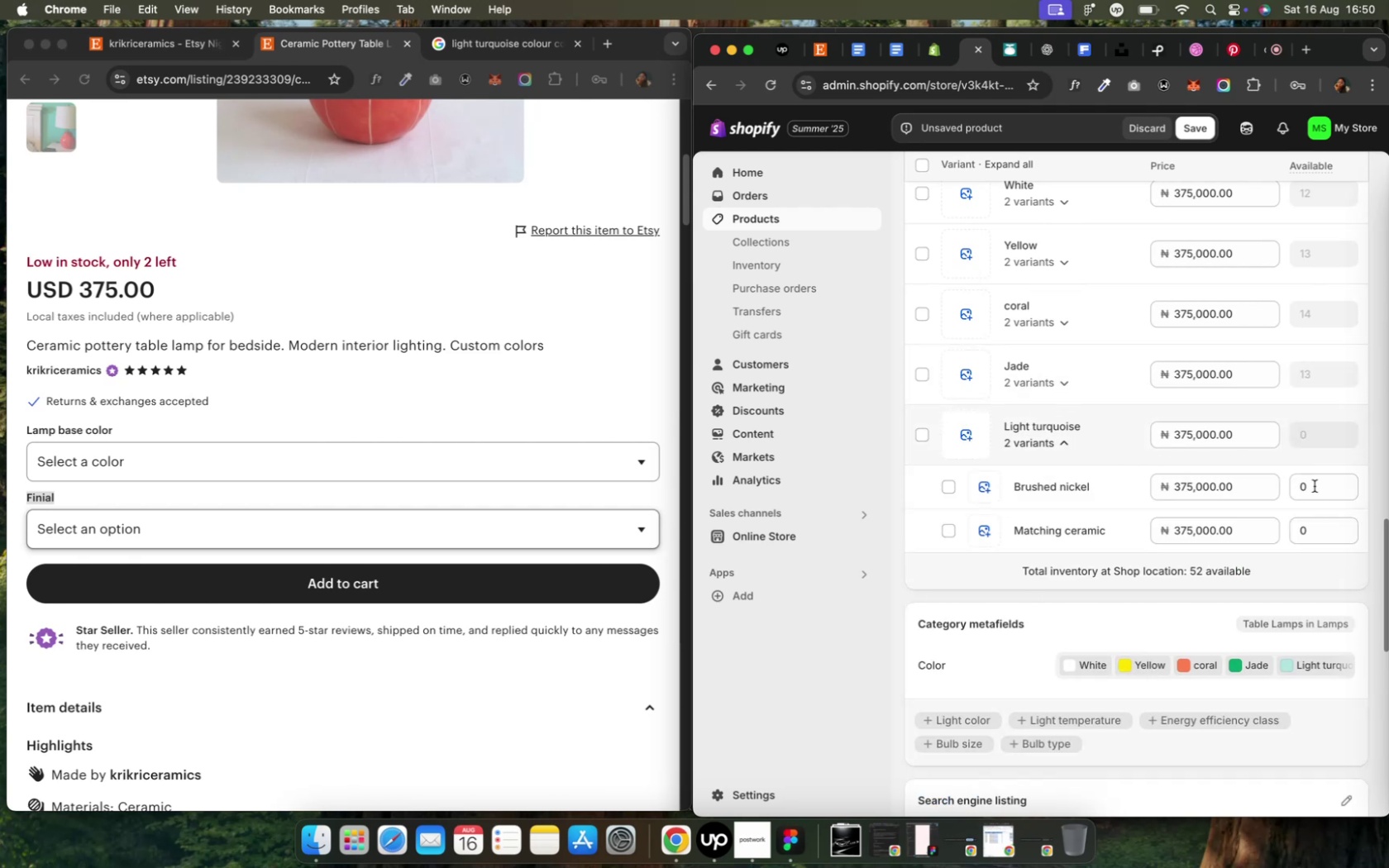 
left_click([1314, 490])
 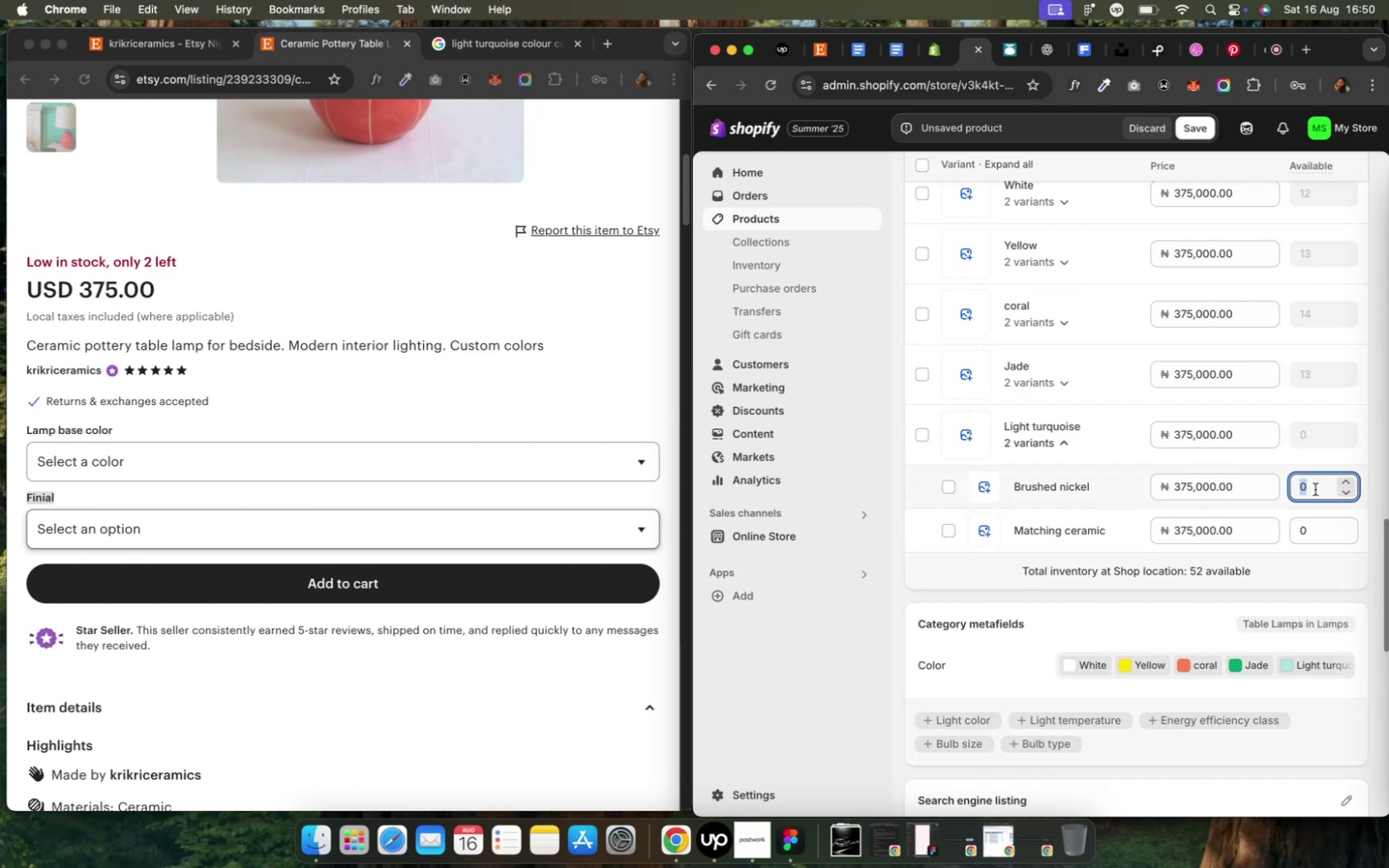 
scroll: coordinate [1314, 489], scroll_direction: up, amount: 21.0
 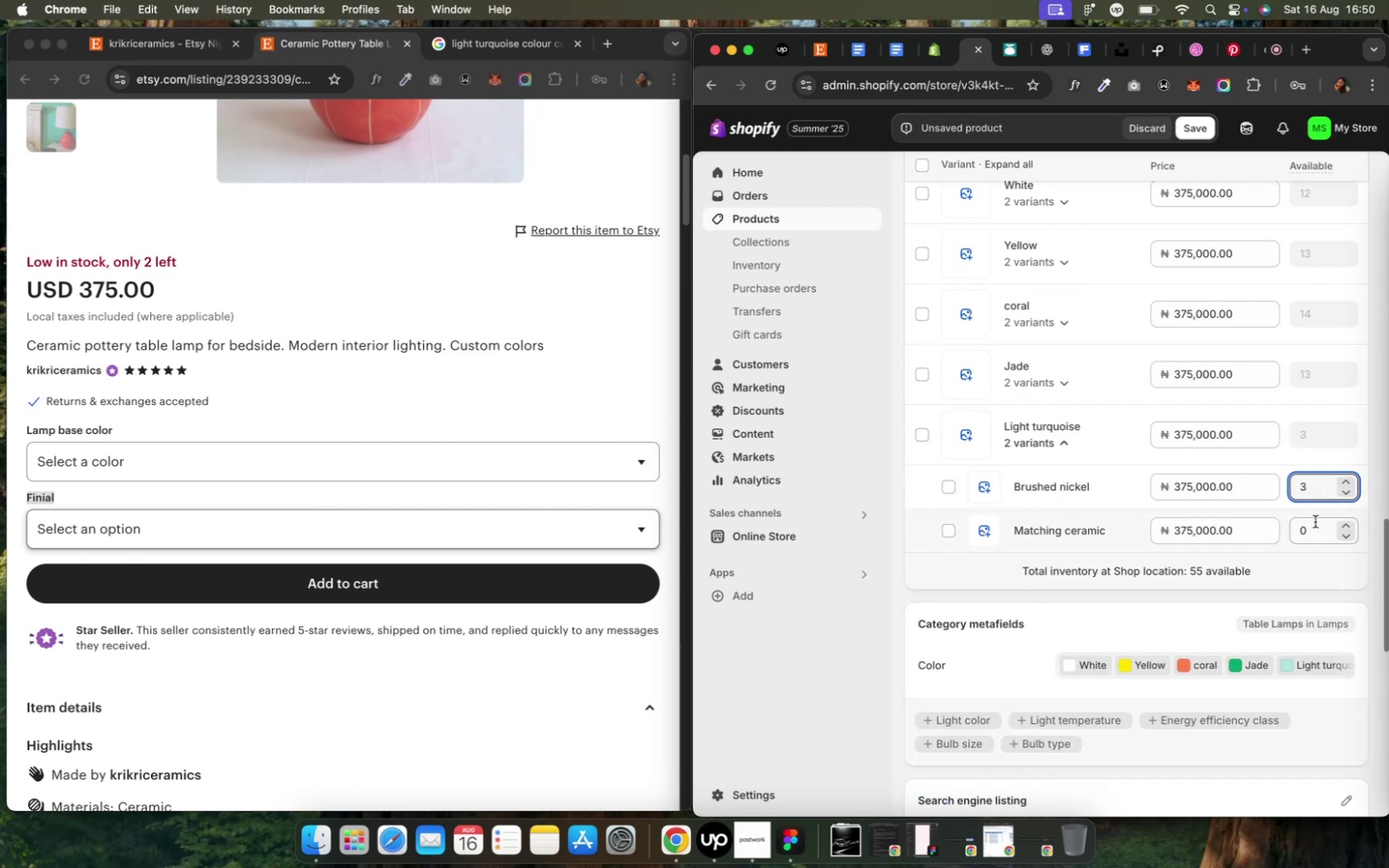 
left_click([1314, 522])
 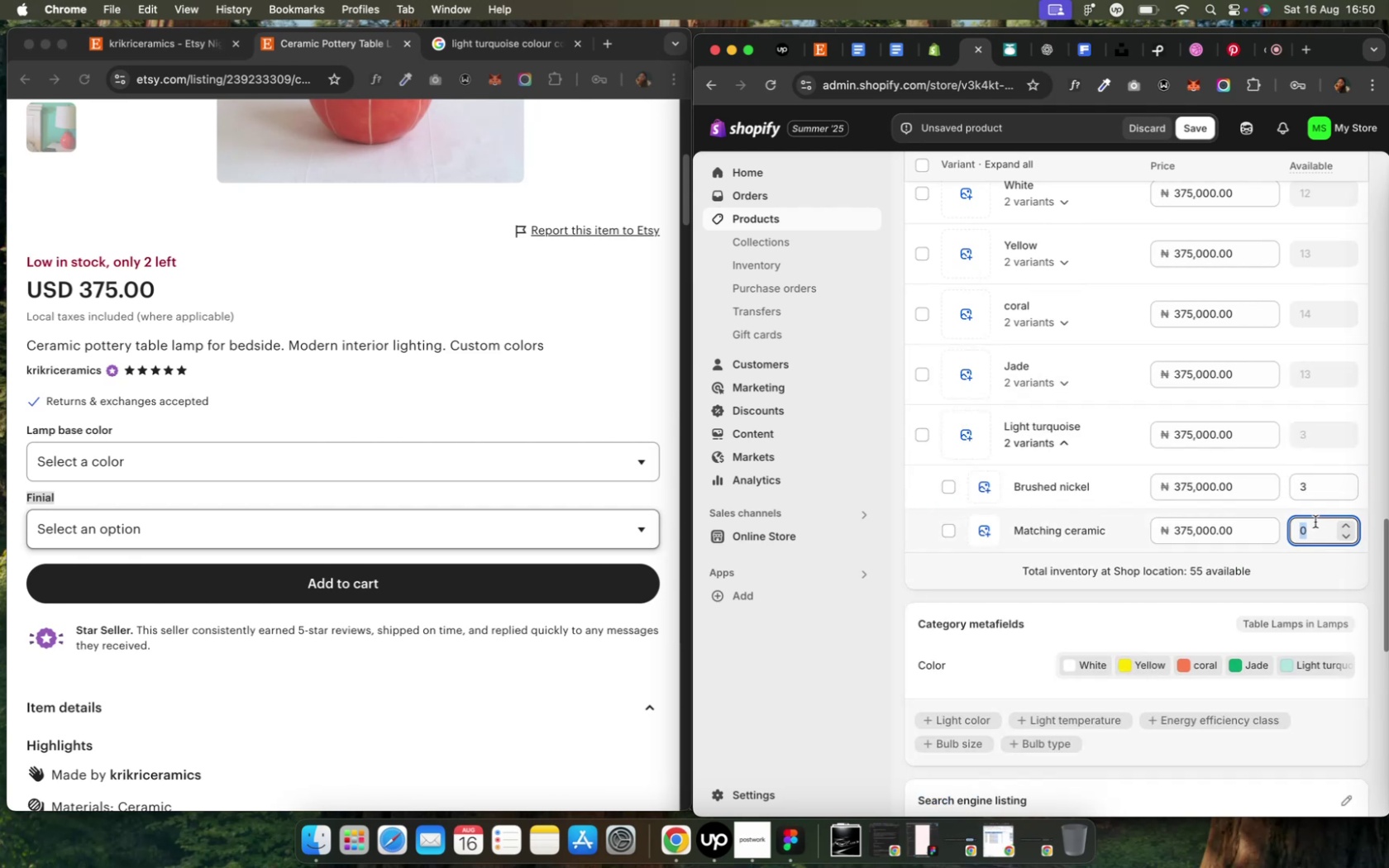 
scroll: coordinate [1314, 522], scroll_direction: up, amount: 19.0
 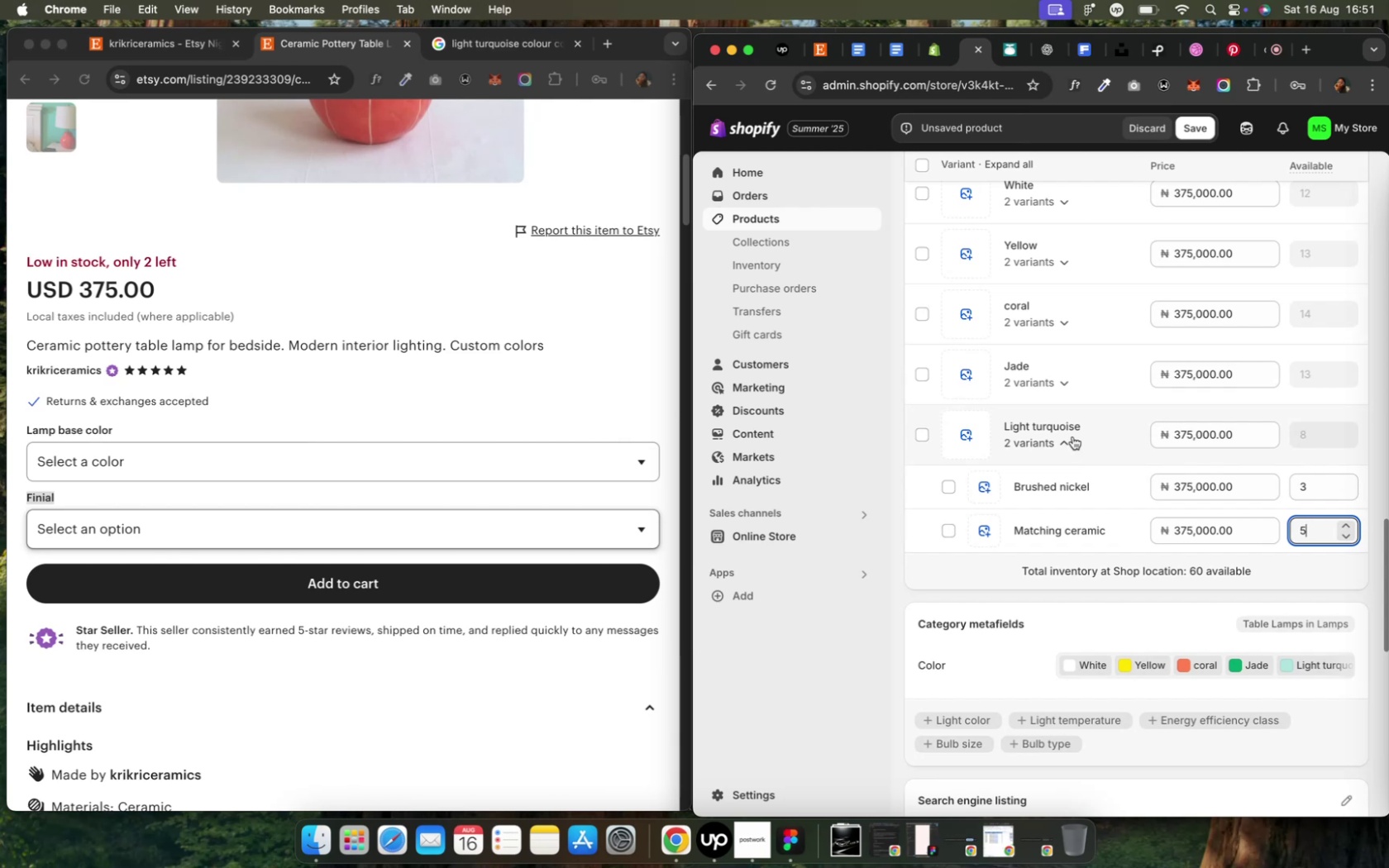 
left_click([1071, 439])
 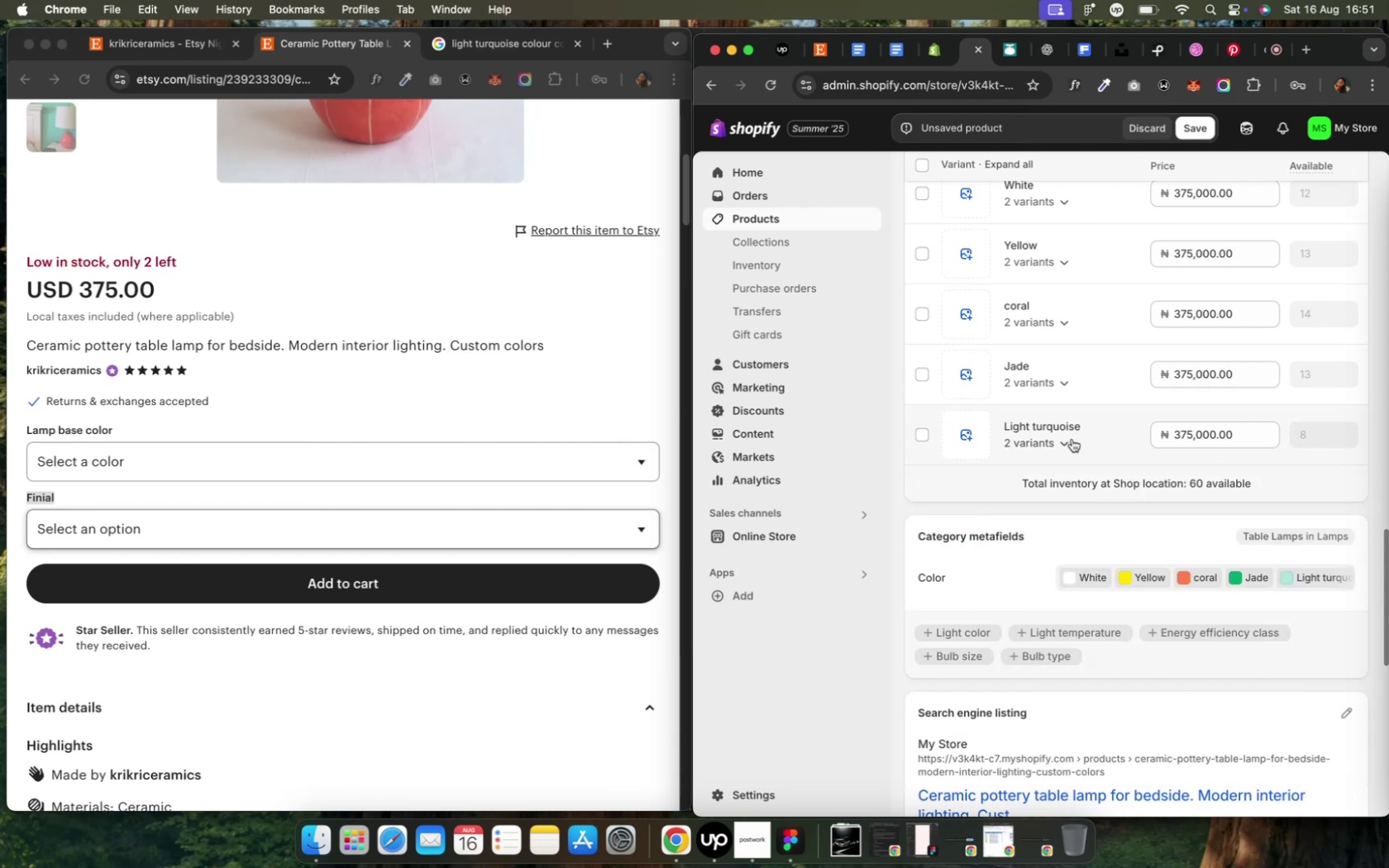 
scroll: coordinate [1073, 436], scroll_direction: down, amount: 21.0
 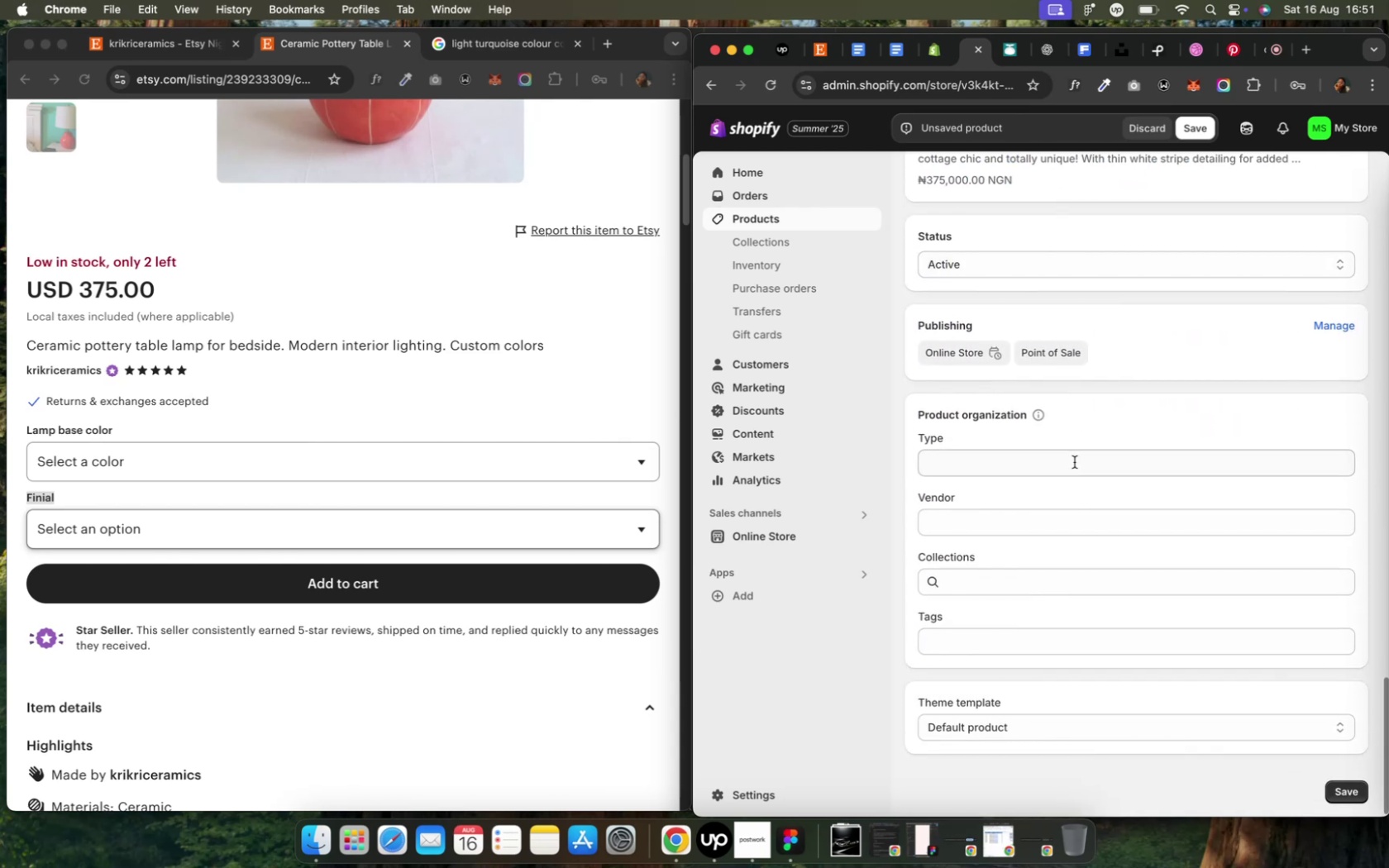 
left_click([1073, 465])
 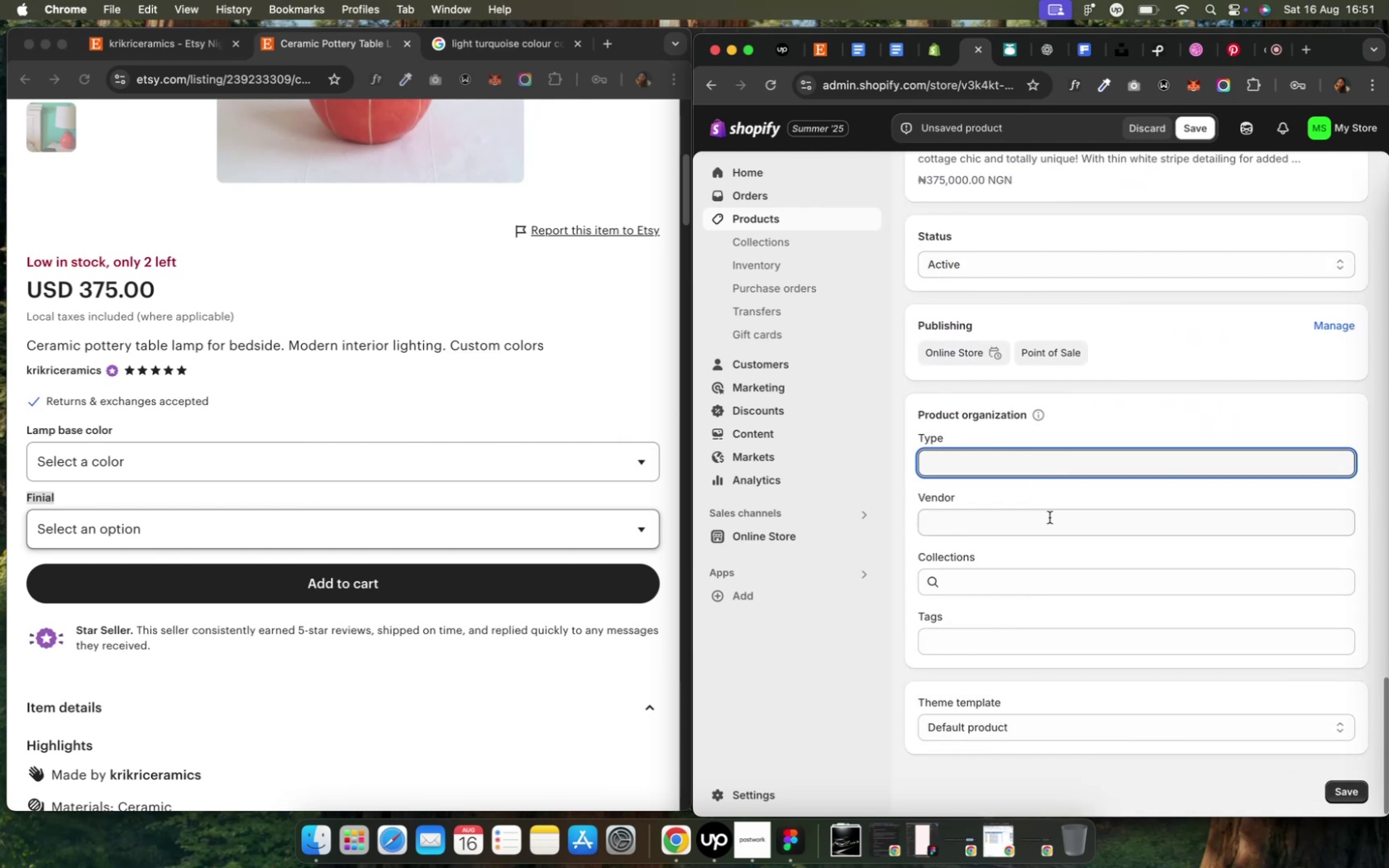 
mouse_move([1056, 571])
 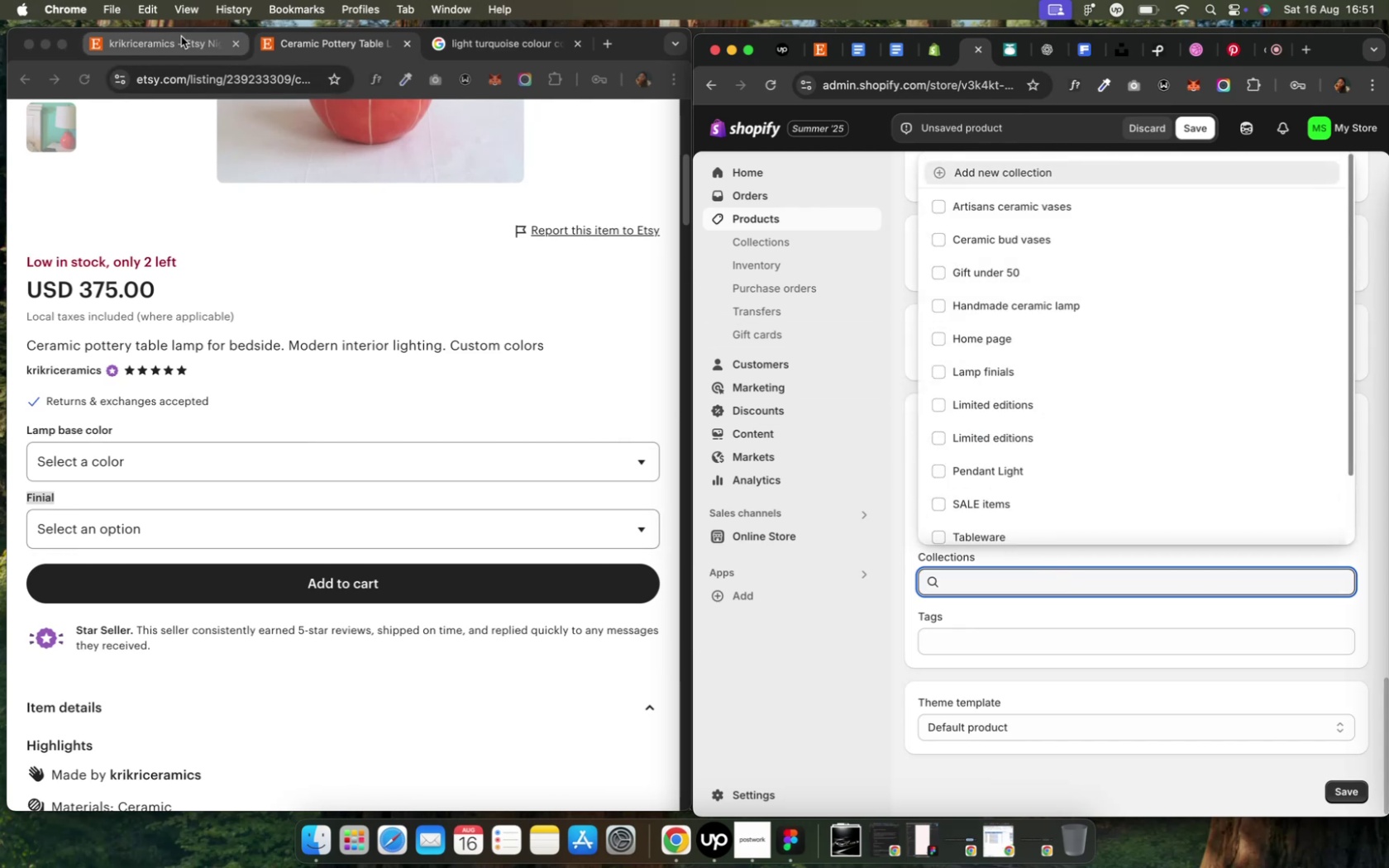 
left_click([179, 43])
 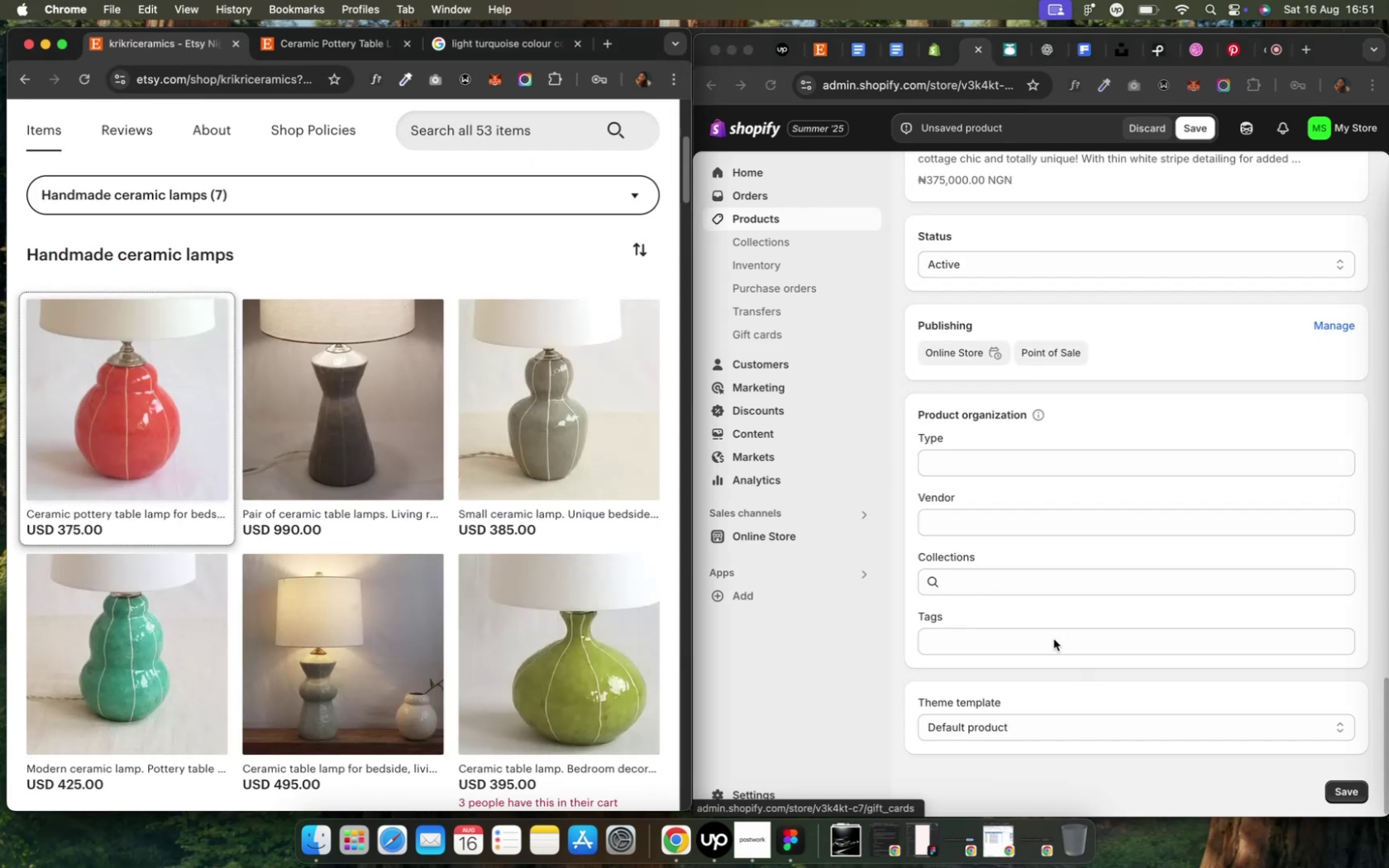 
left_click([1003, 581])
 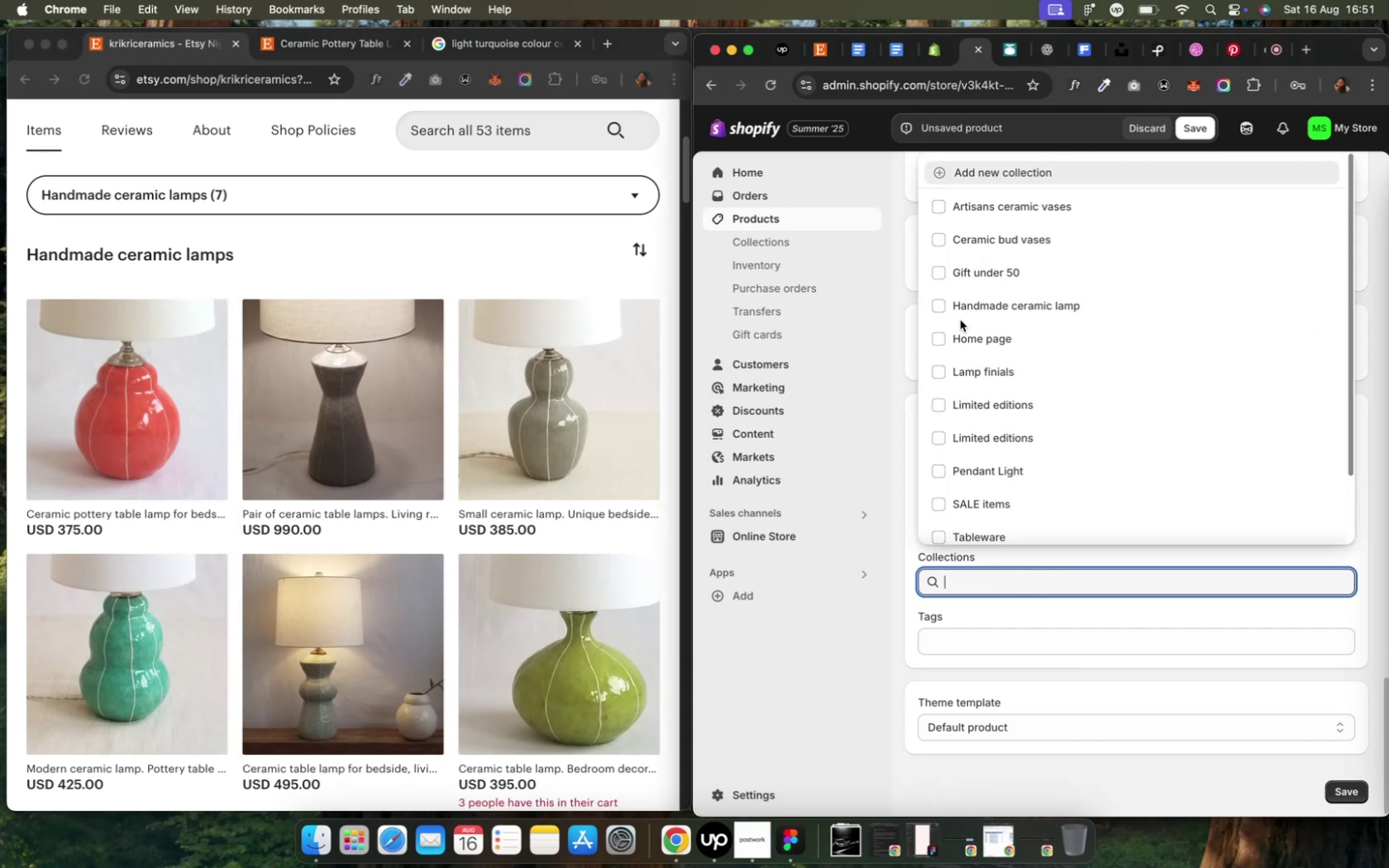 
left_click([959, 303])
 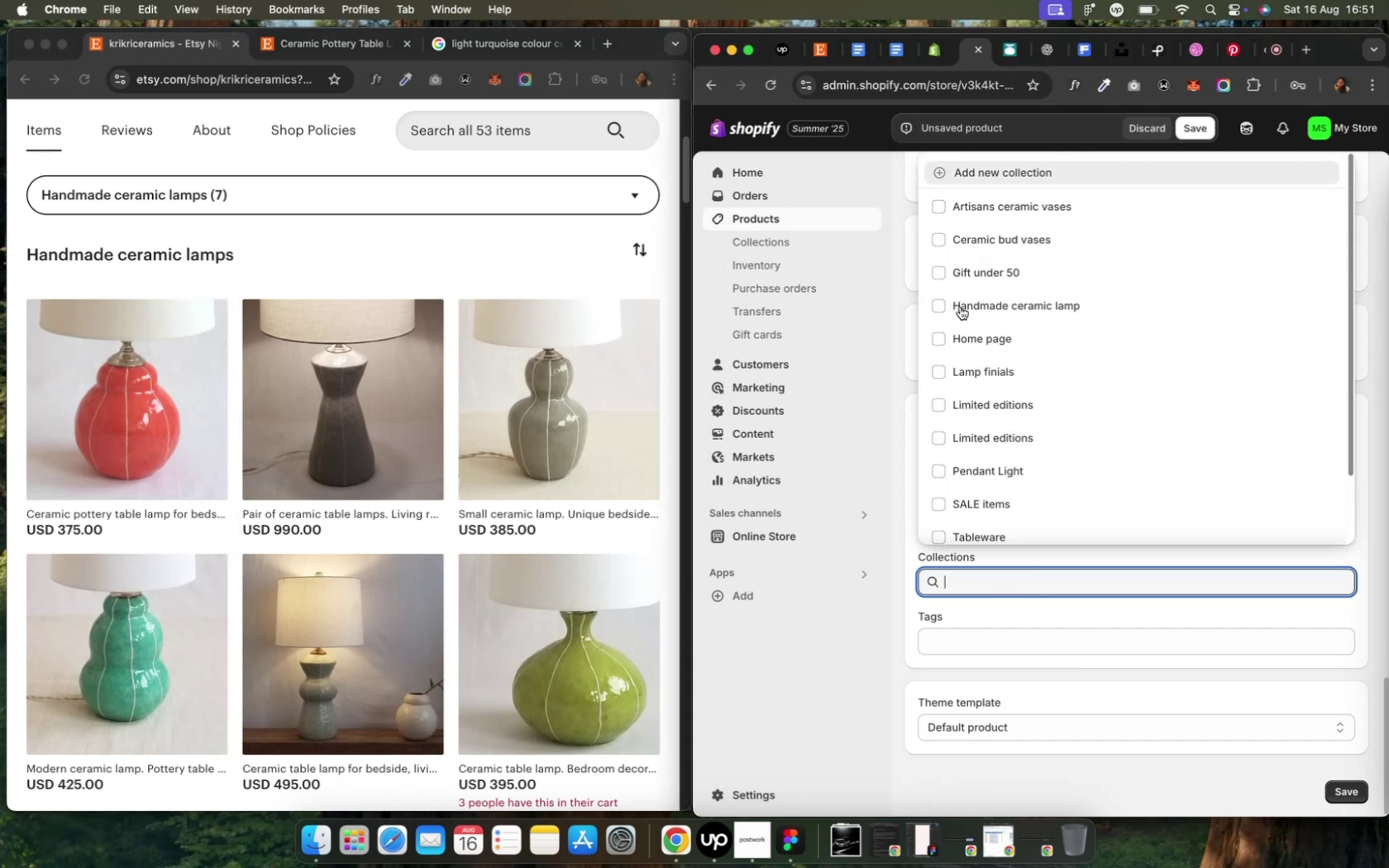 
left_click([959, 307])
 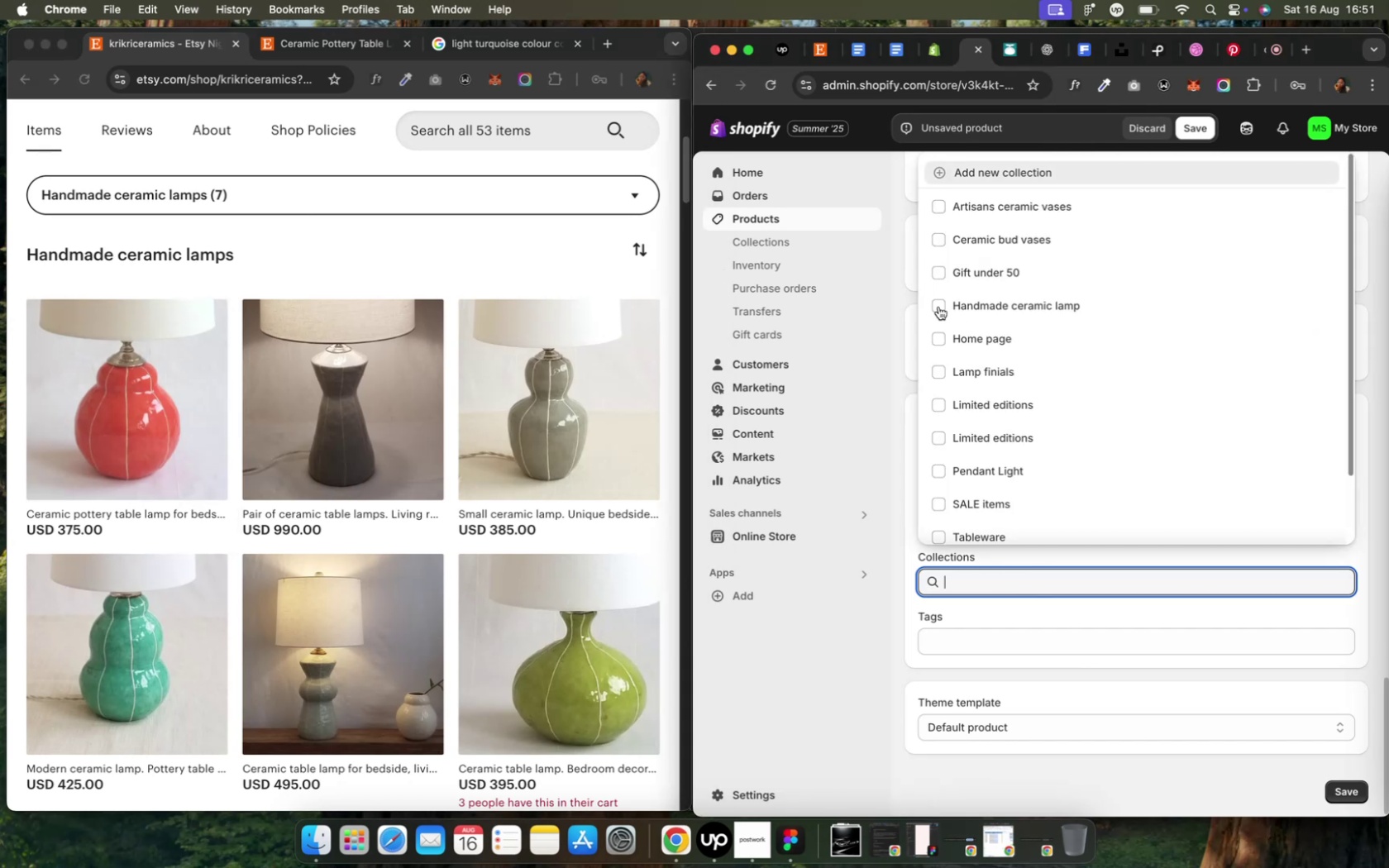 
left_click([937, 307])
 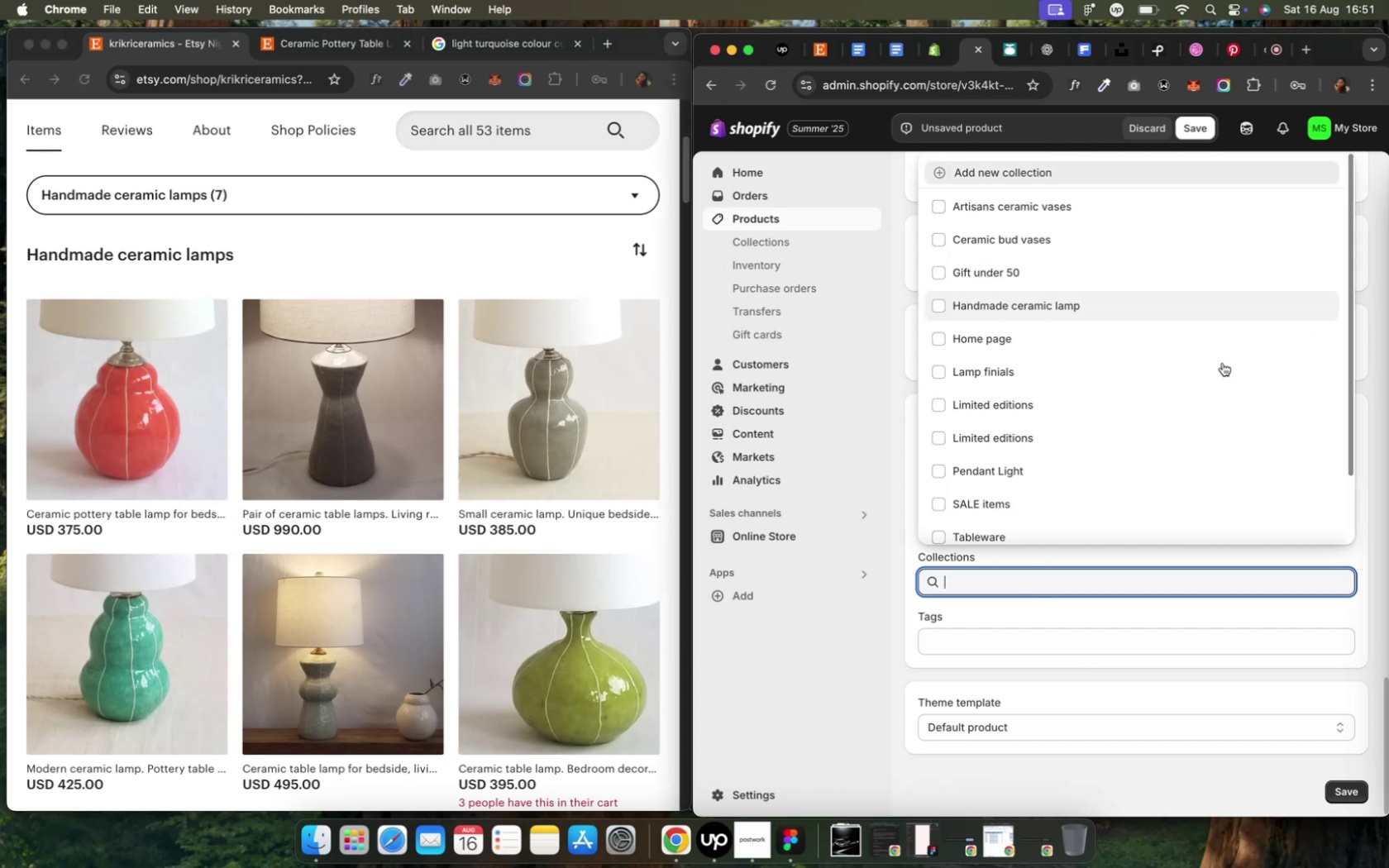 
mouse_move([1041, 538])
 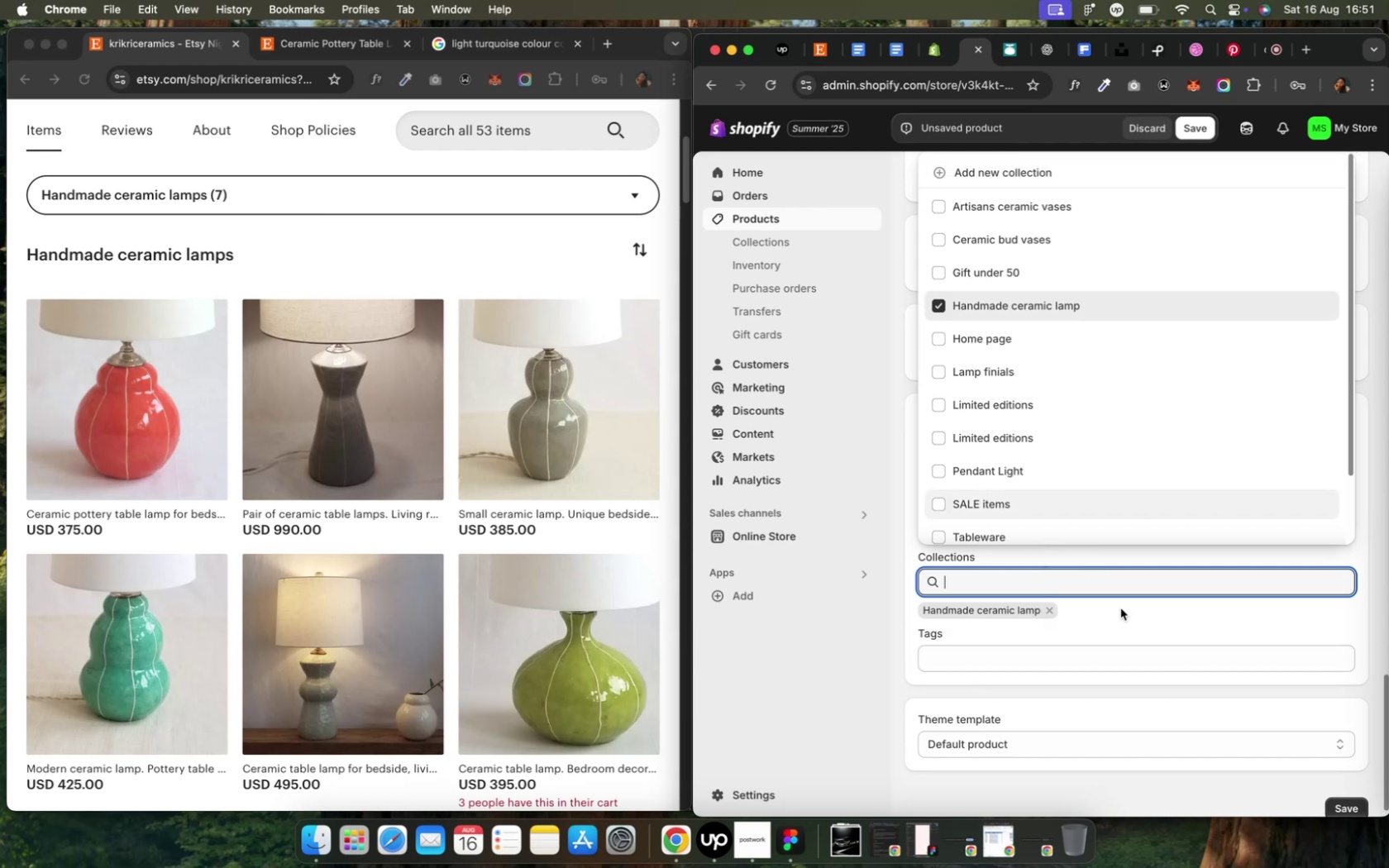 
left_click([1119, 608])
 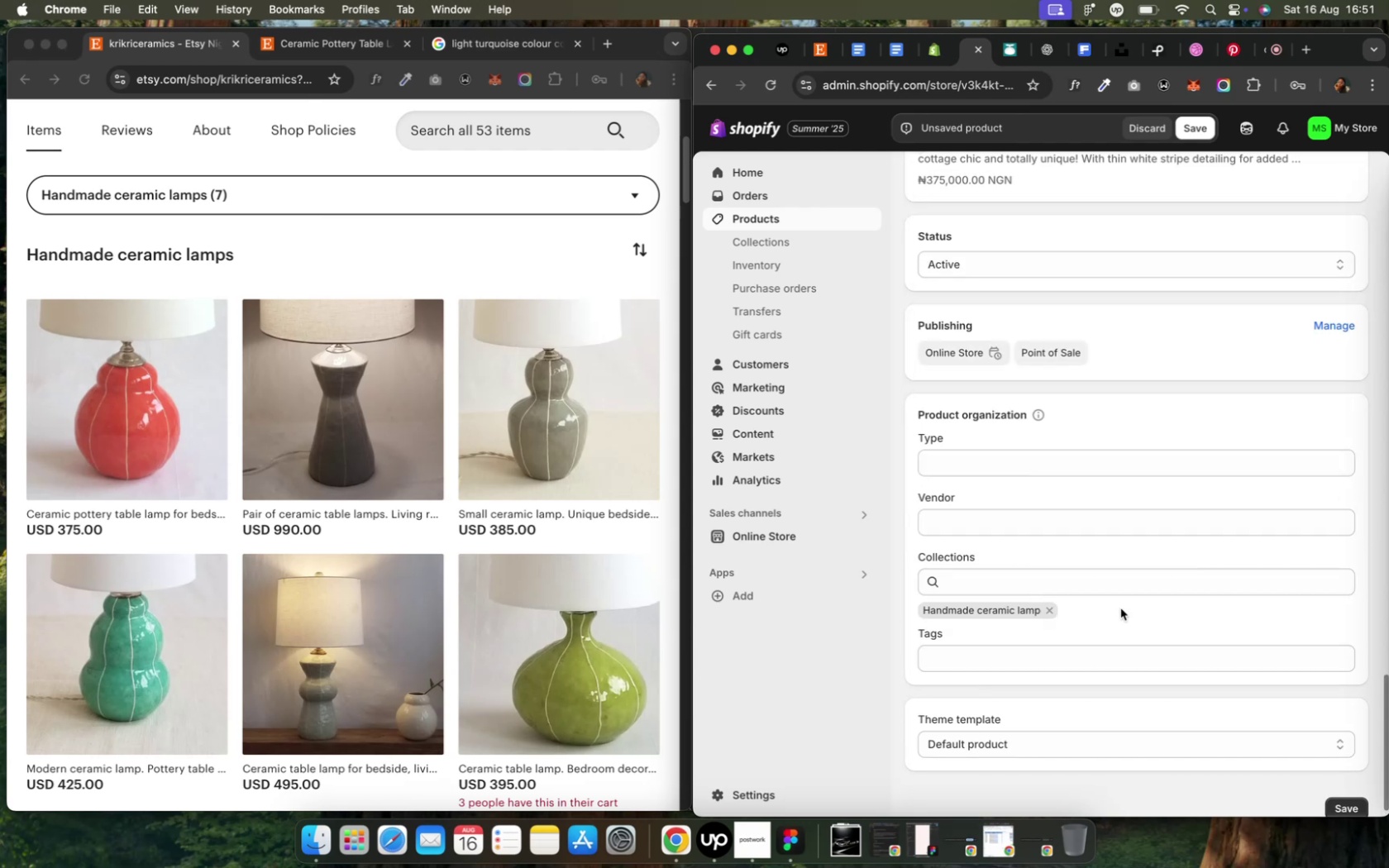 
scroll: coordinate [1119, 608], scroll_direction: down, amount: 6.0
 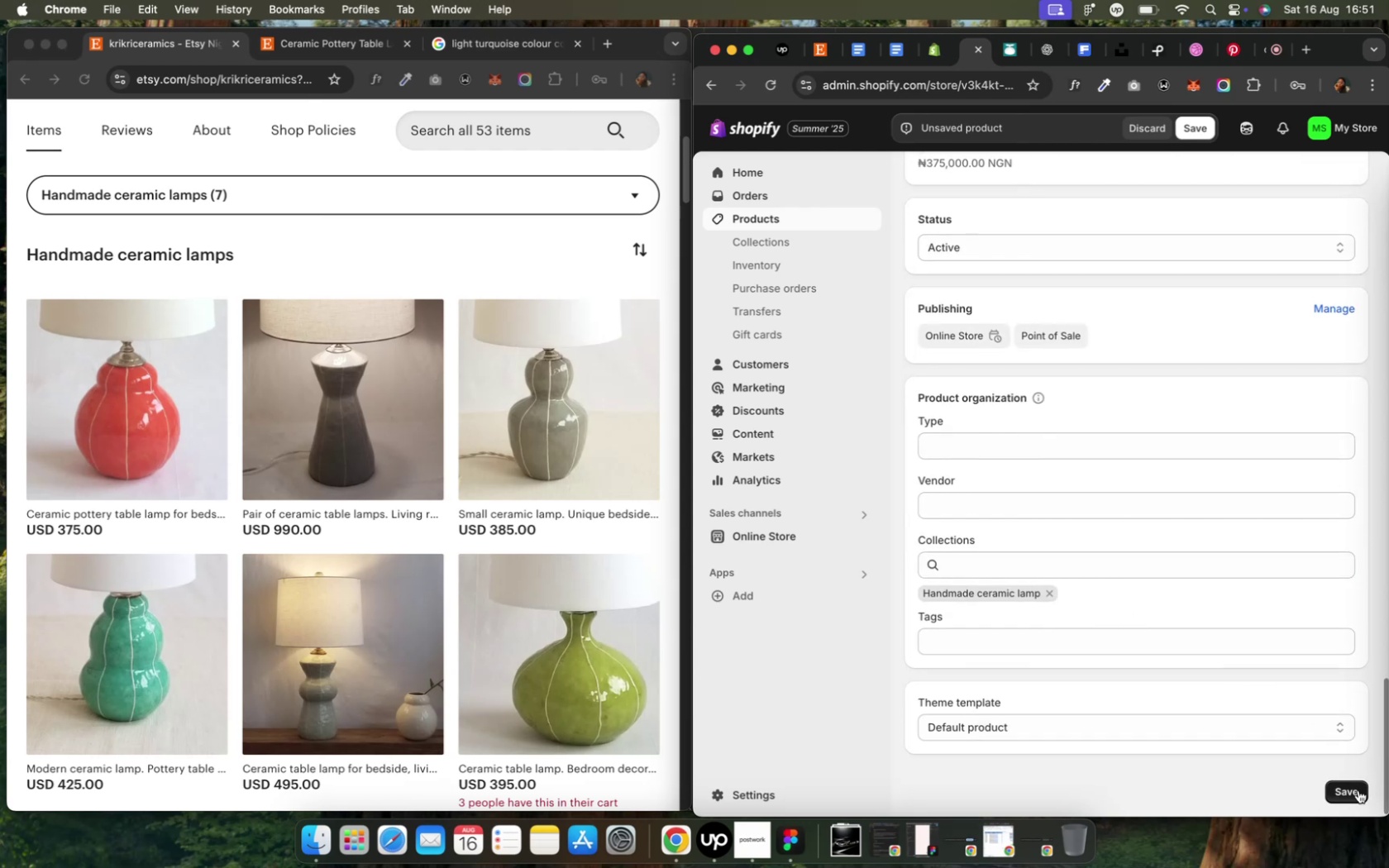 
left_click([1356, 790])
 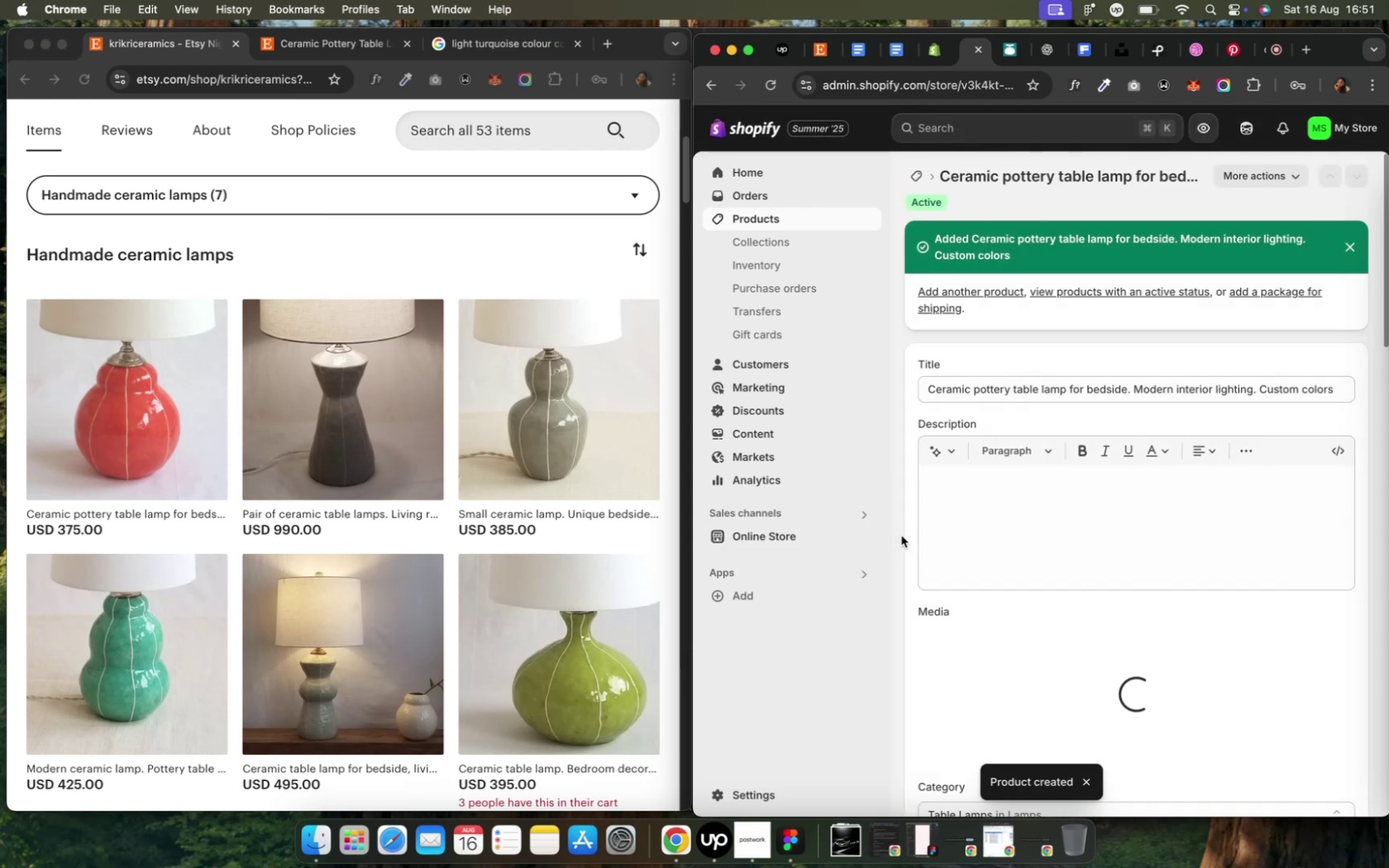 
wait(11.55)
 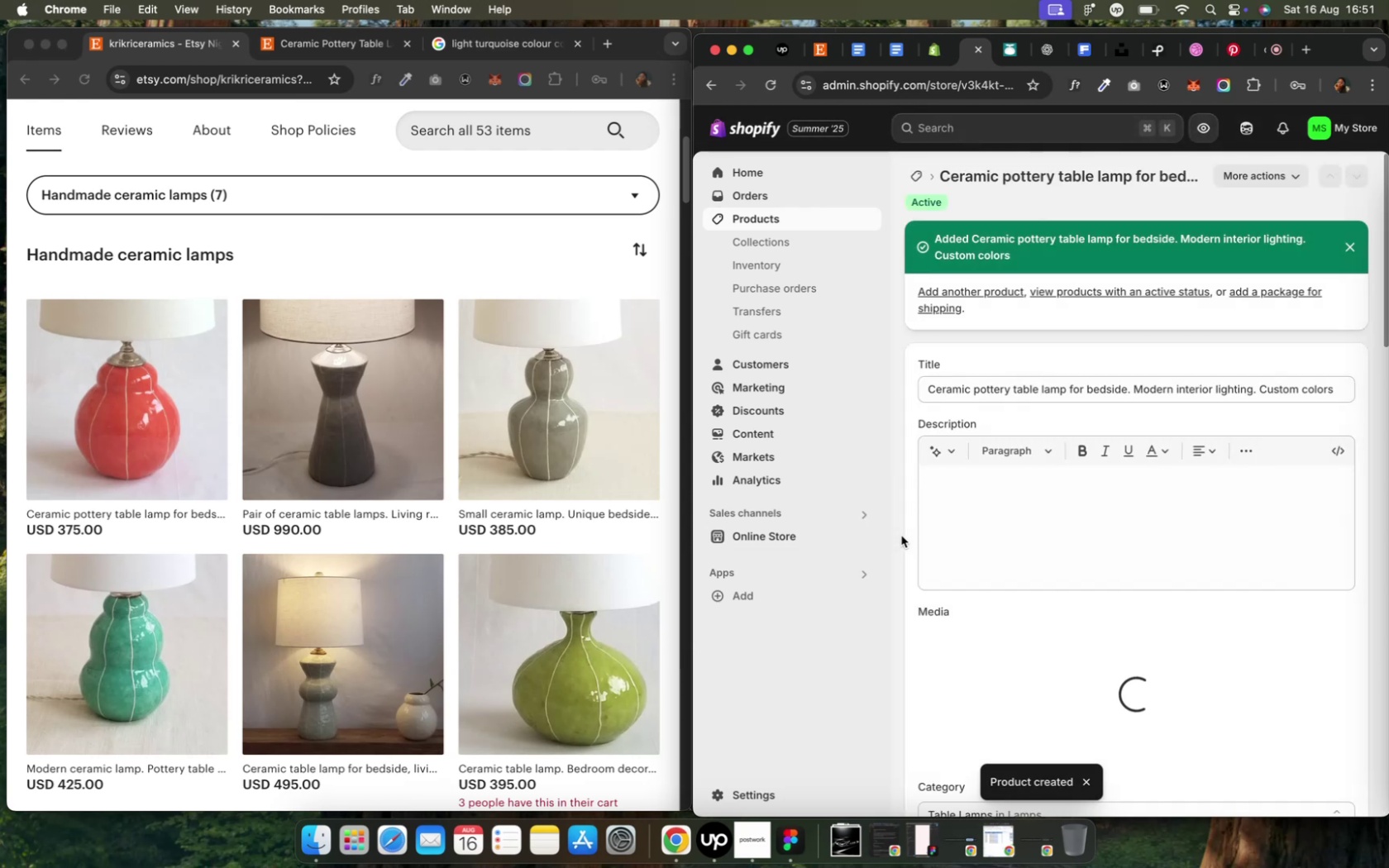 
left_click([919, 176])
 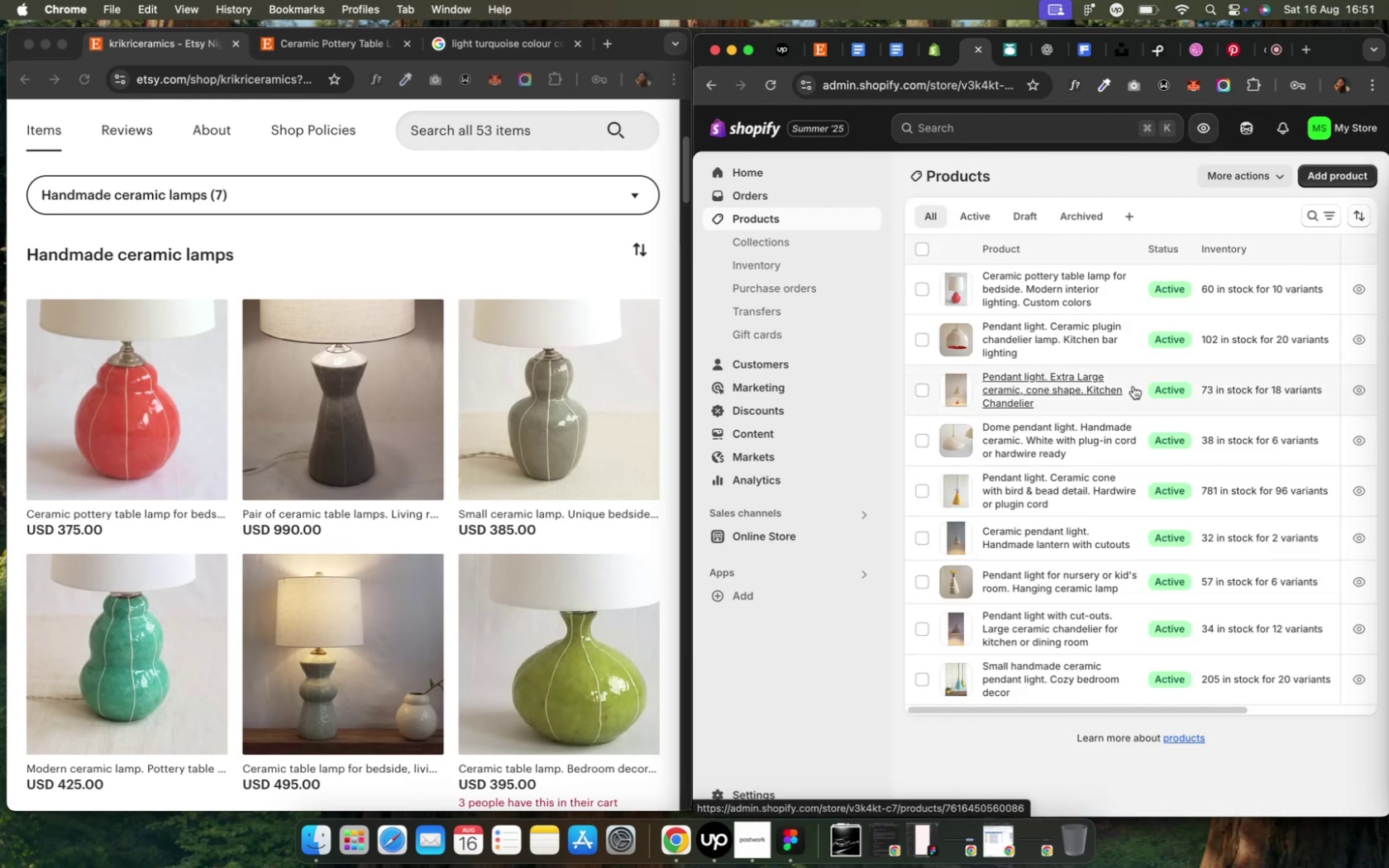 
wait(7.33)
 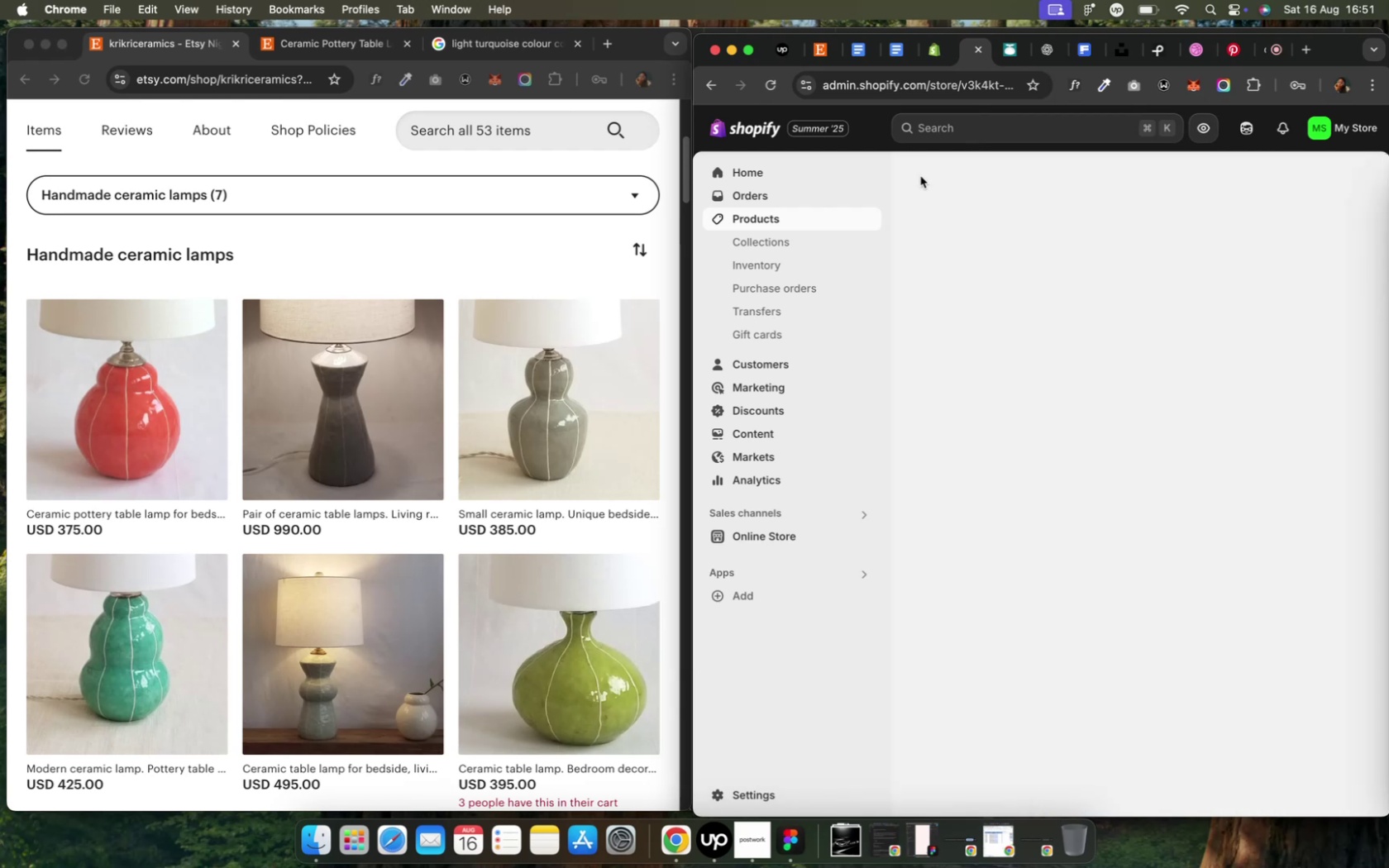 
mouse_move([1143, 186])
 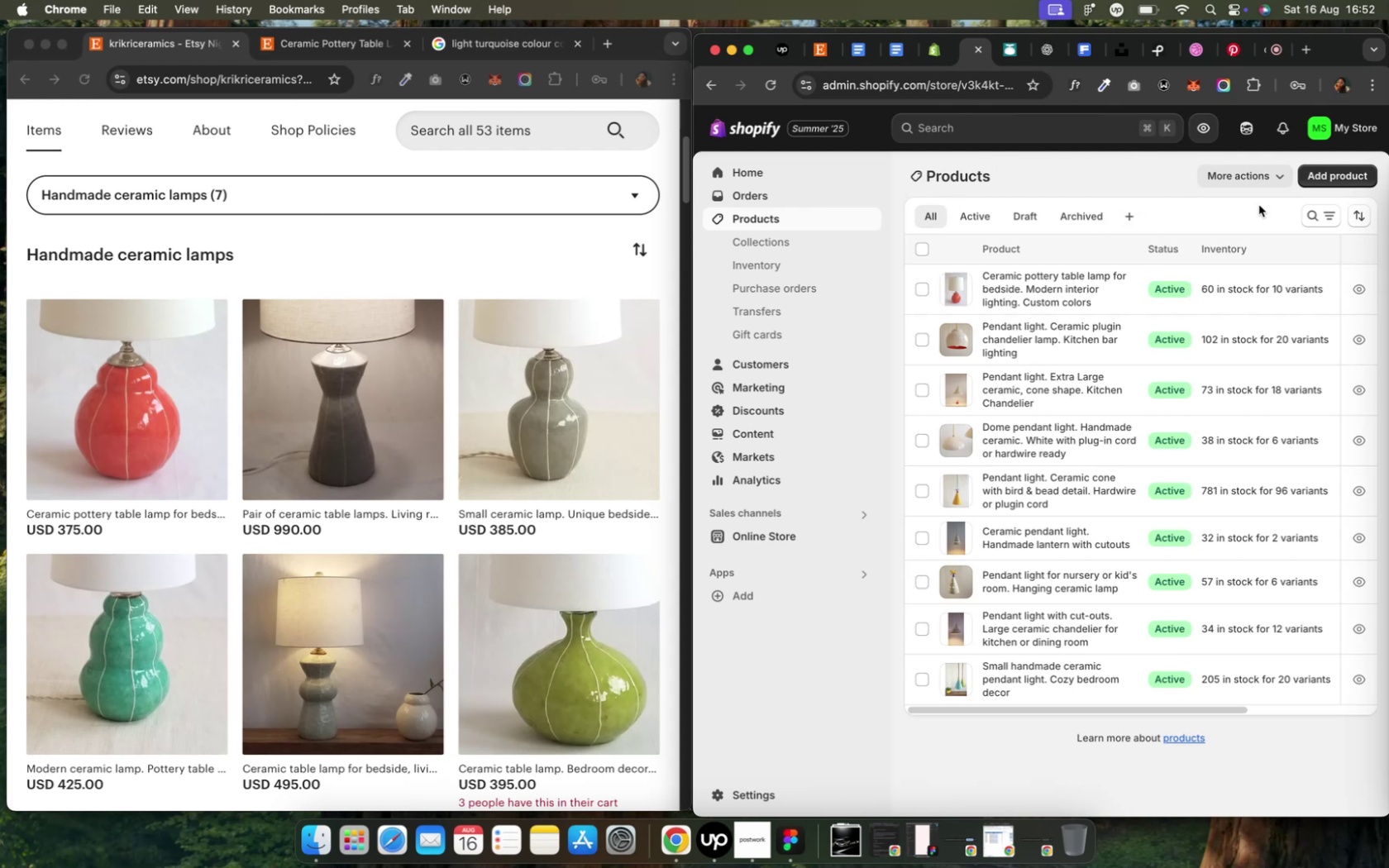 
left_click([1320, 178])
 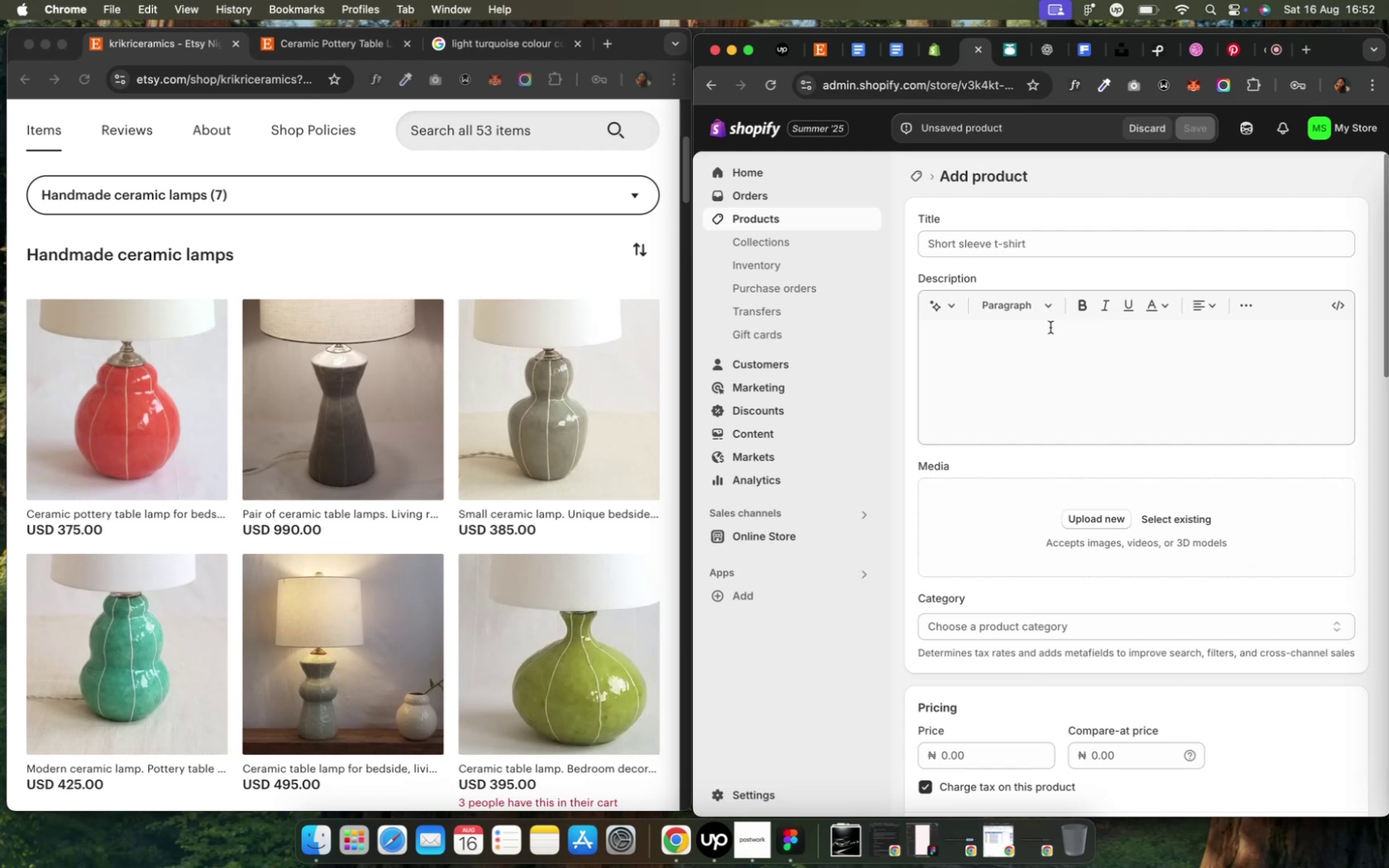 
wait(8.92)
 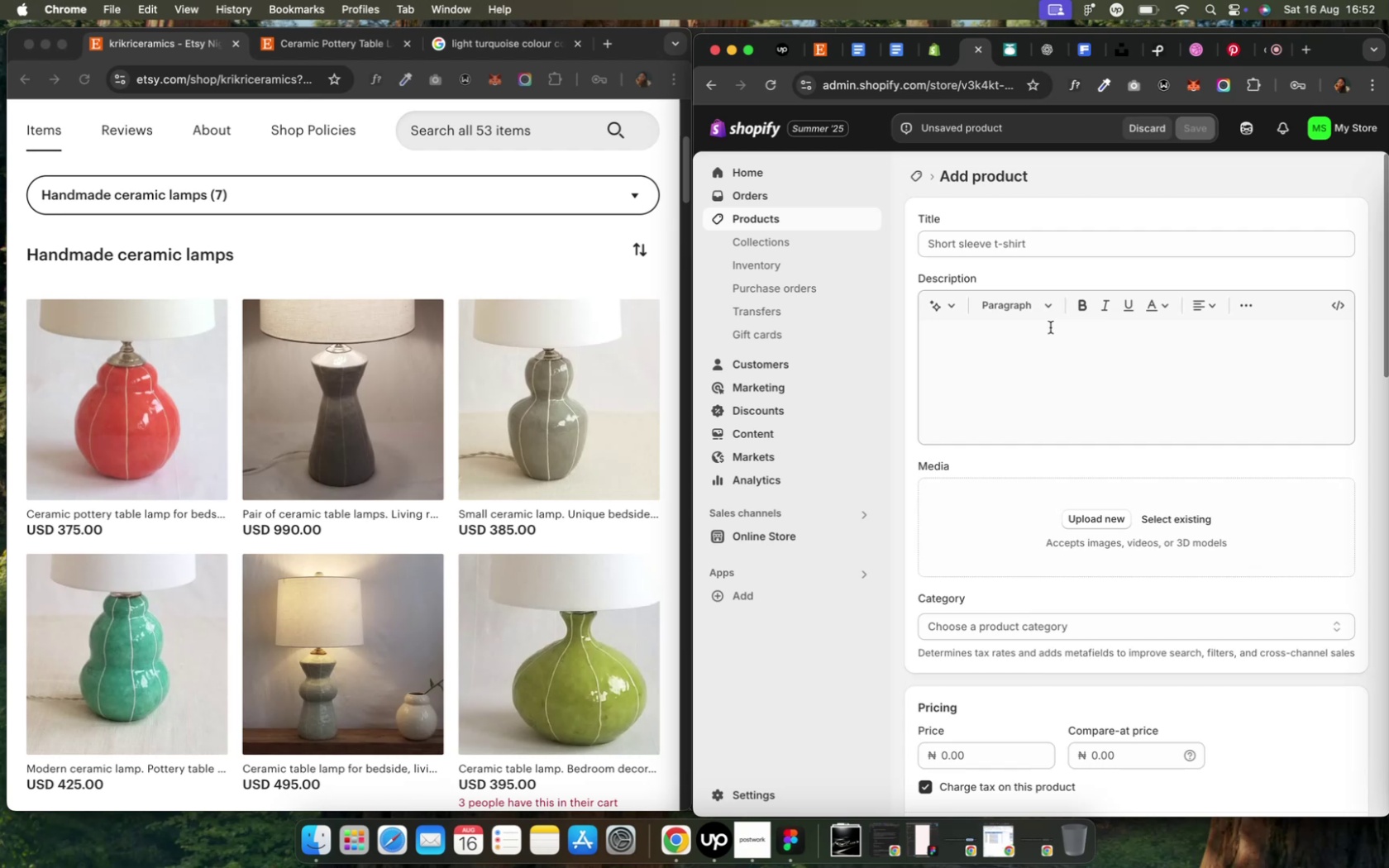 
left_click([359, 385])
 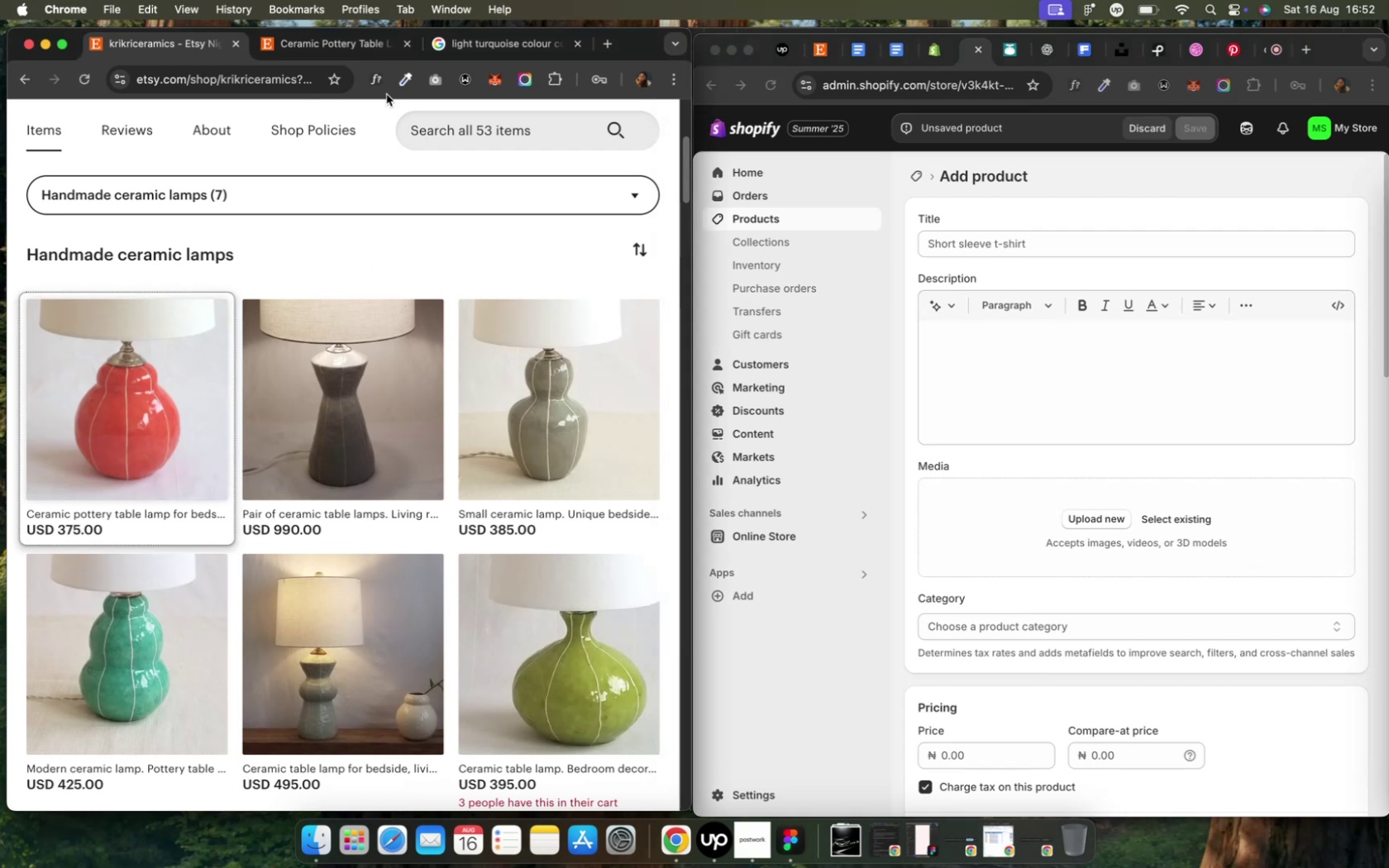 
left_click([412, 42])
 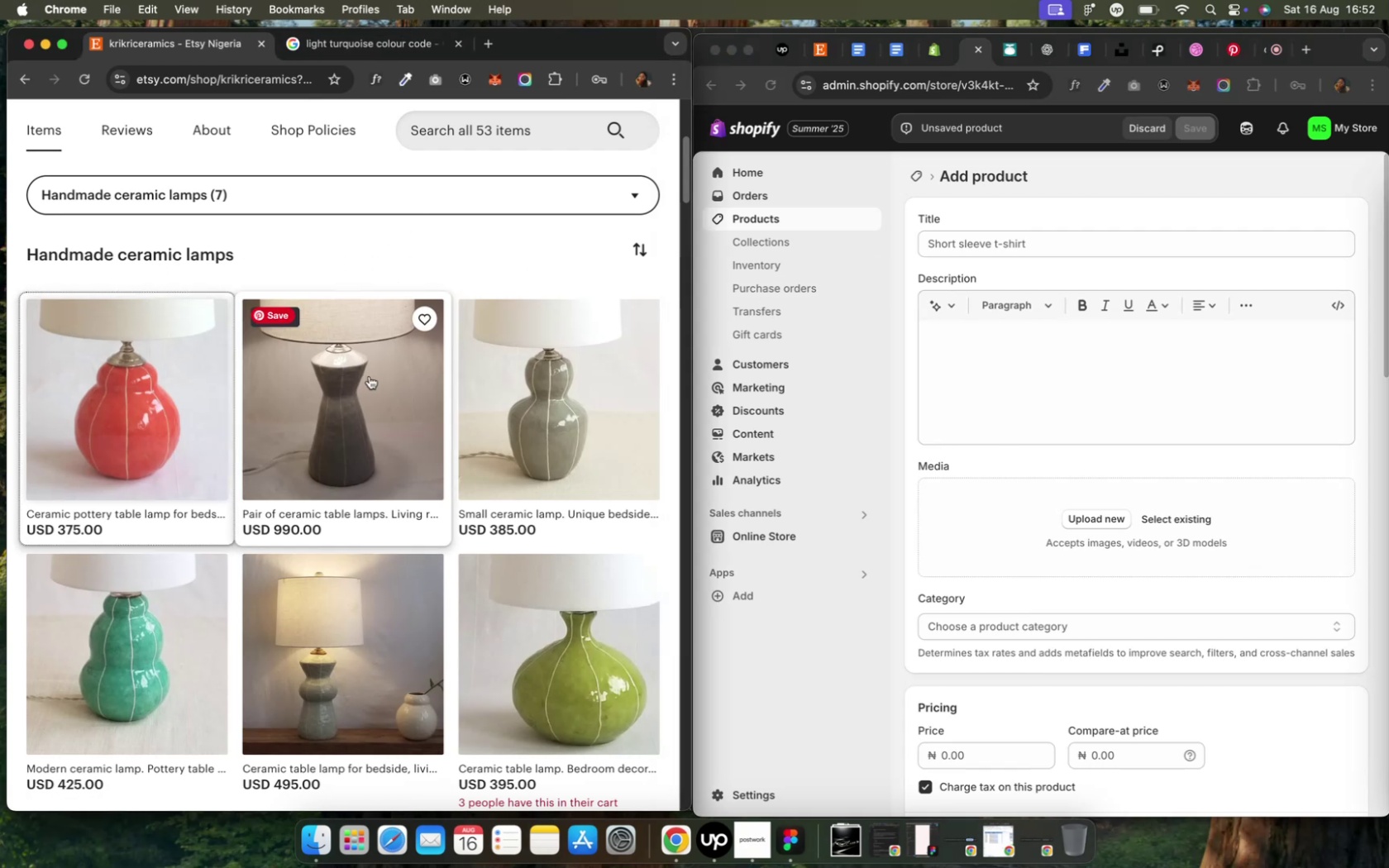 
left_click([369, 379])
 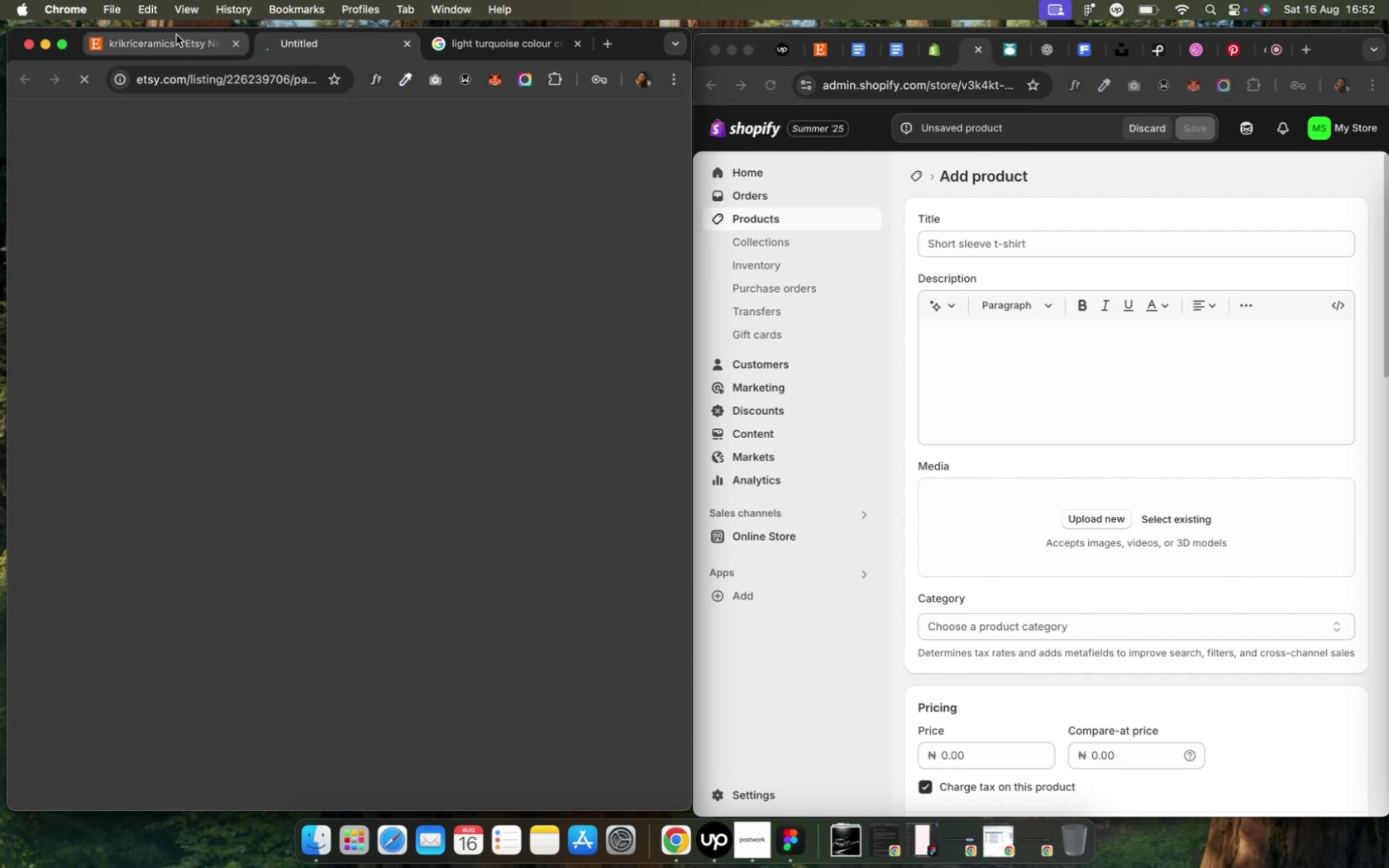 
left_click([174, 40])
 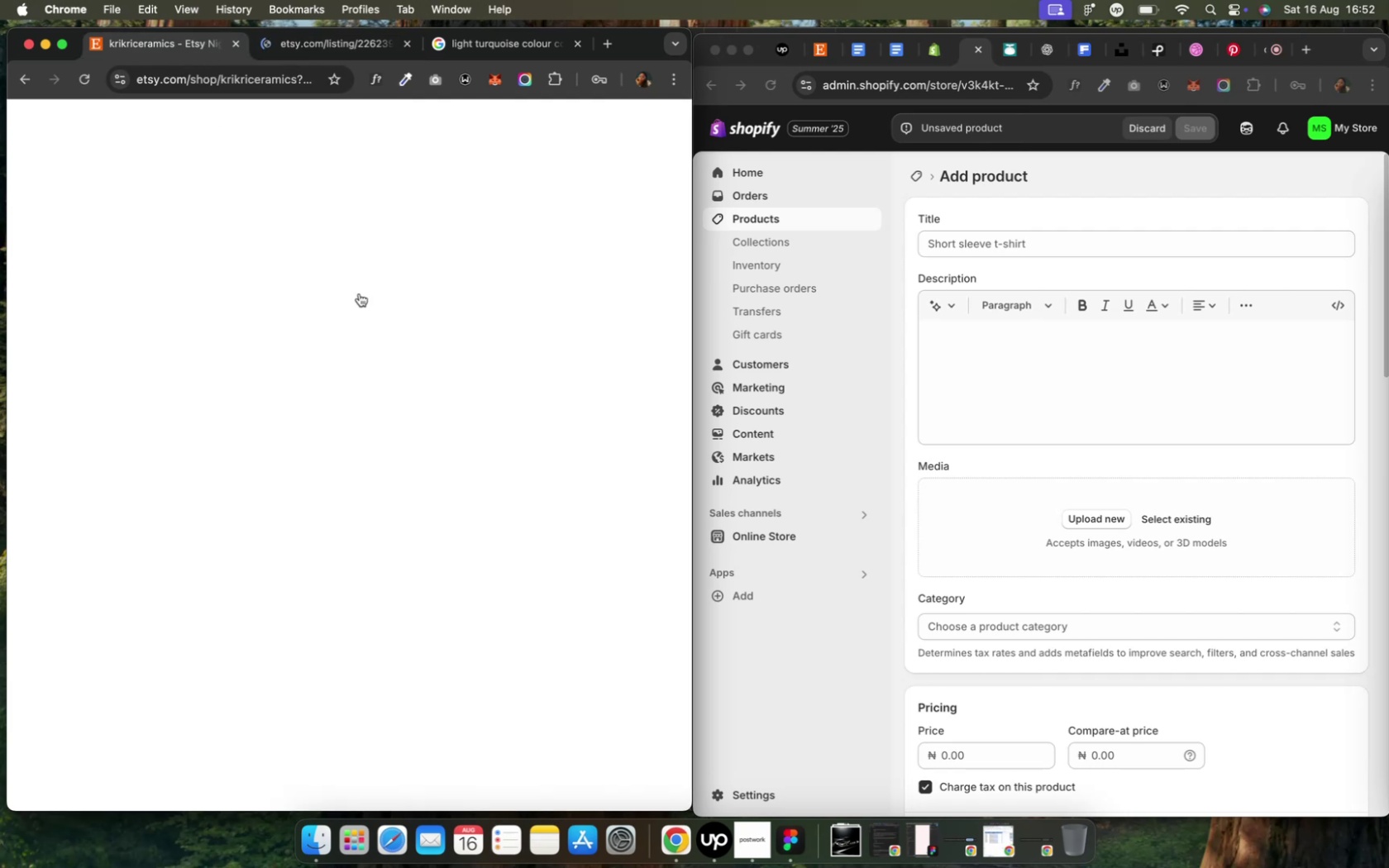 
mouse_move([344, 403])
 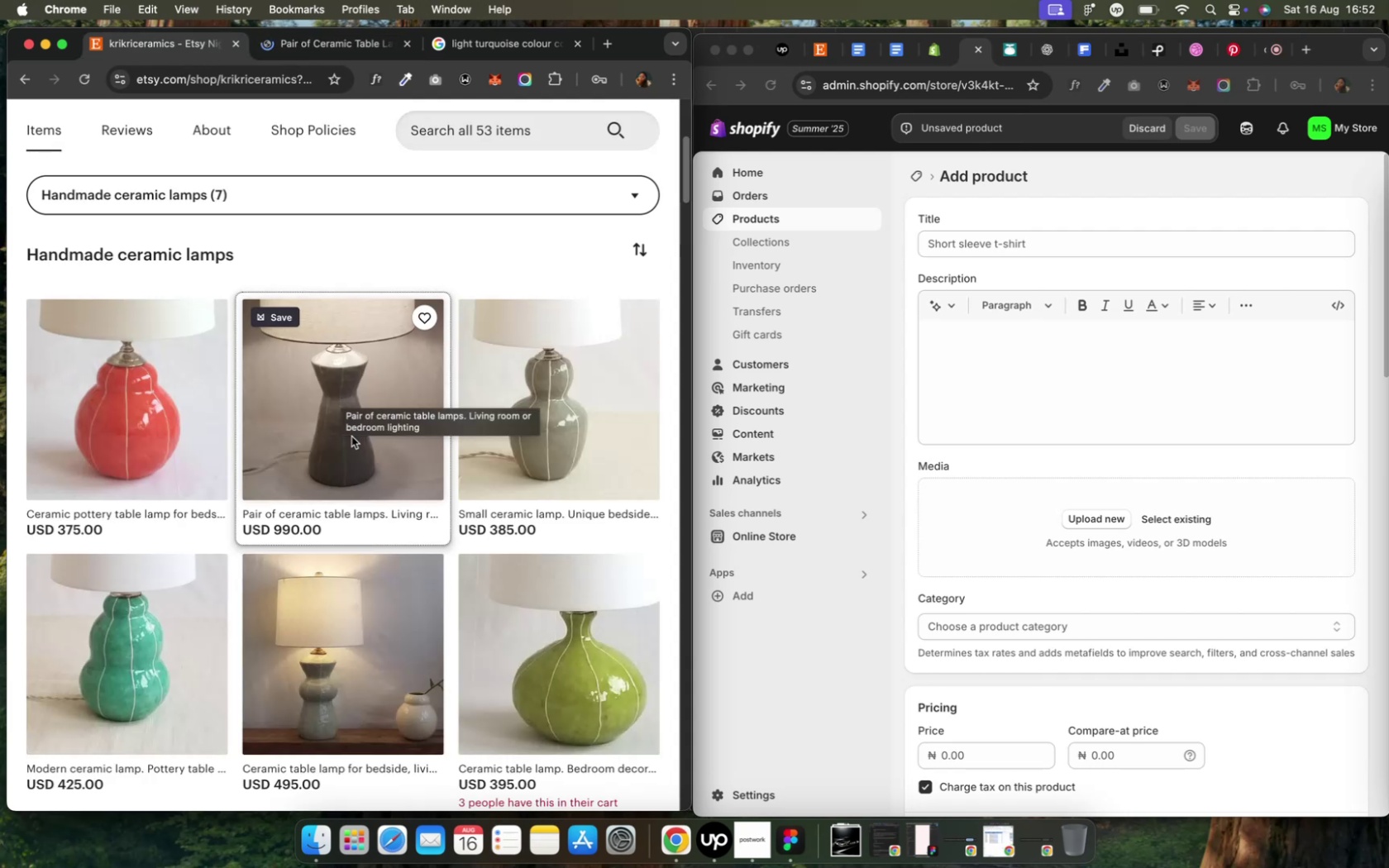 
scroll: coordinate [351, 436], scroll_direction: down, amount: 4.0
 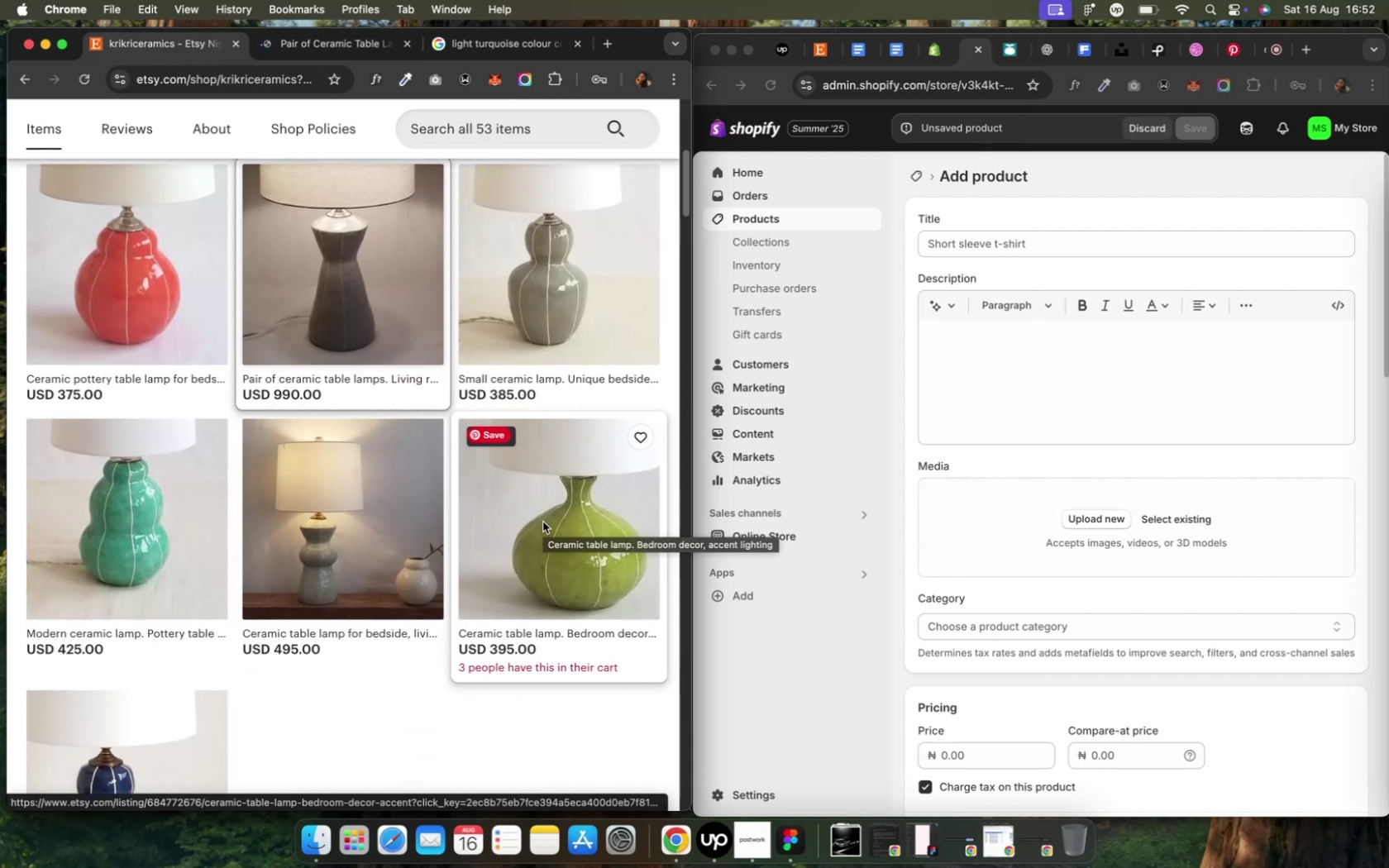 
left_click([542, 522])
 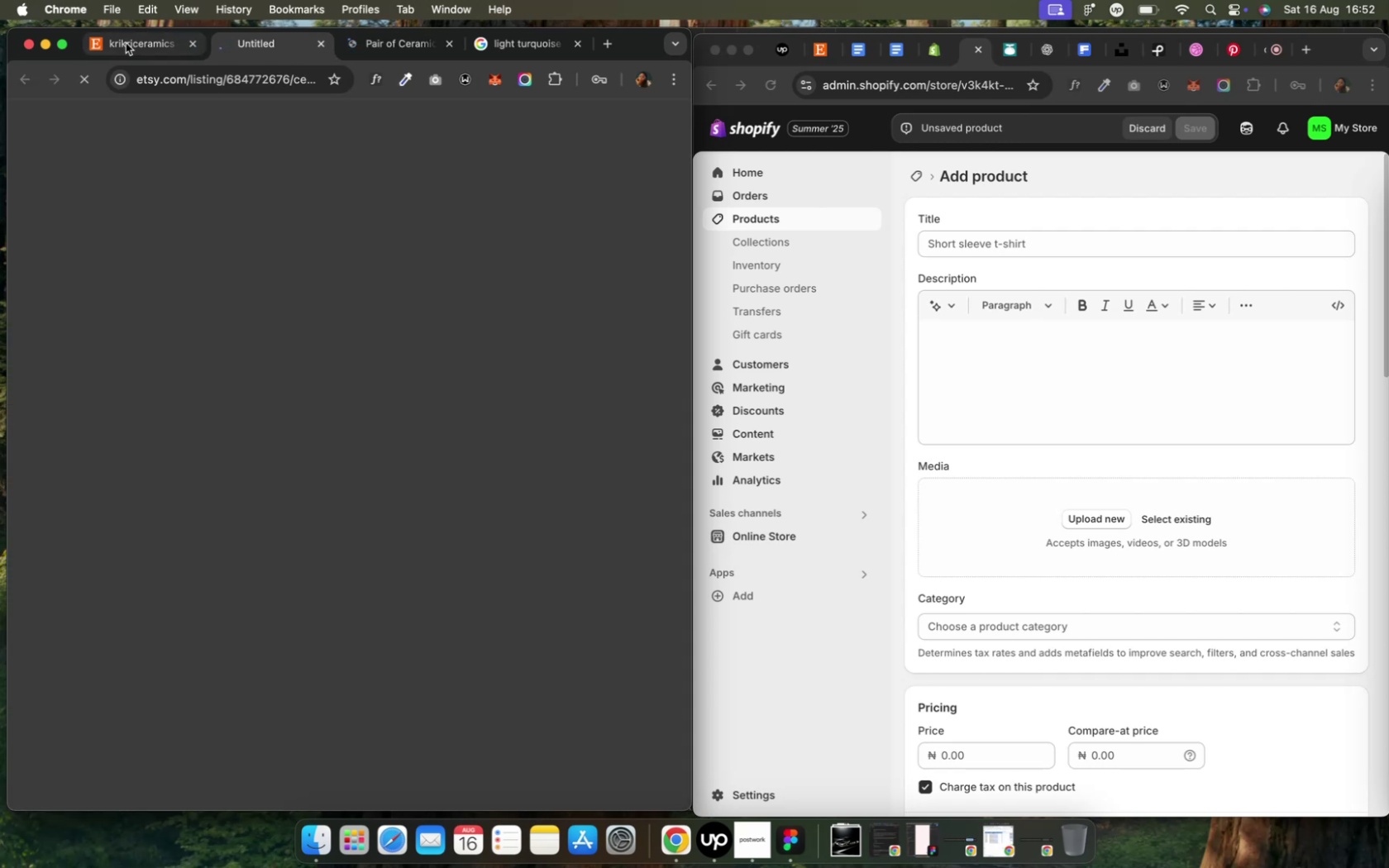 
left_click([127, 48])
 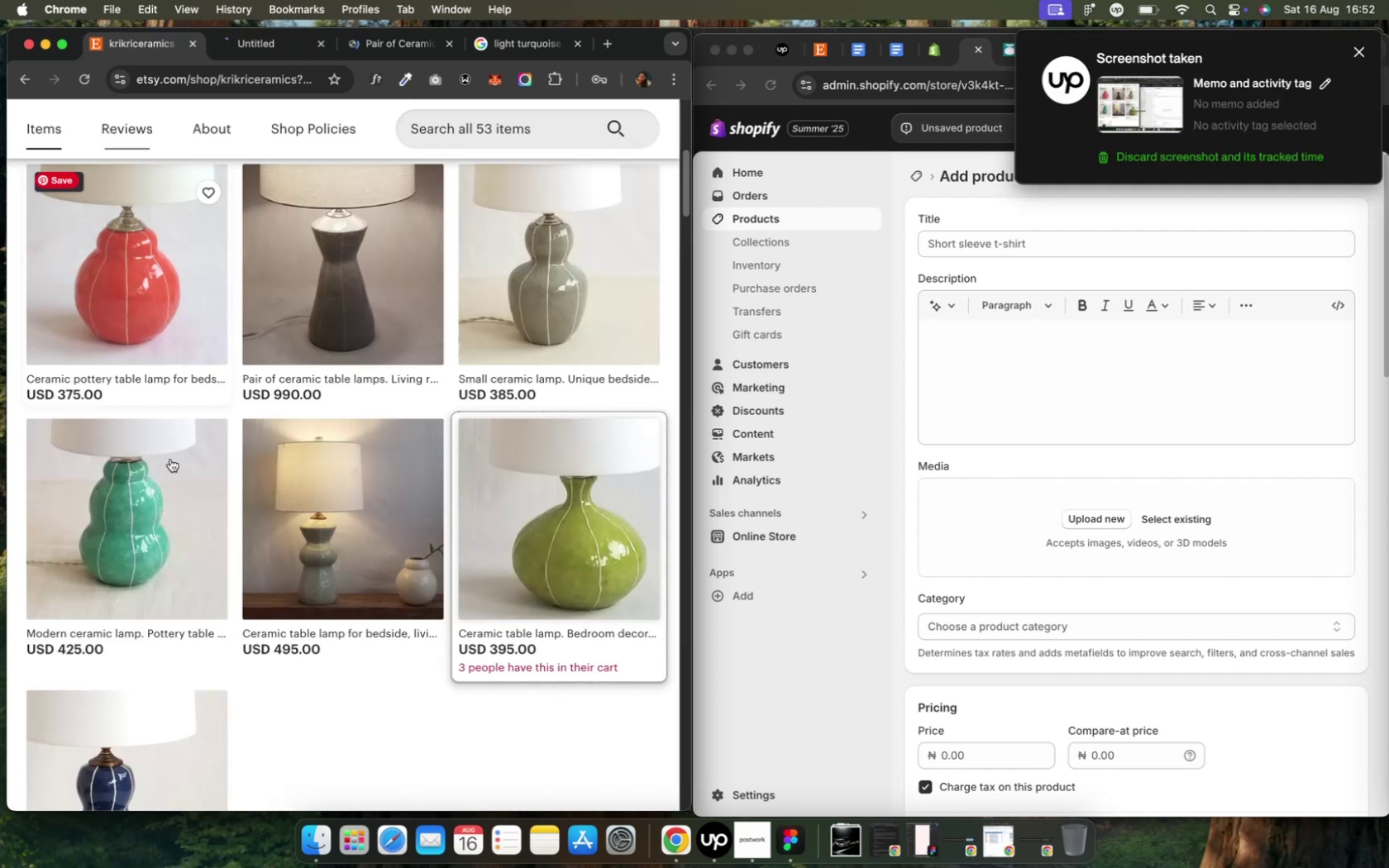 
scroll: coordinate [172, 486], scroll_direction: down, amount: 4.0
 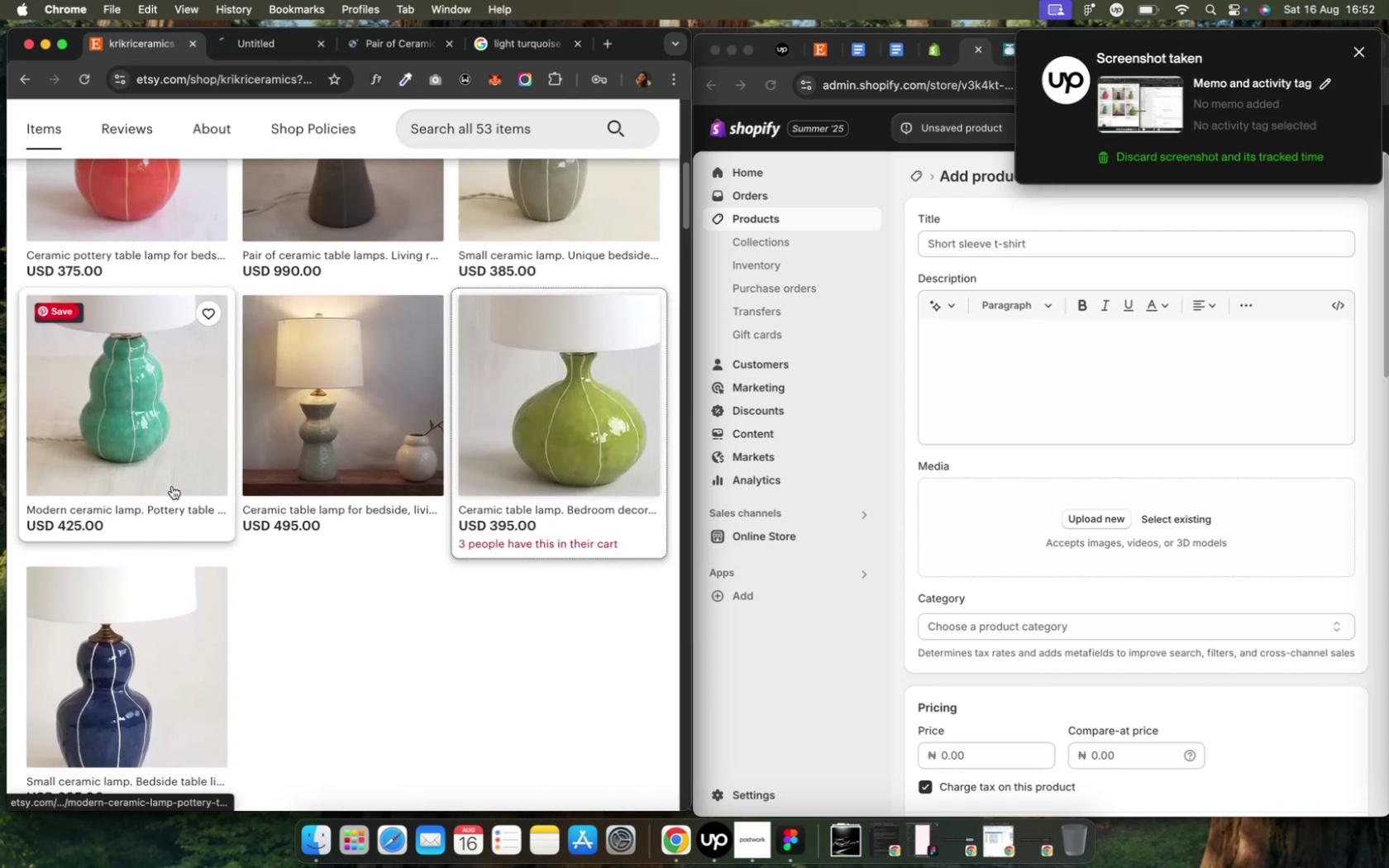 
scroll: coordinate [172, 486], scroll_direction: up, amount: 8.0
 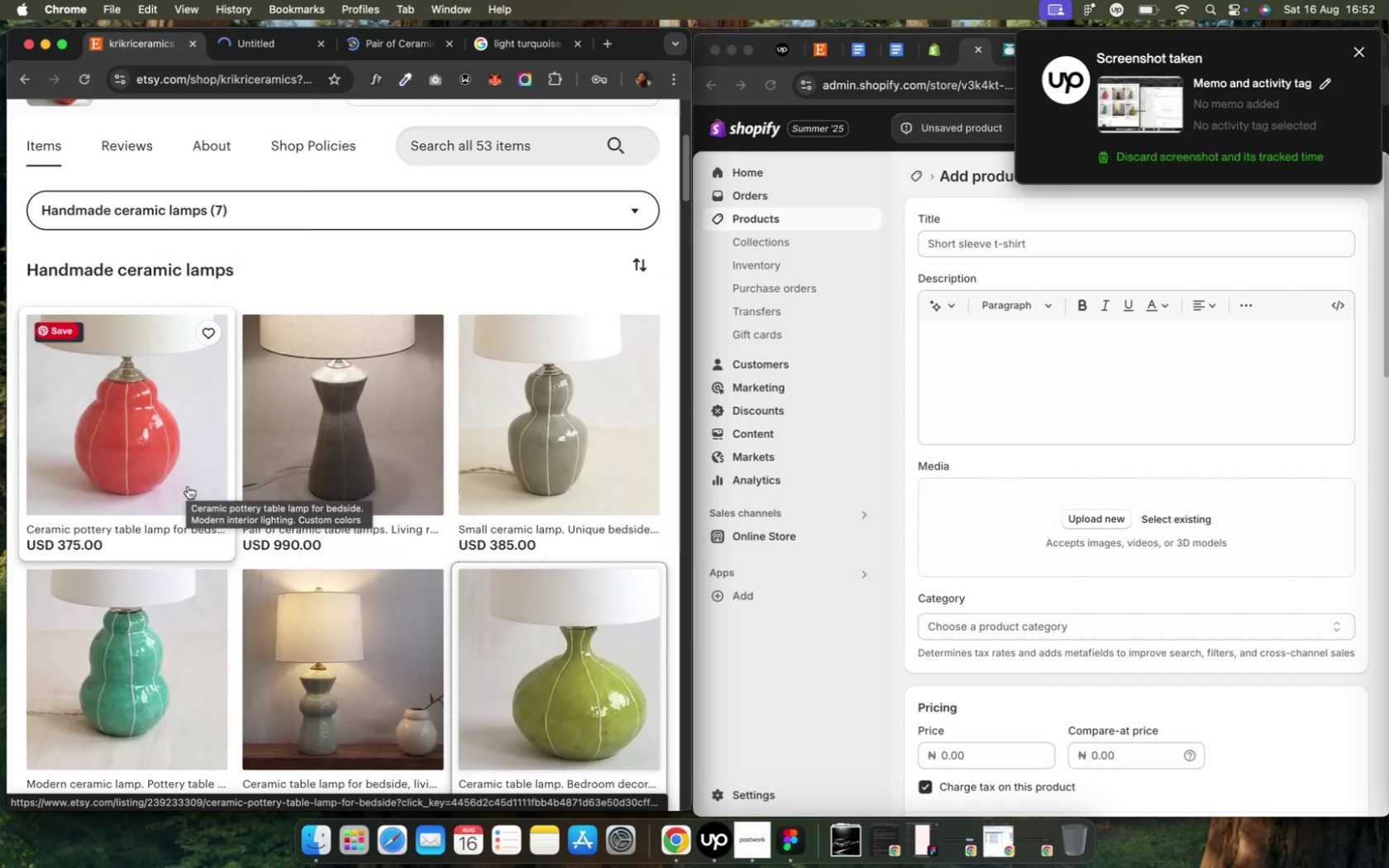 
left_click([301, 650])
 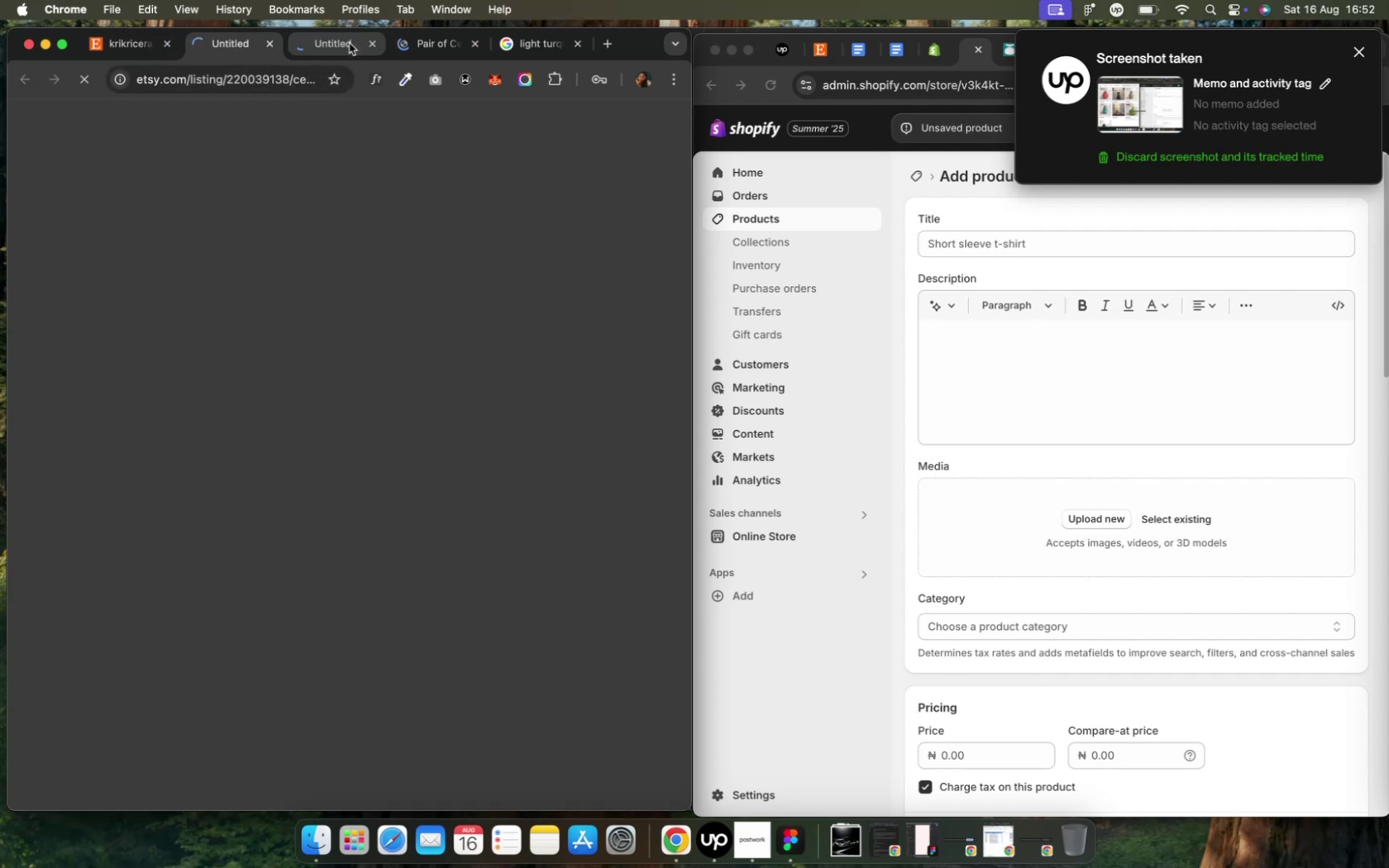 
mouse_move([307, 48])
 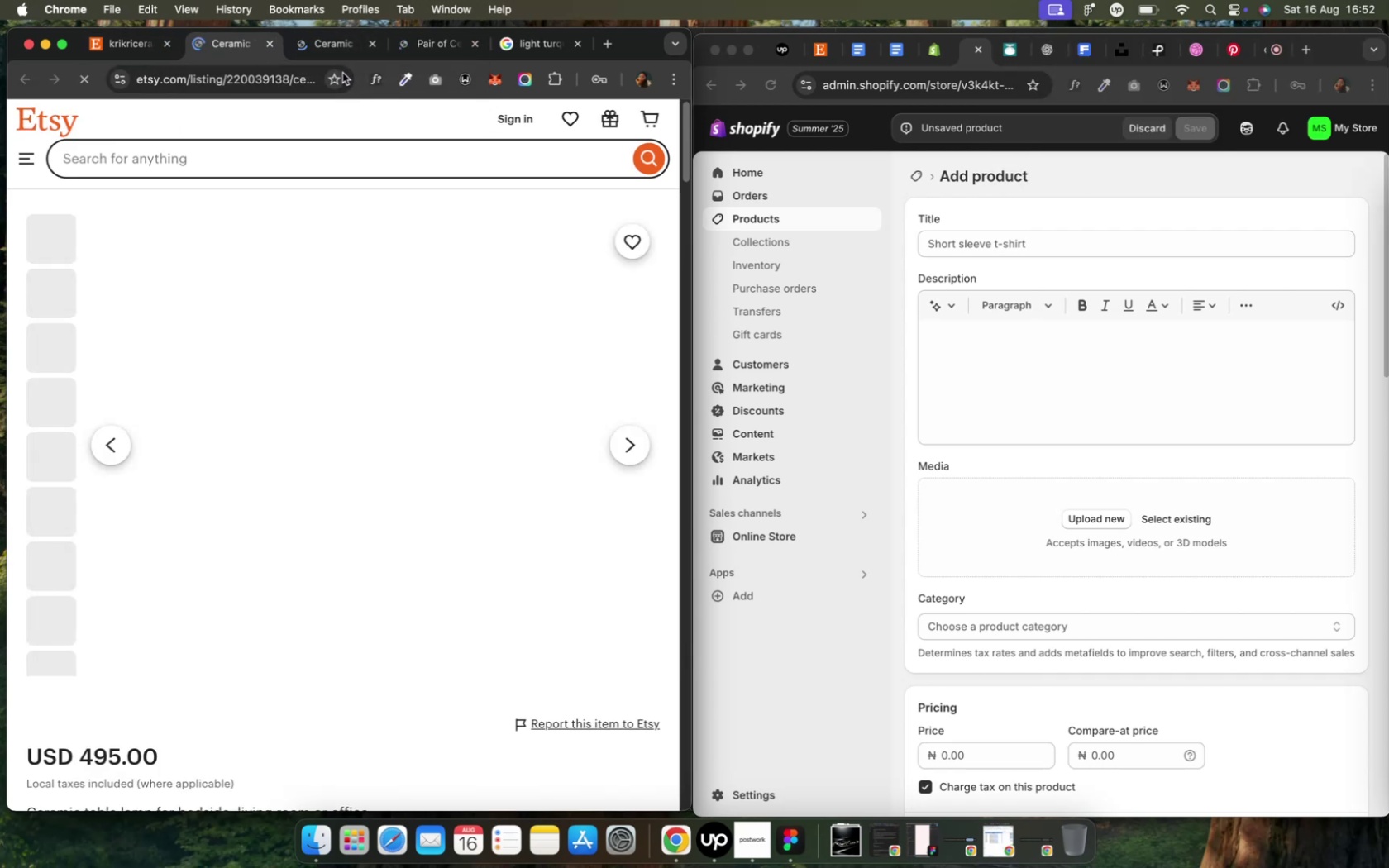 
scroll: coordinate [341, 331], scroll_direction: down, amount: 15.0
 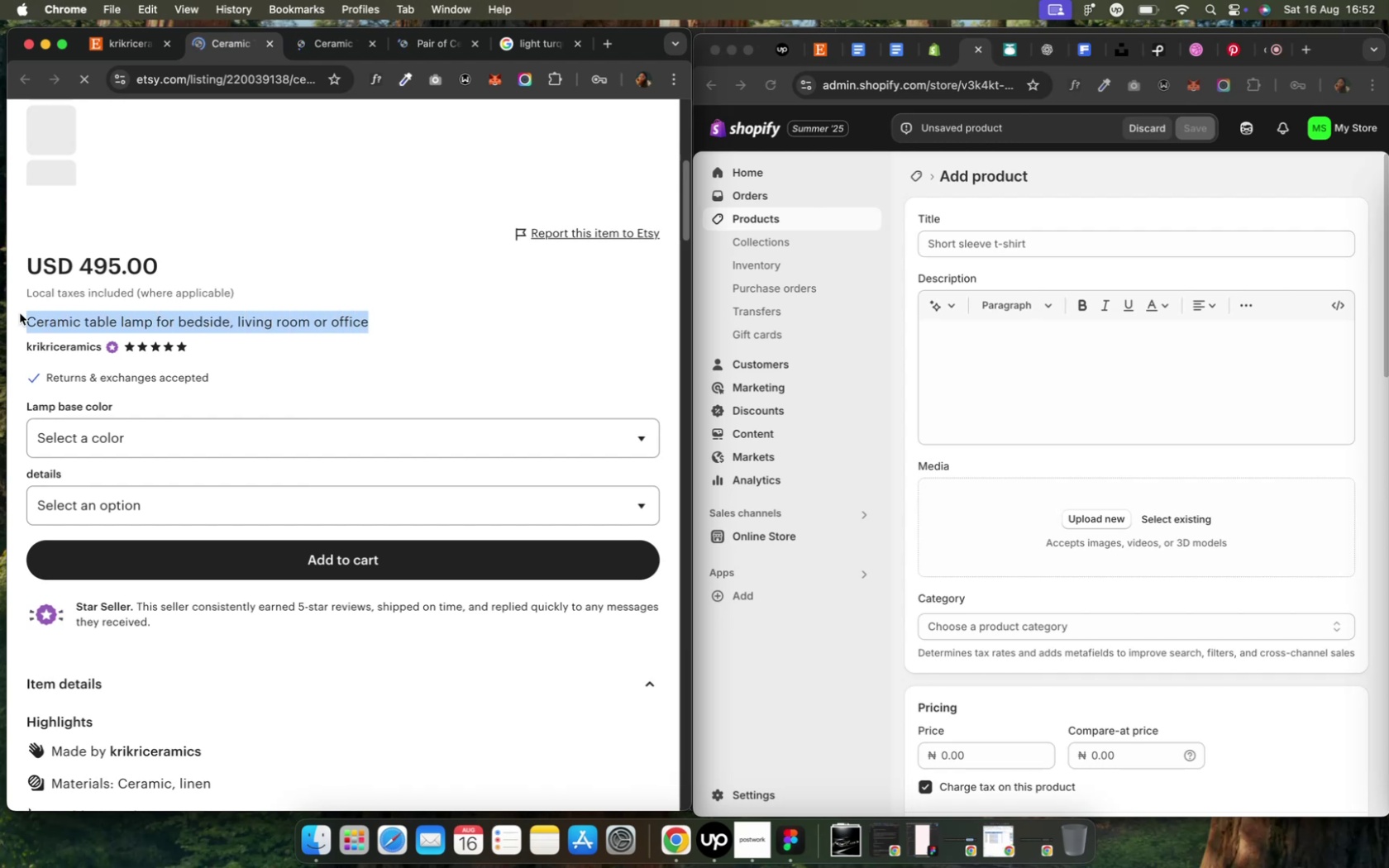 
wait(5.23)
 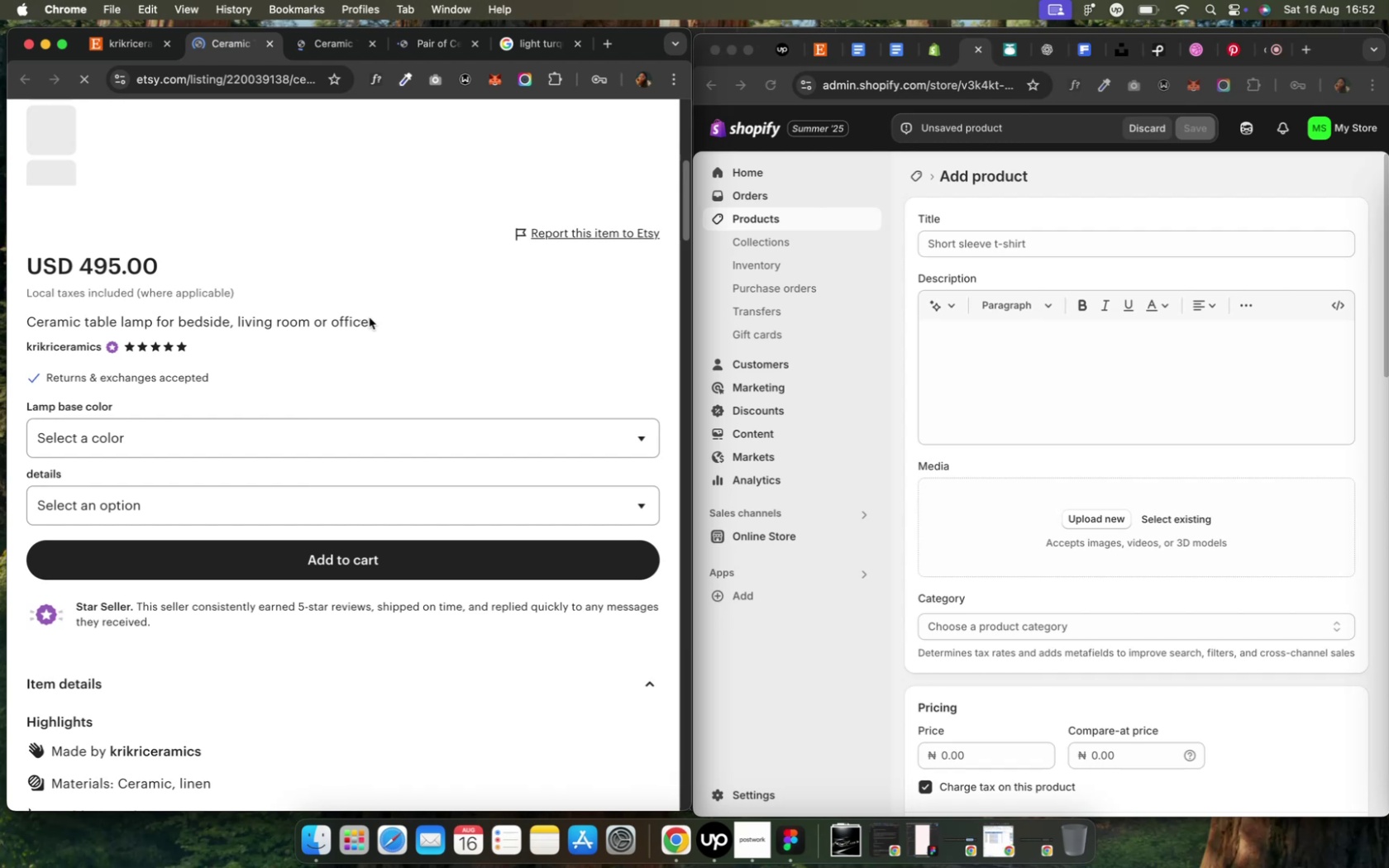 
key(Meta+C)
 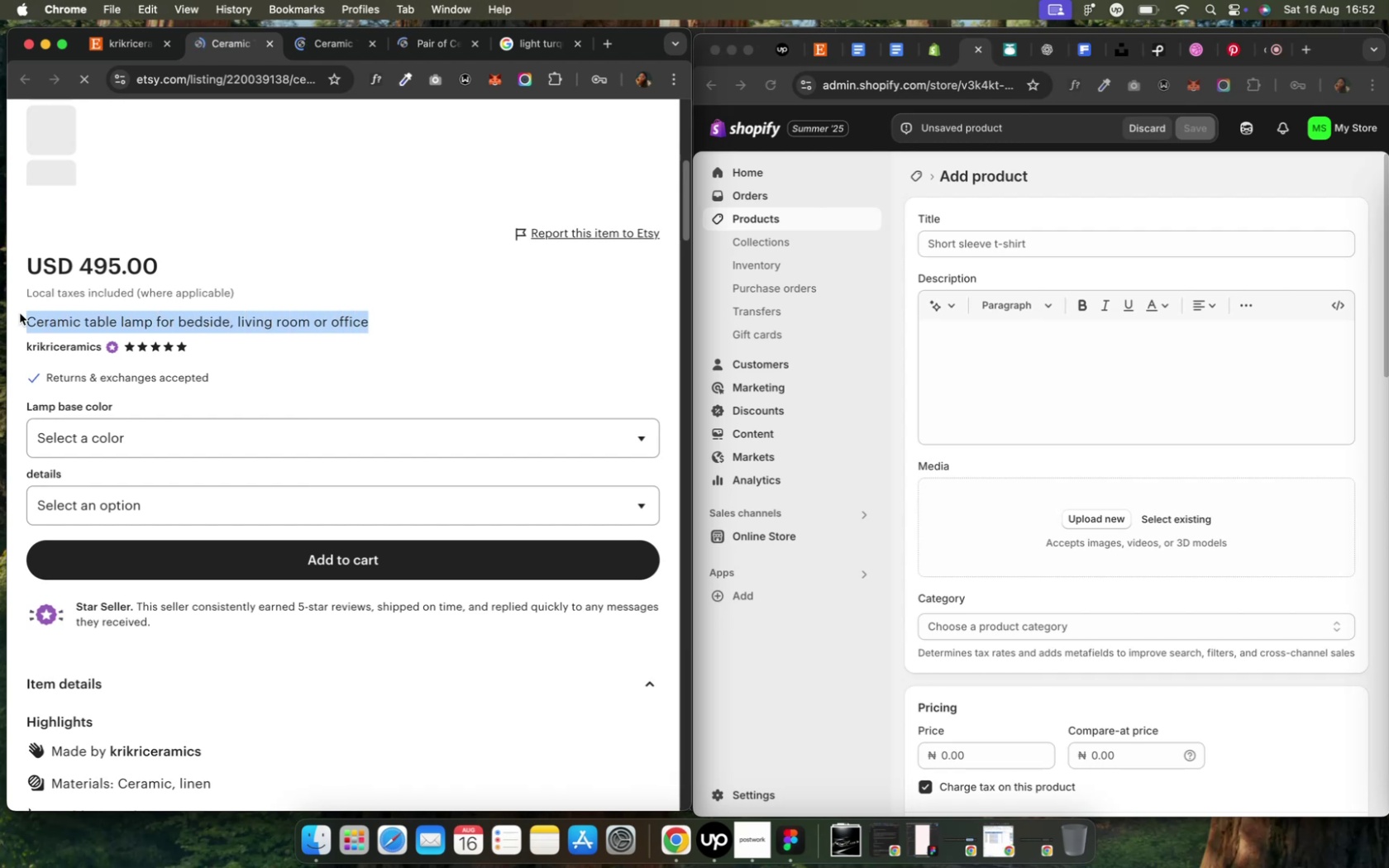 
key(Meta+C)
 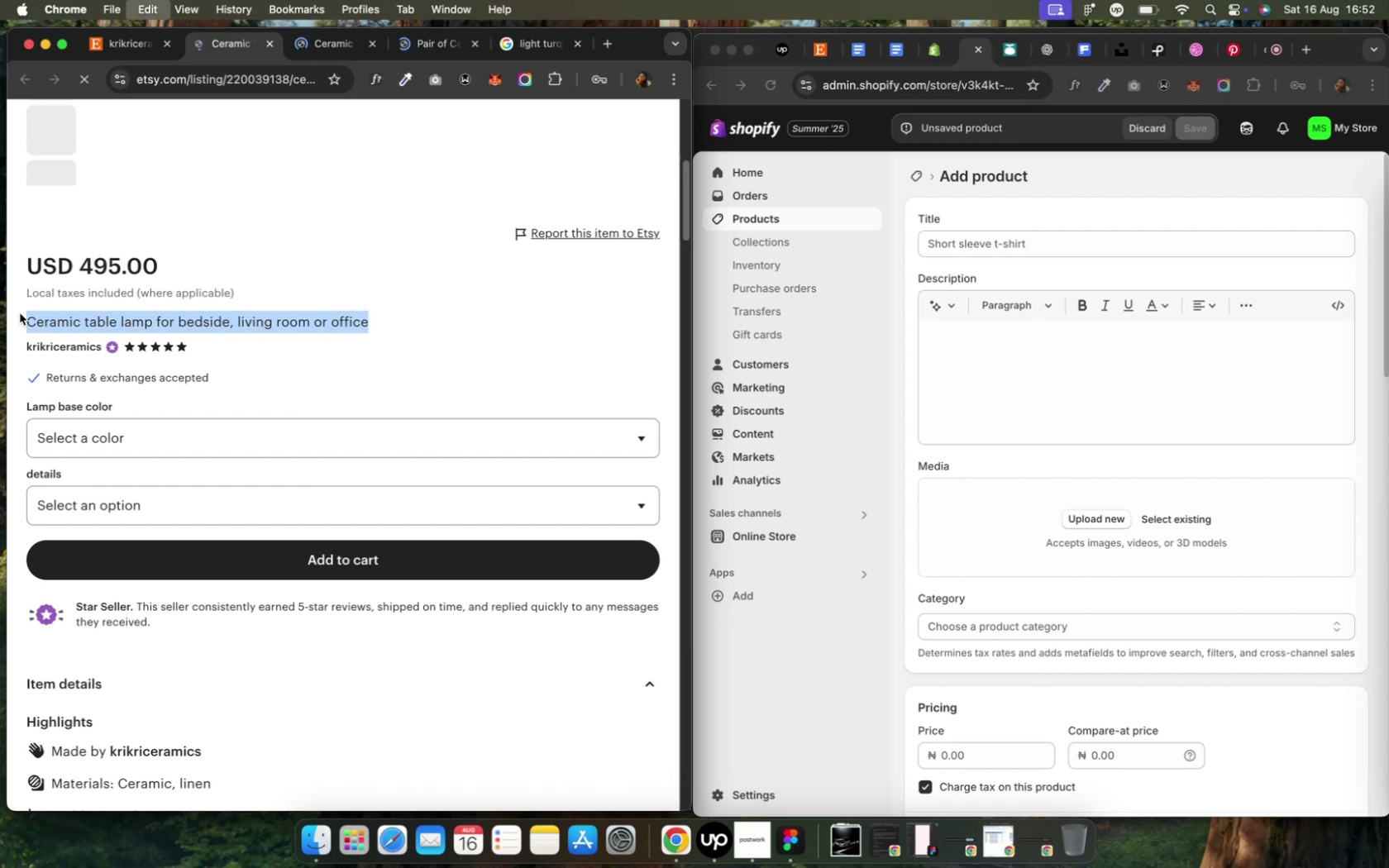 
key(Meta+C)
 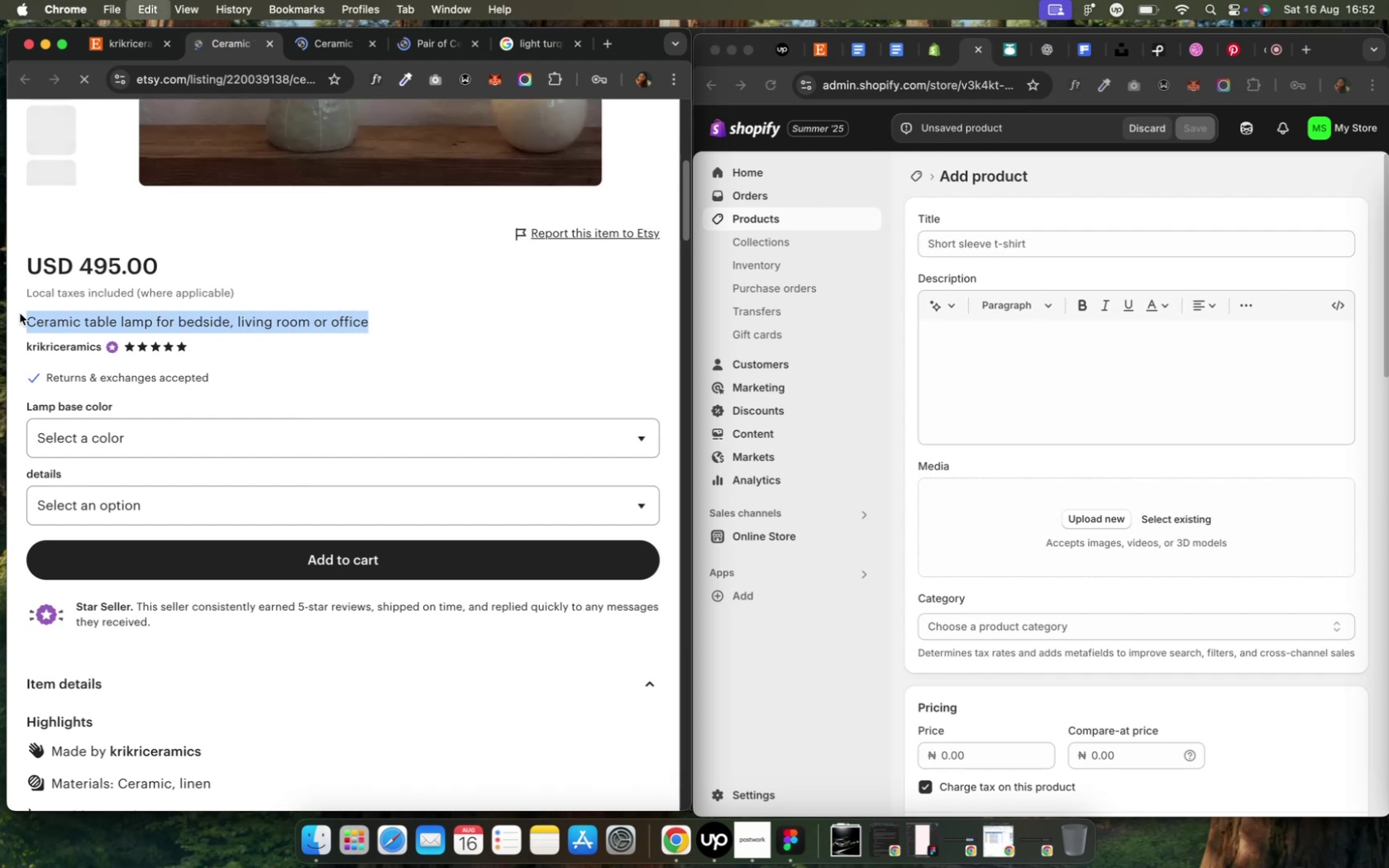 
key(Meta+C)
 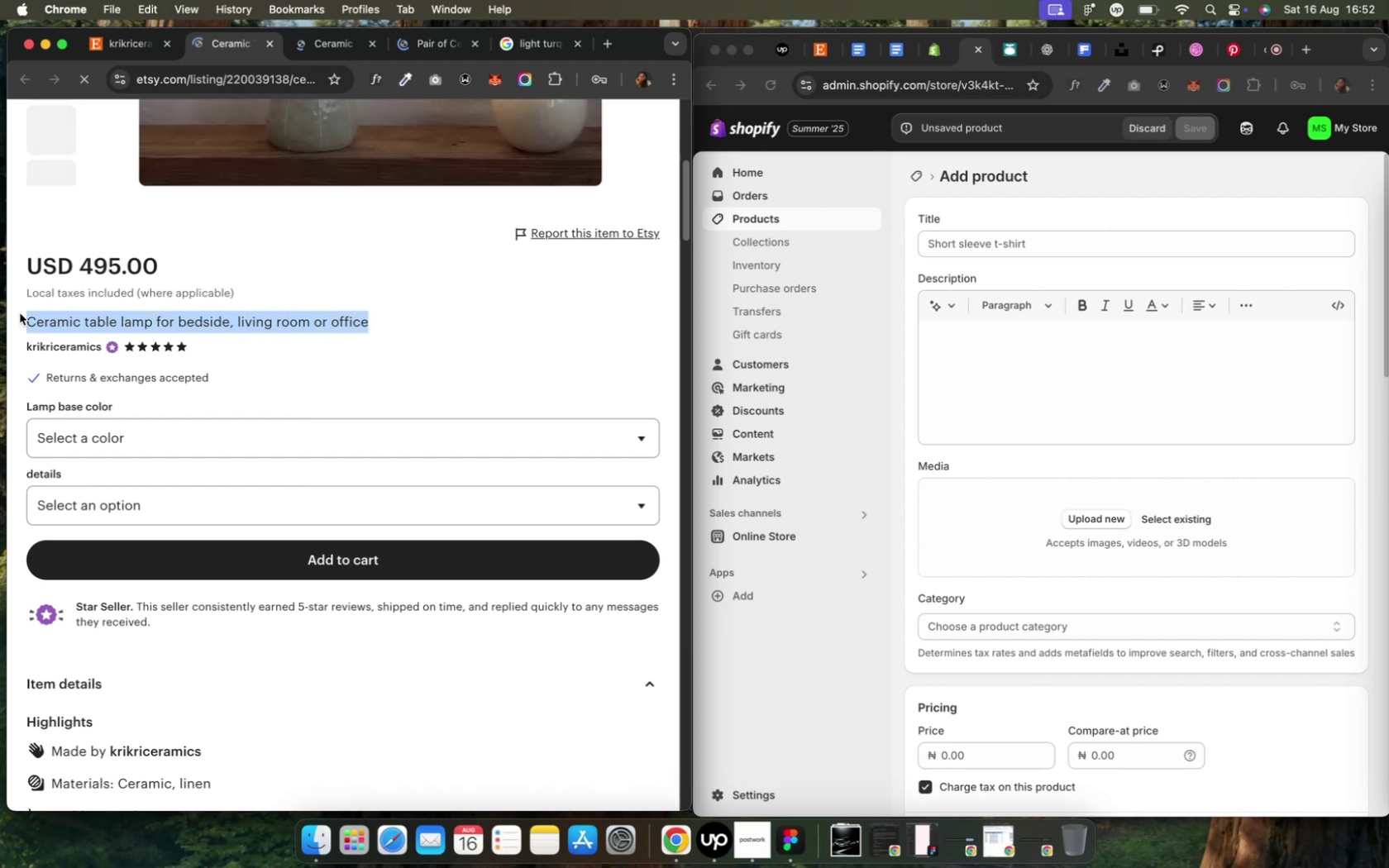 
key(Meta+C)
 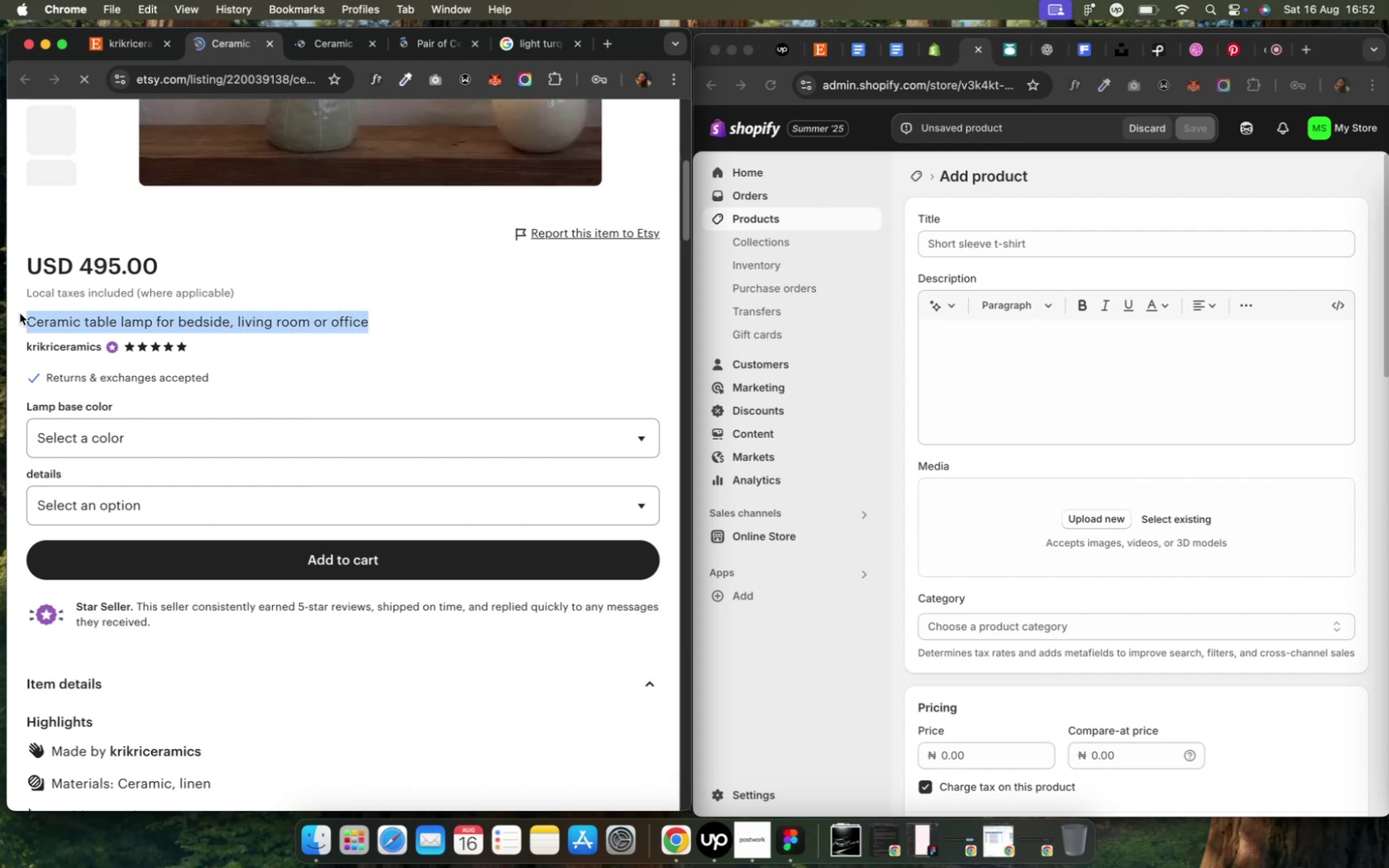 
key(Meta+C)
 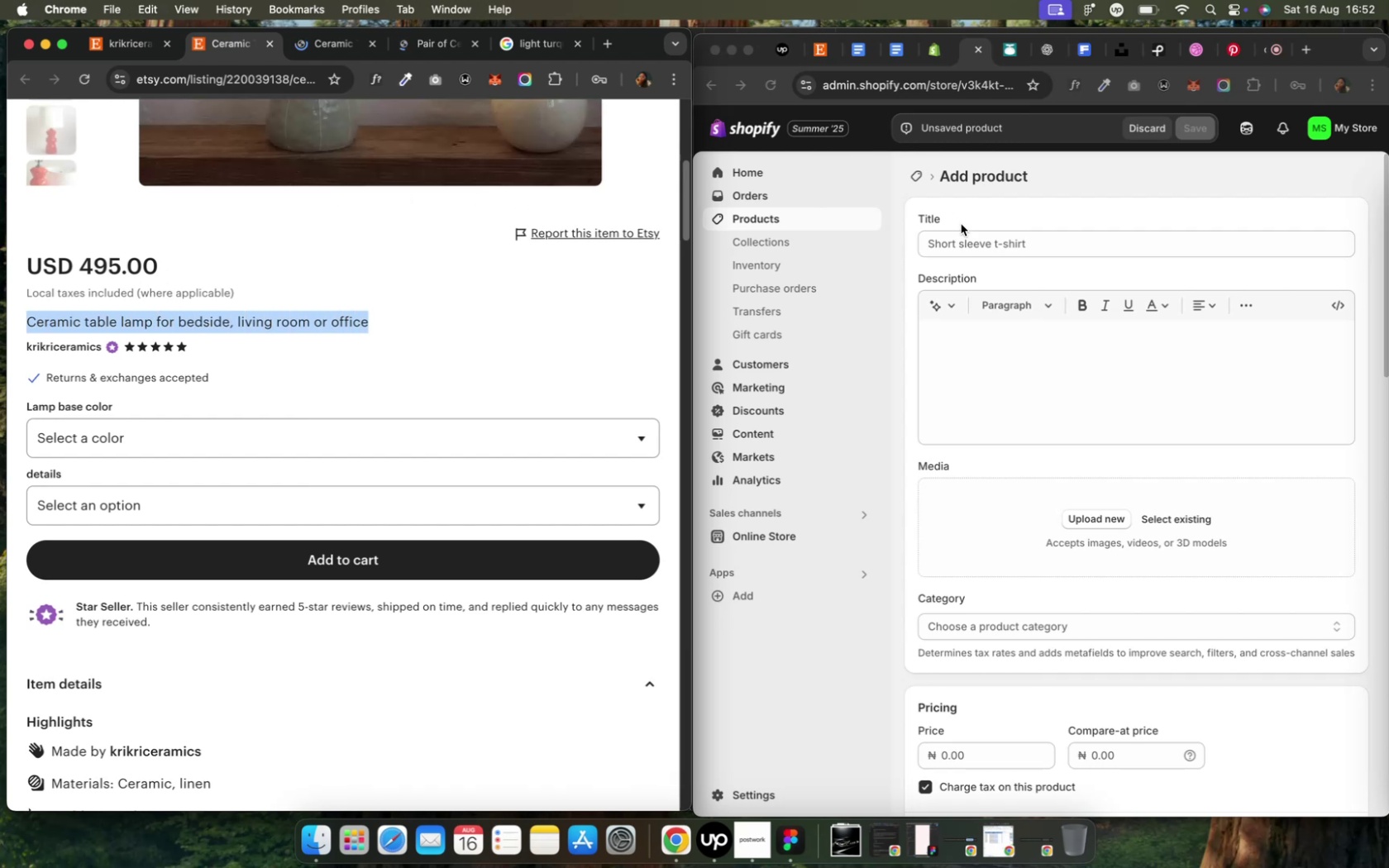 
left_click([965, 241])
 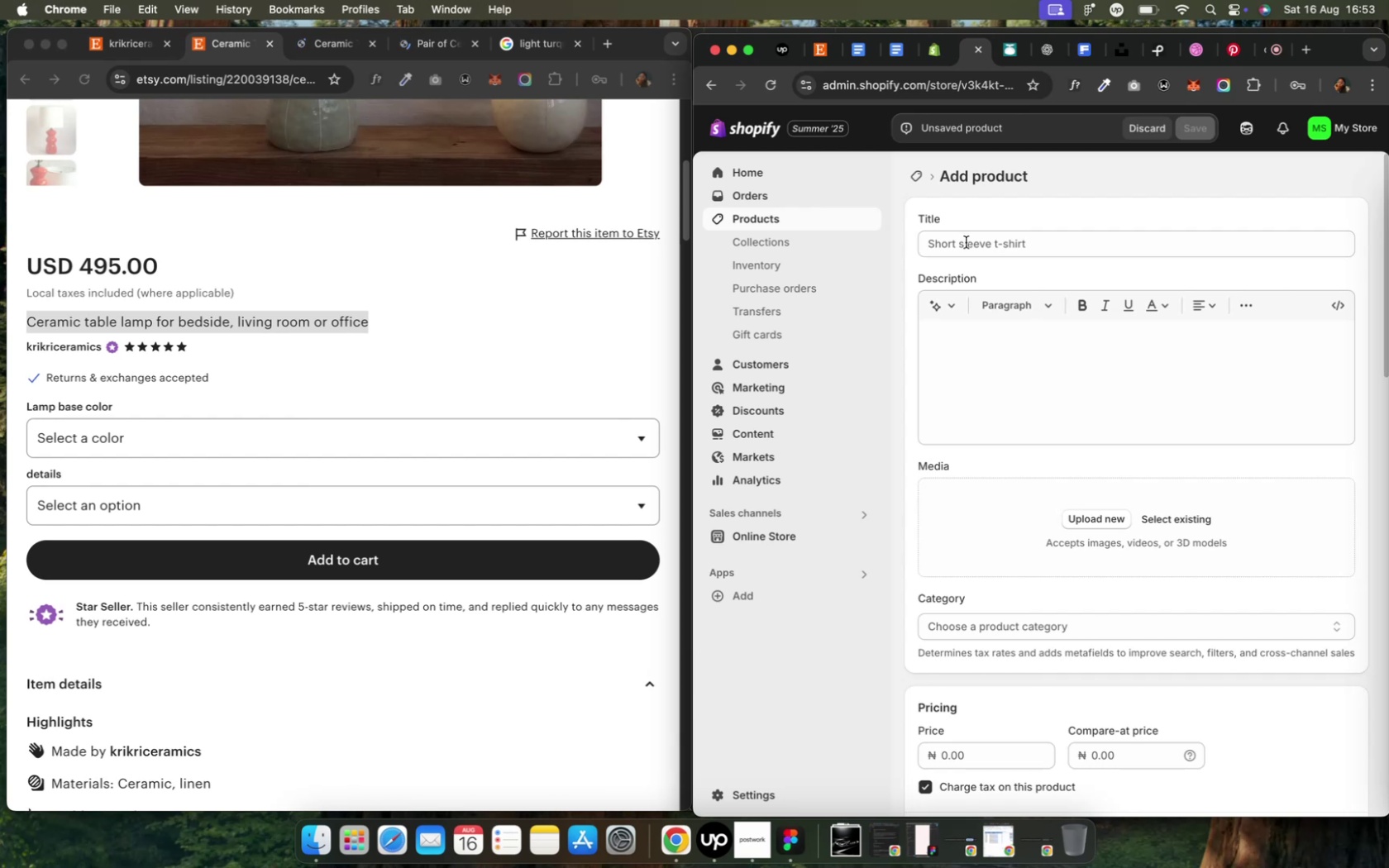 
left_click([965, 242])
 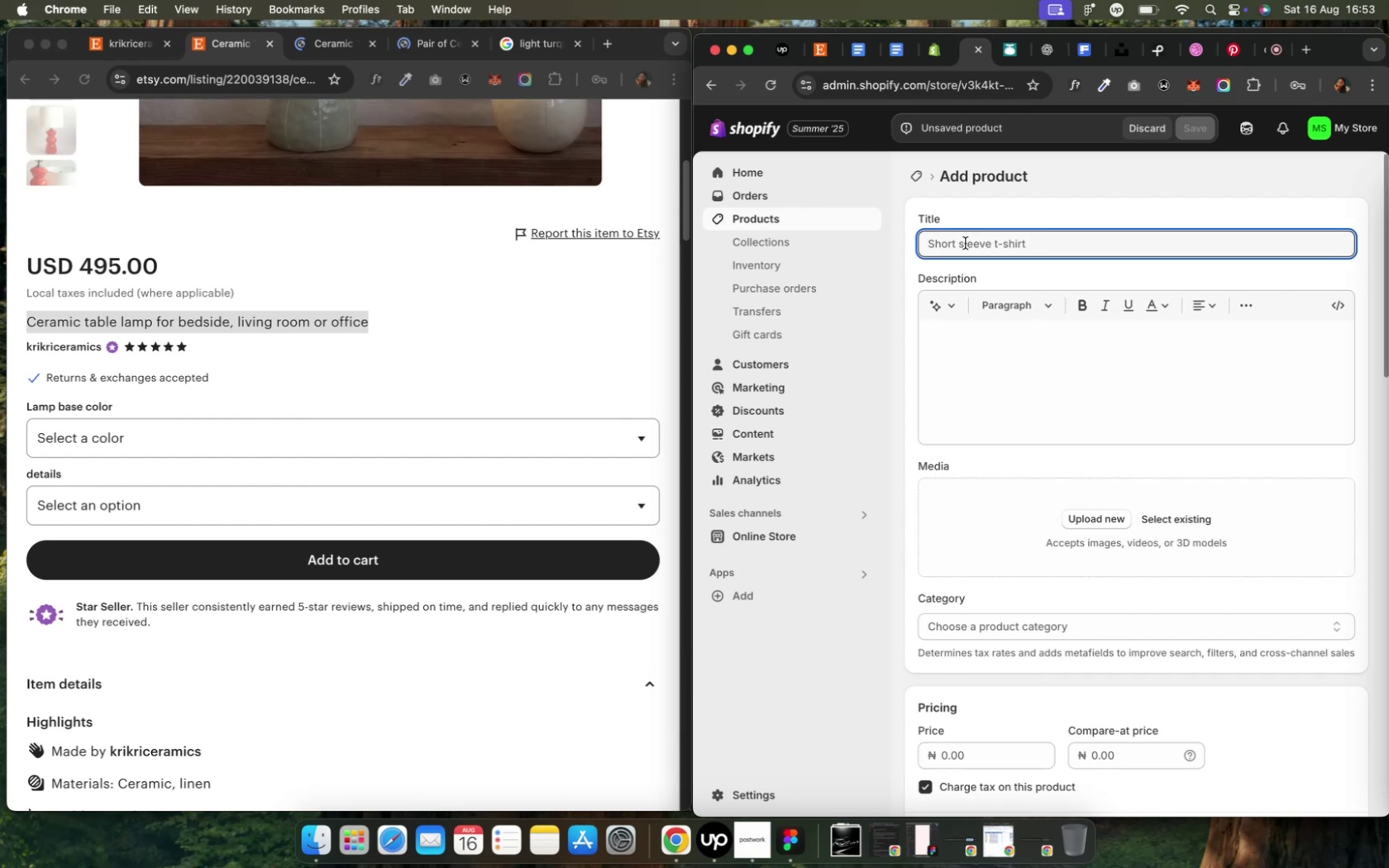 
key(Meta+CommandLeft)
 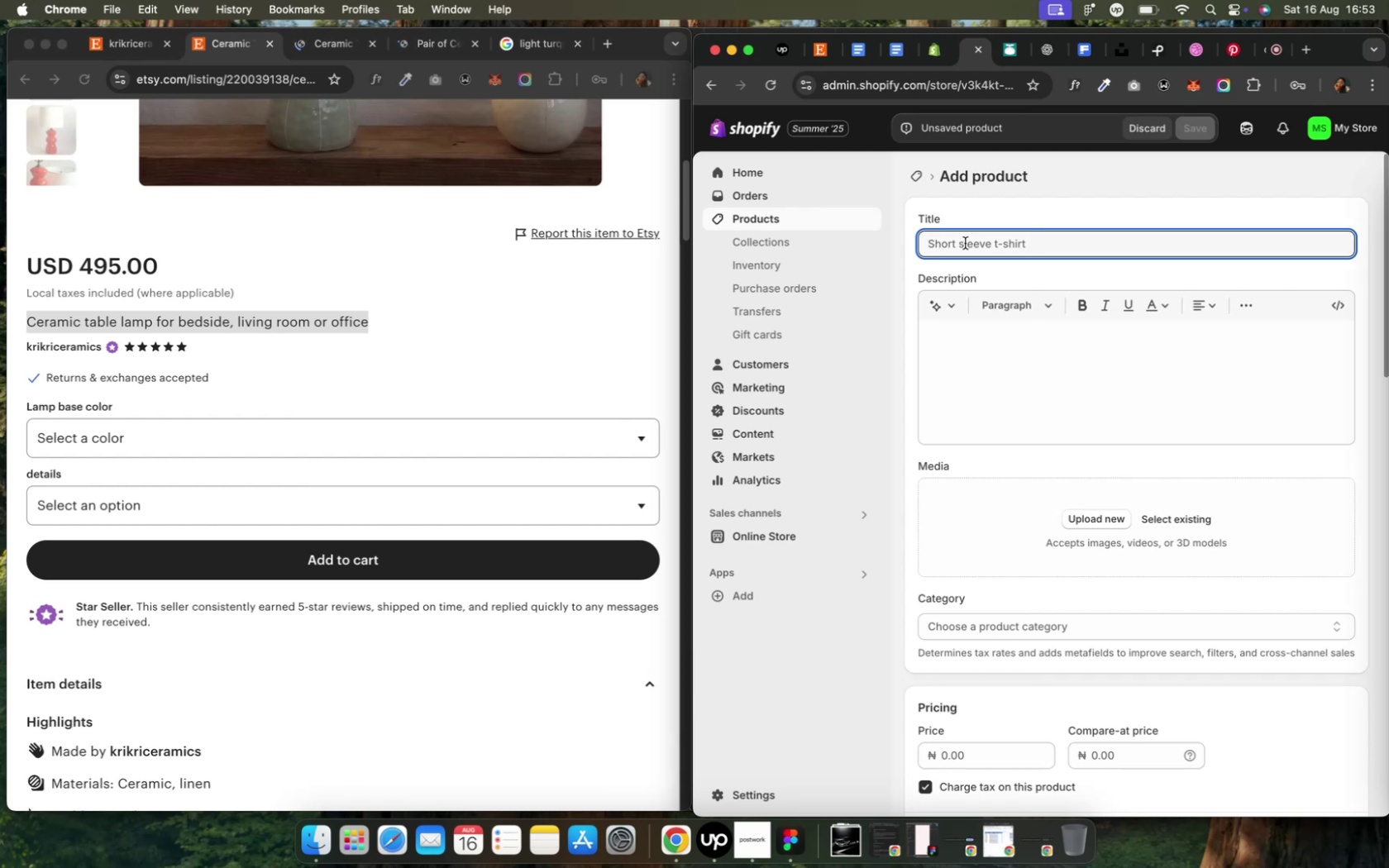 
key(Meta+V)
 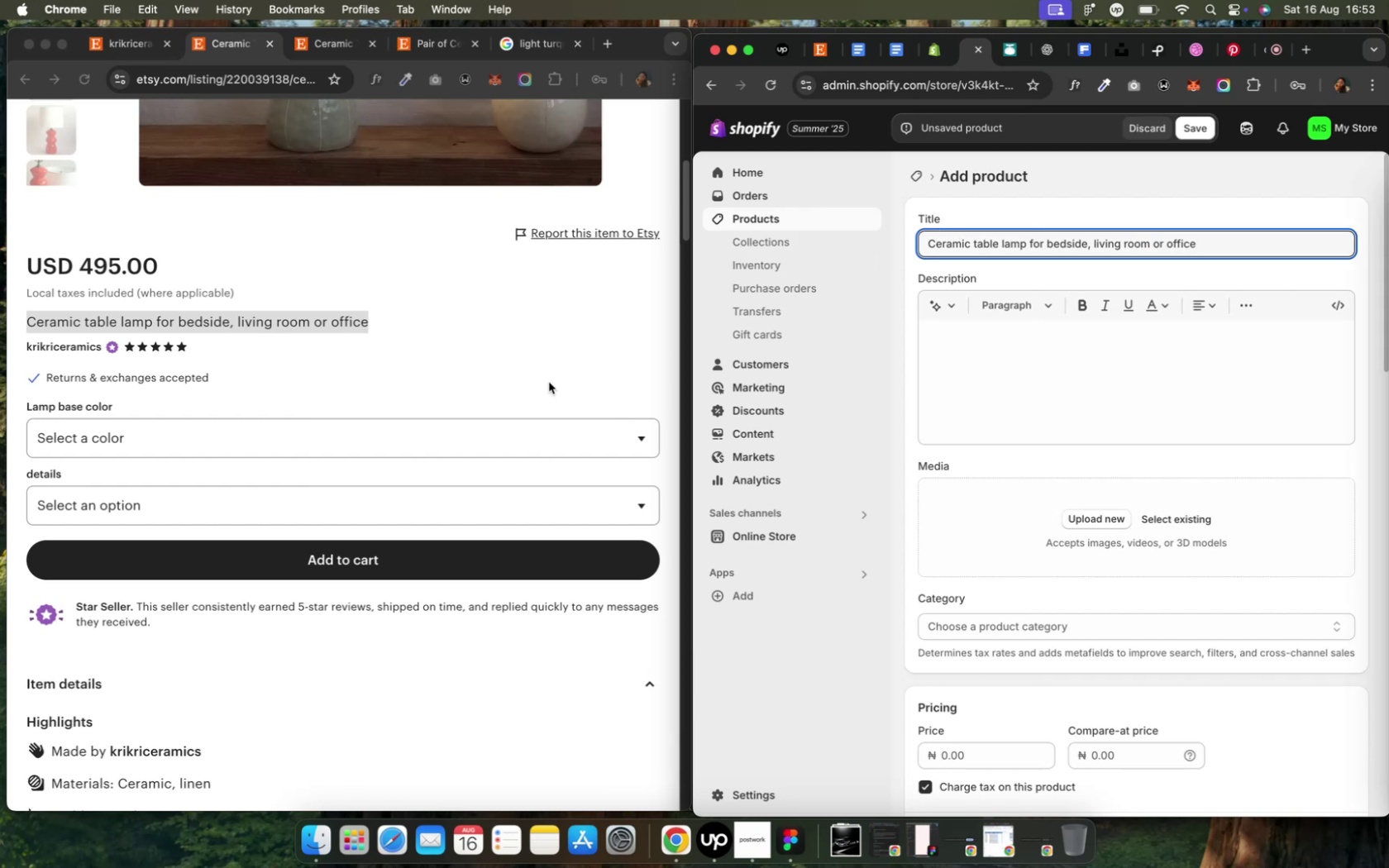 
wait(6.38)
 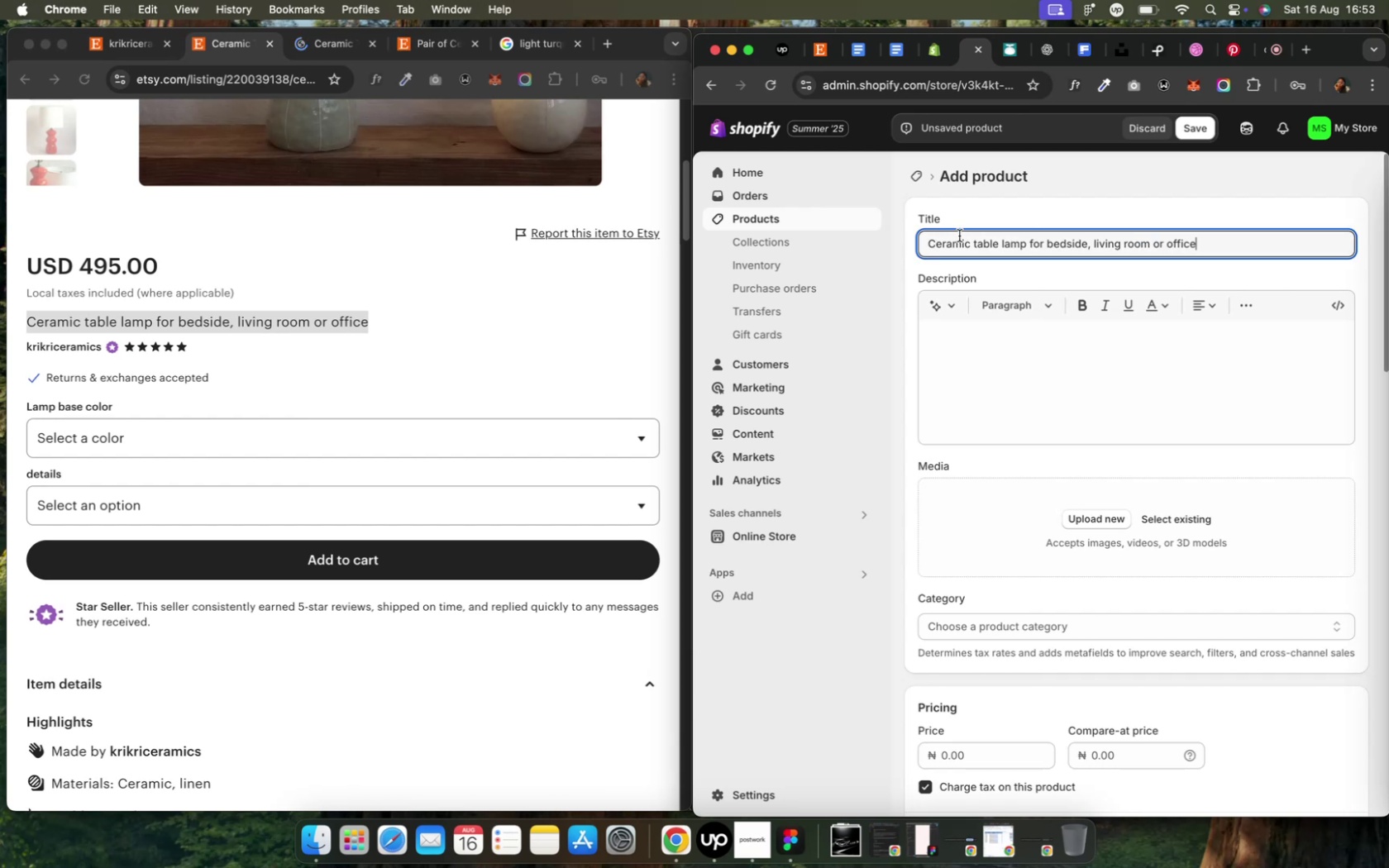 
left_click([549, 382])
 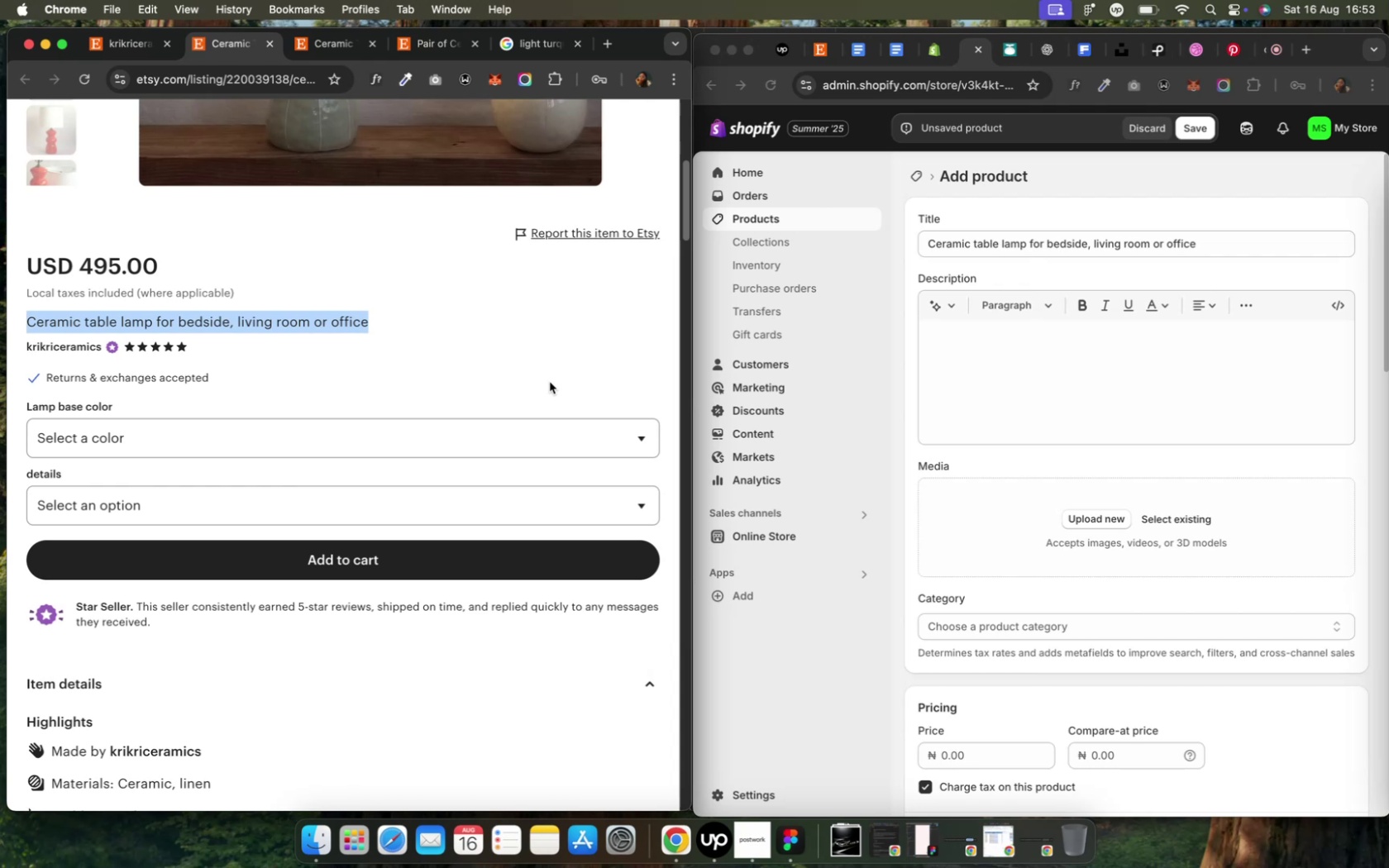 
scroll: coordinate [549, 382], scroll_direction: down, amount: 11.0
 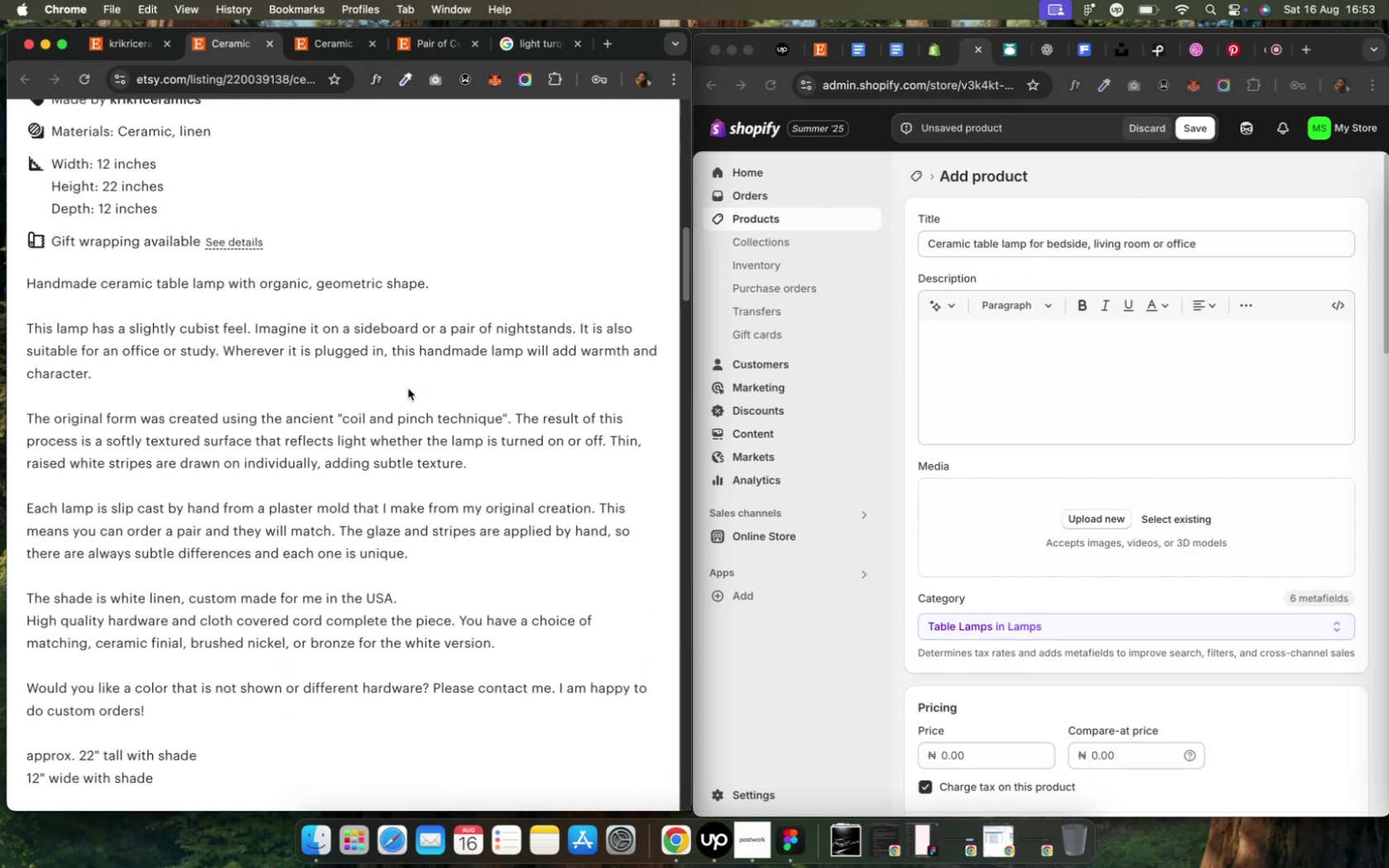 
left_click([54, 326])
 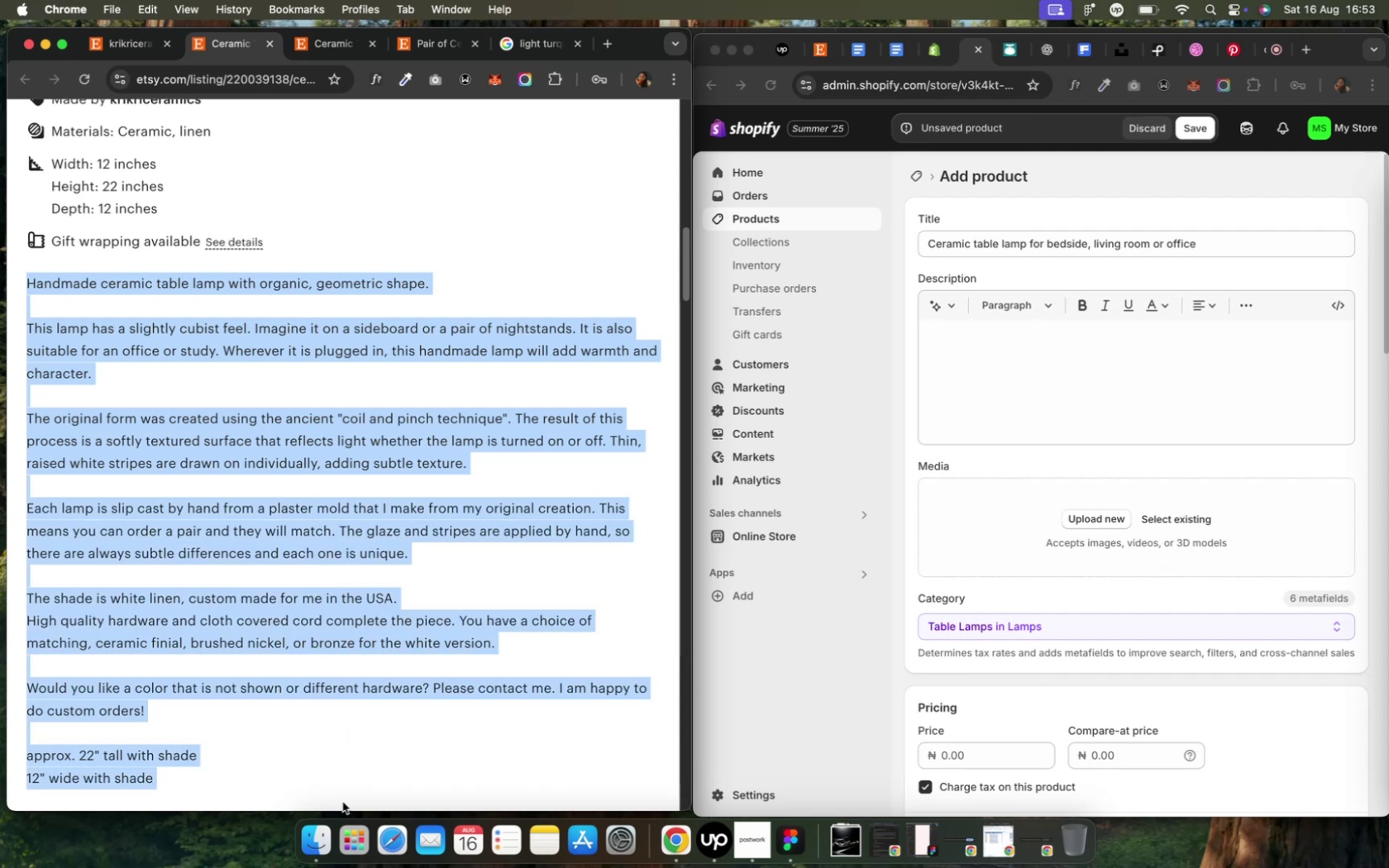 
wait(12.28)
 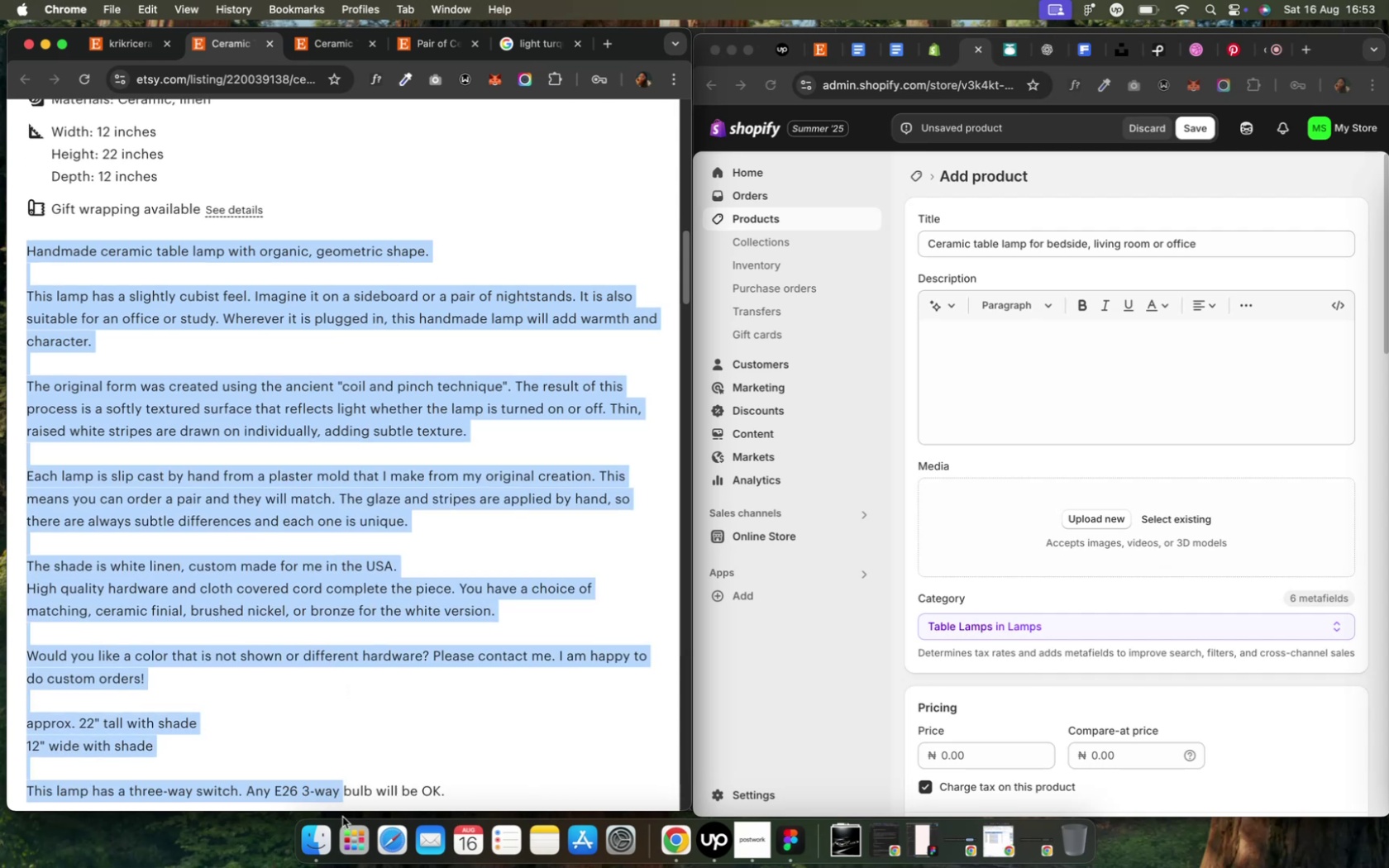 
key(Meta+C)
 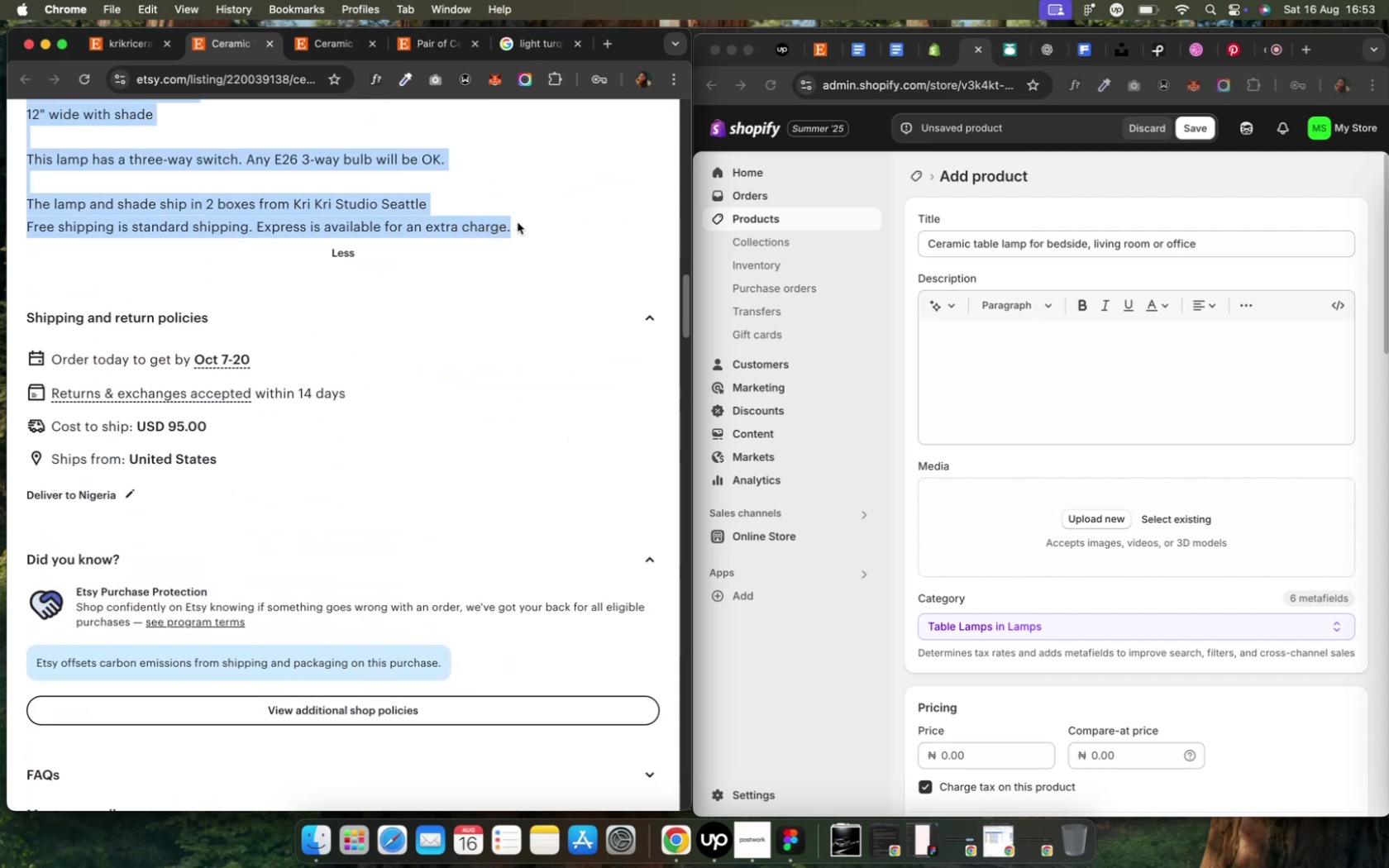 
key(Meta+C)
 